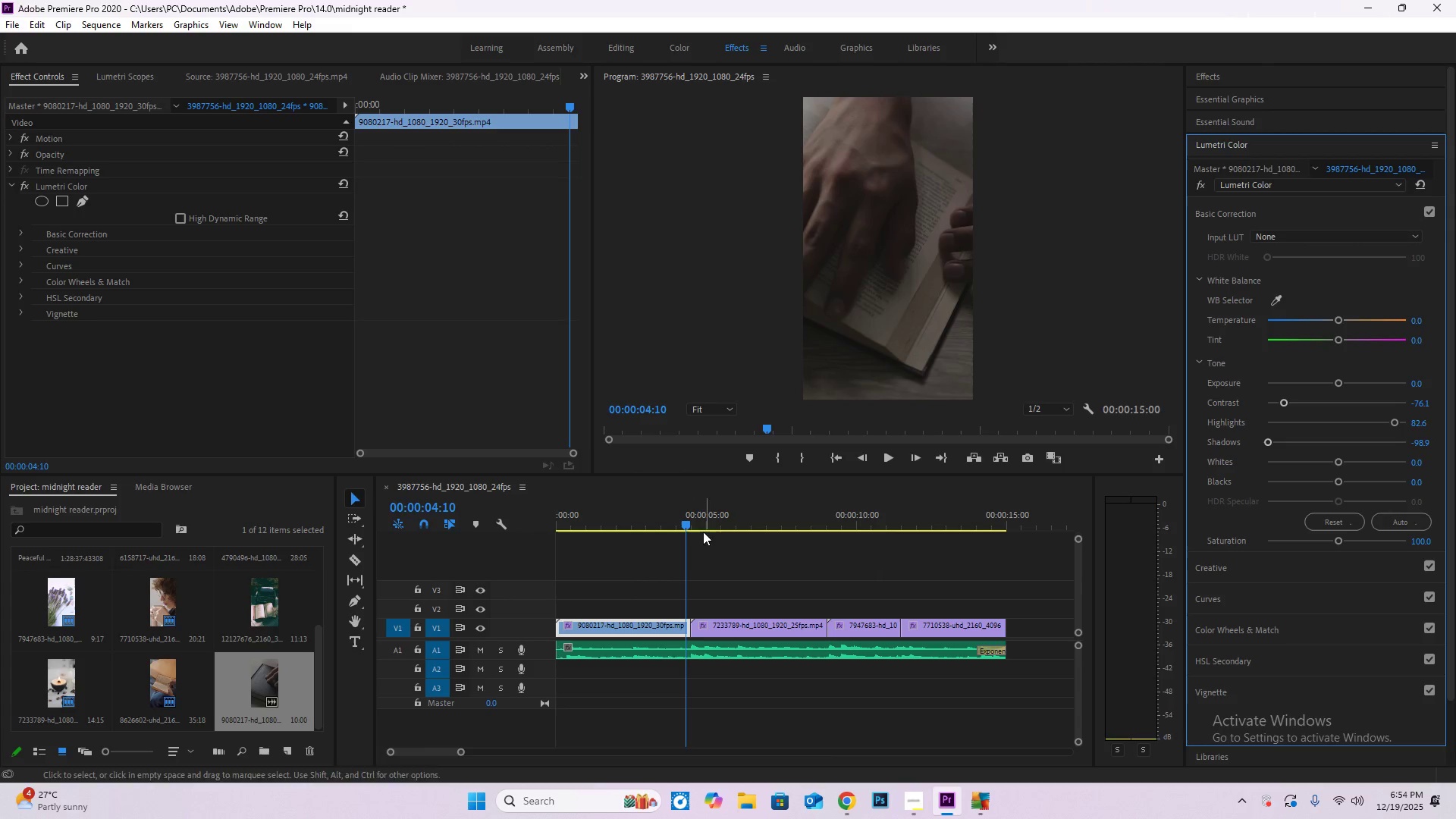 
left_click_drag(start_coordinate=[694, 526], to_coordinate=[749, 529])
 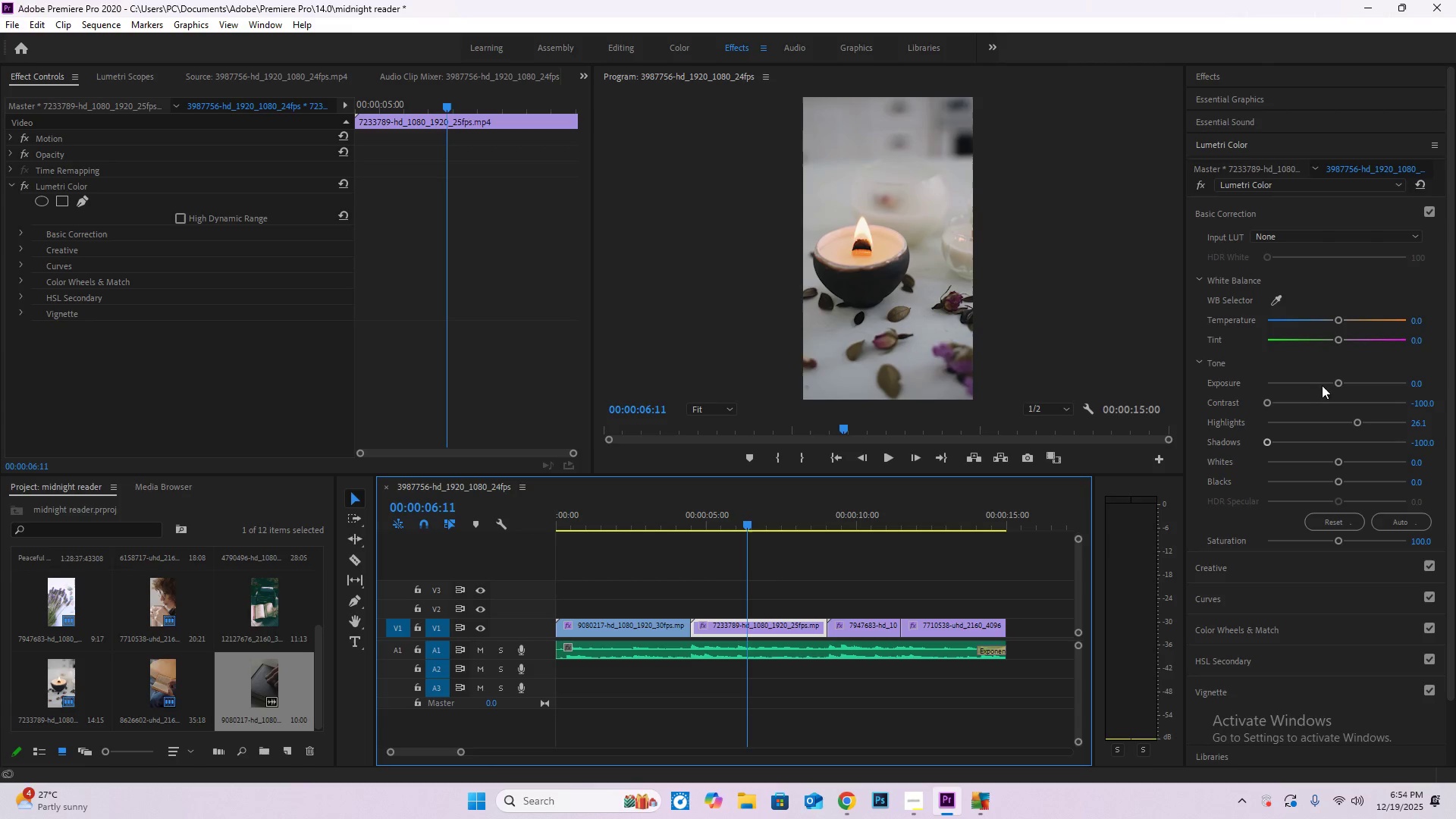 
left_click_drag(start_coordinate=[1339, 385], to_coordinate=[1316, 384])
 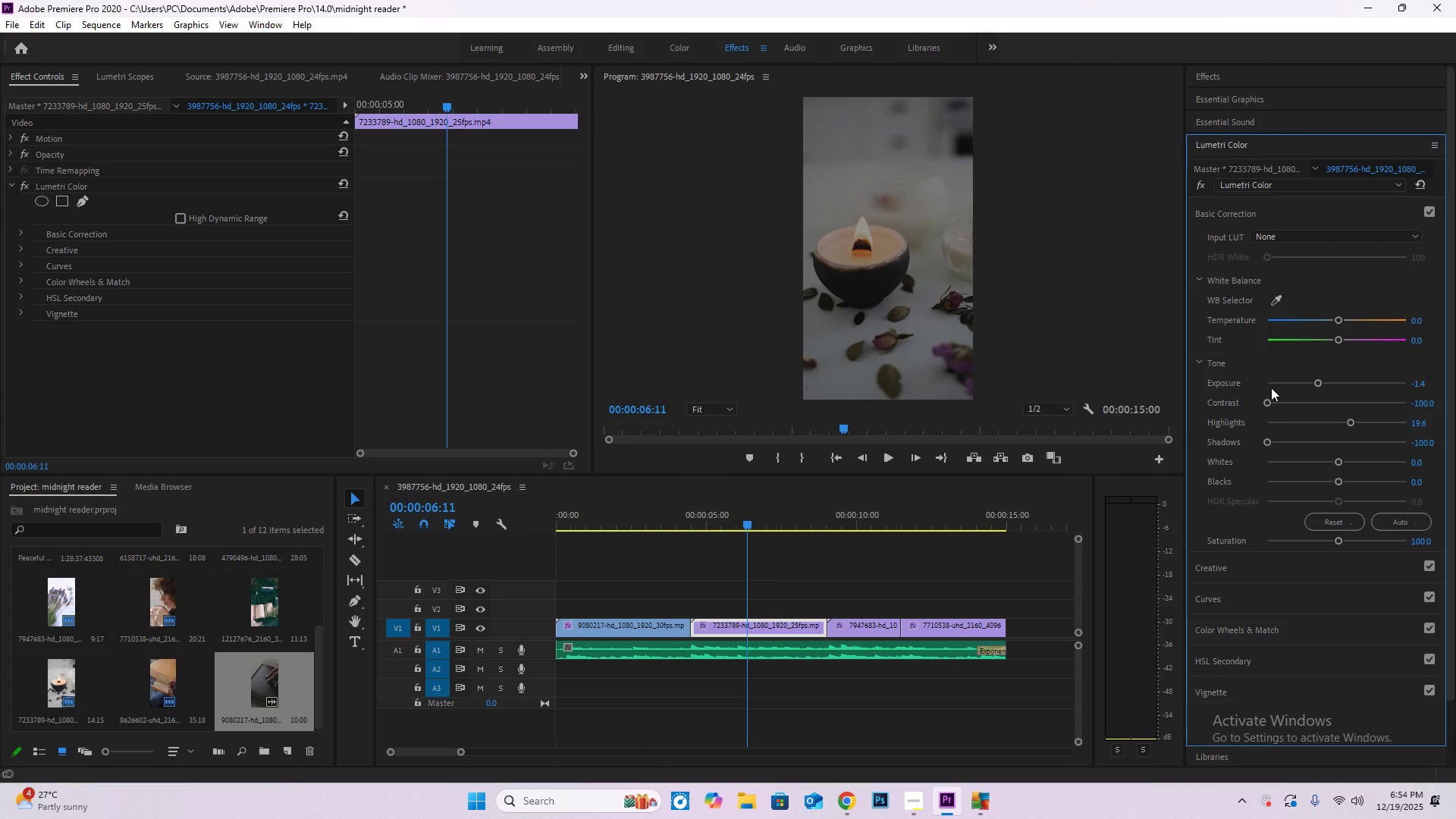 
left_click_drag(start_coordinate=[1322, 383], to_coordinate=[1335, 386])
 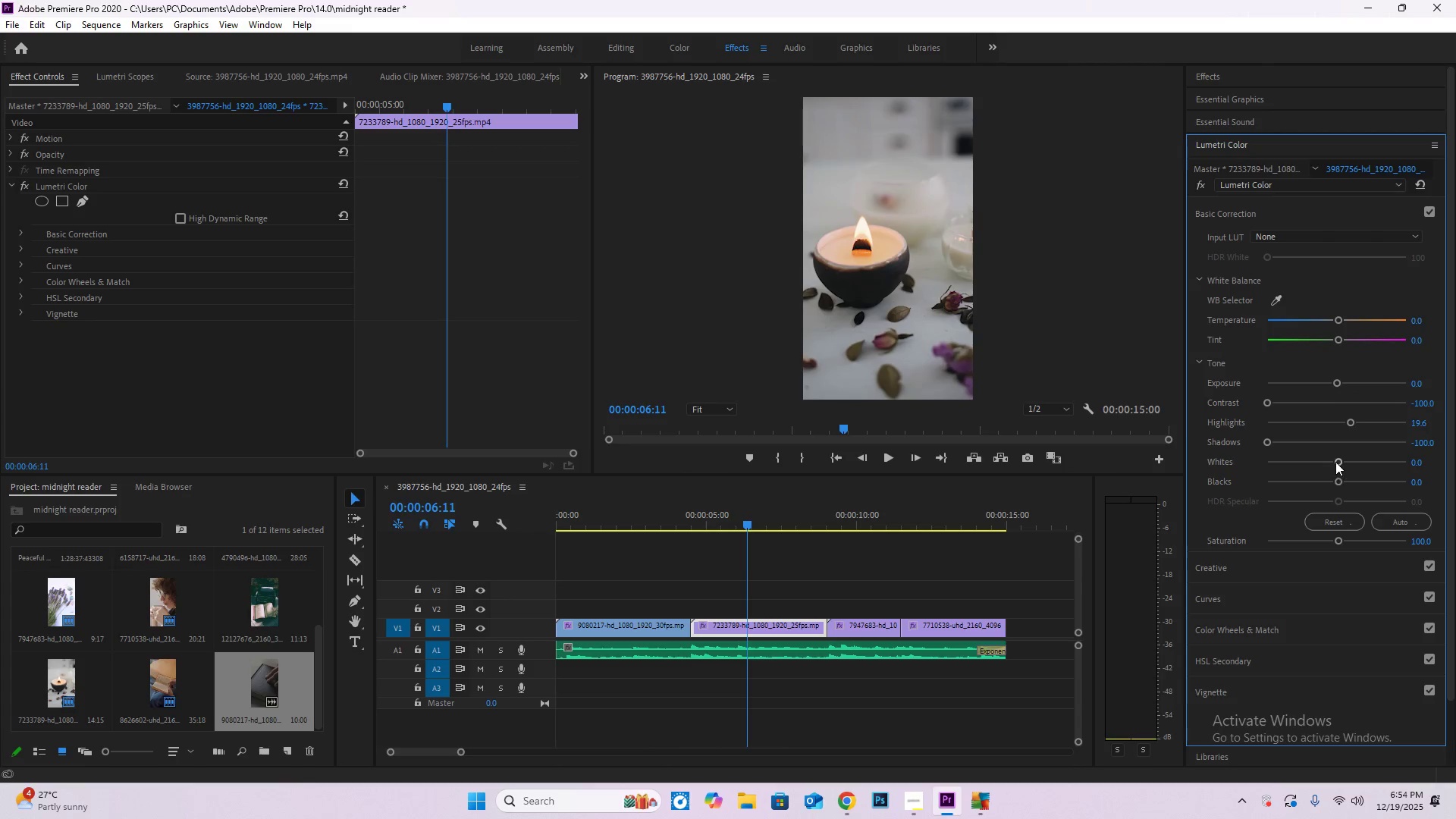 
left_click_drag(start_coordinate=[1335, 462], to_coordinate=[1223, 454])
 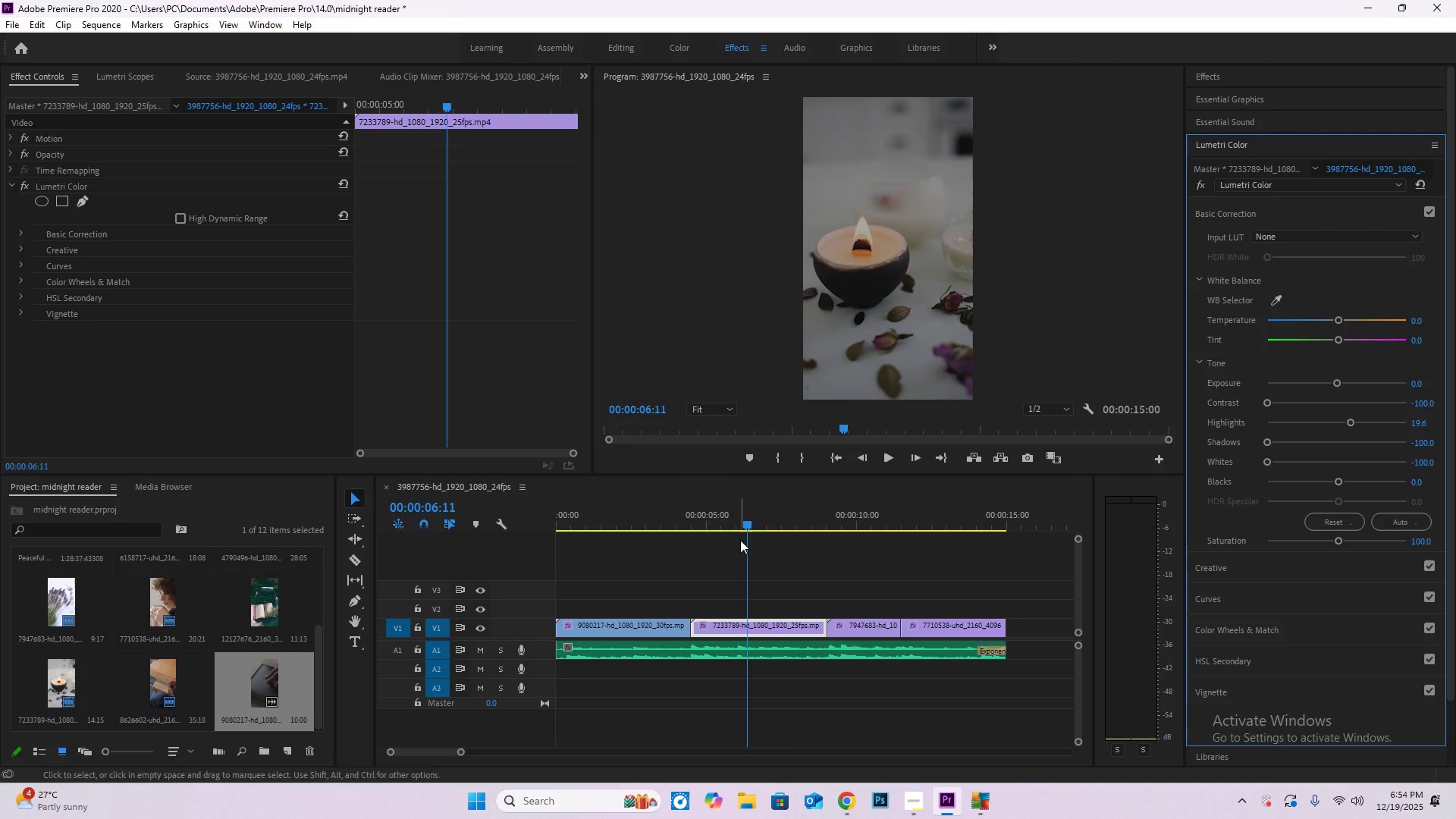 
left_click_drag(start_coordinate=[758, 523], to_coordinate=[841, 530])
 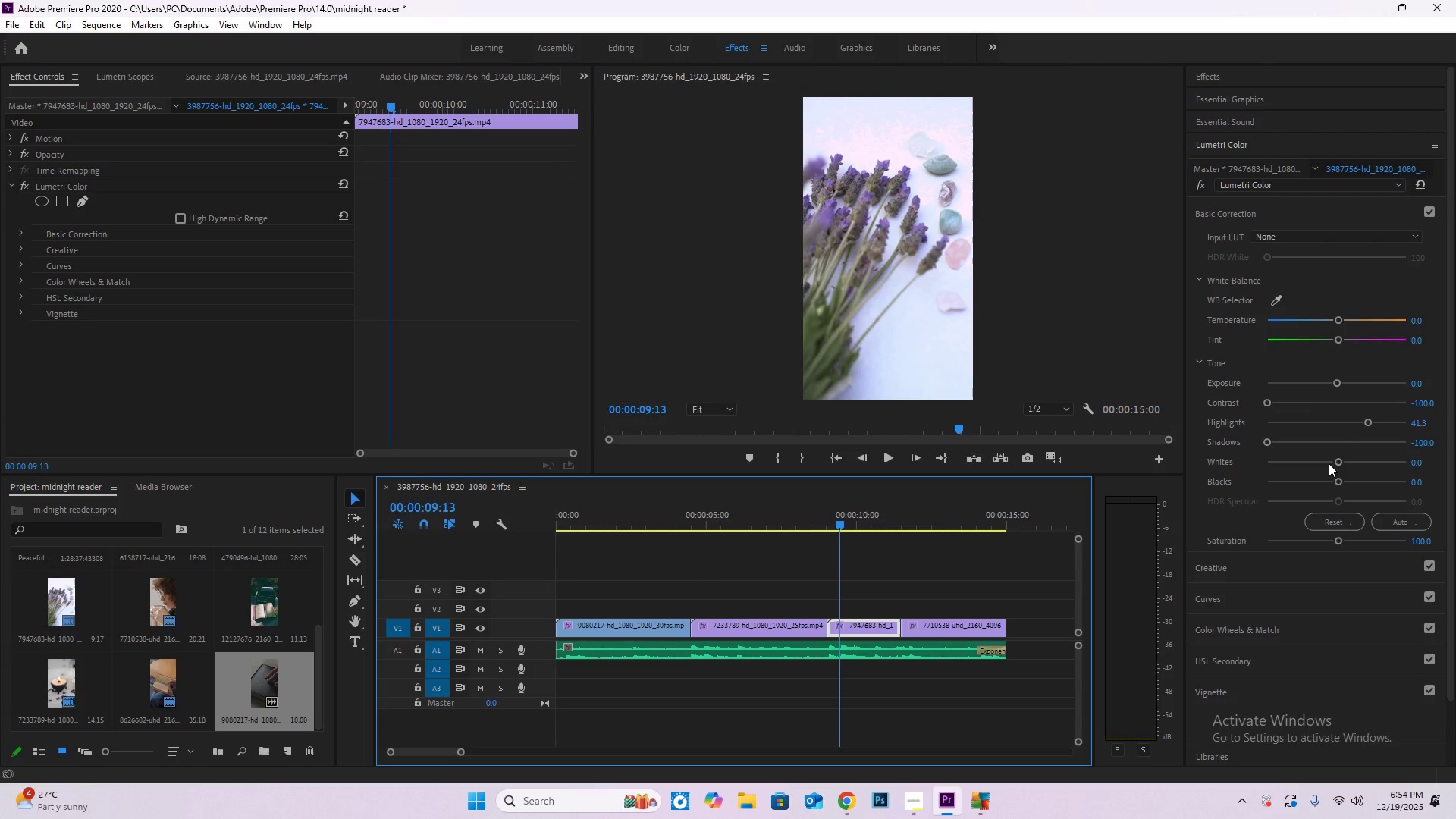 
left_click_drag(start_coordinate=[1333, 463], to_coordinate=[1212, 460])
 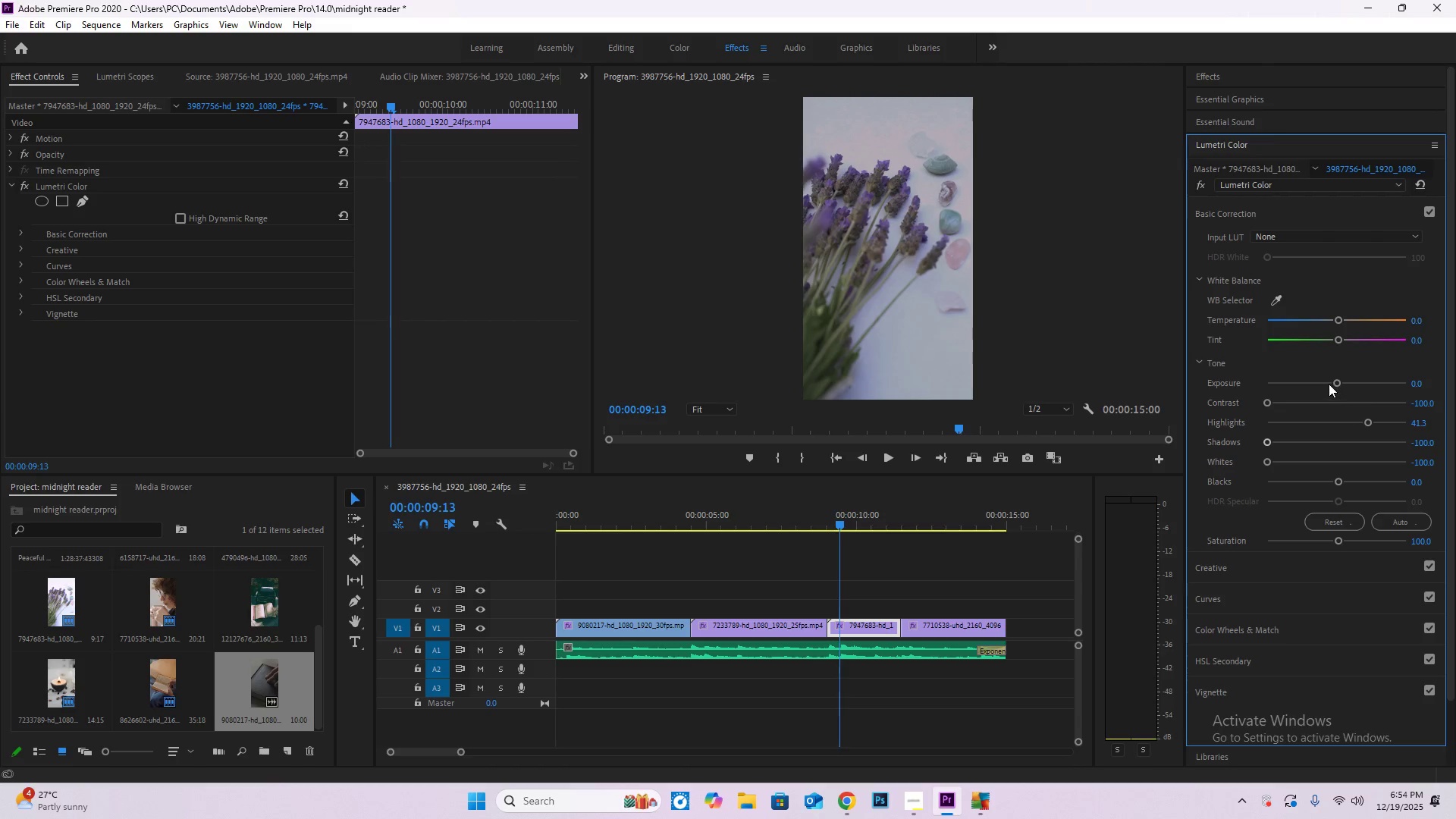 
left_click_drag(start_coordinate=[1329, 384], to_coordinate=[1323, 385])
 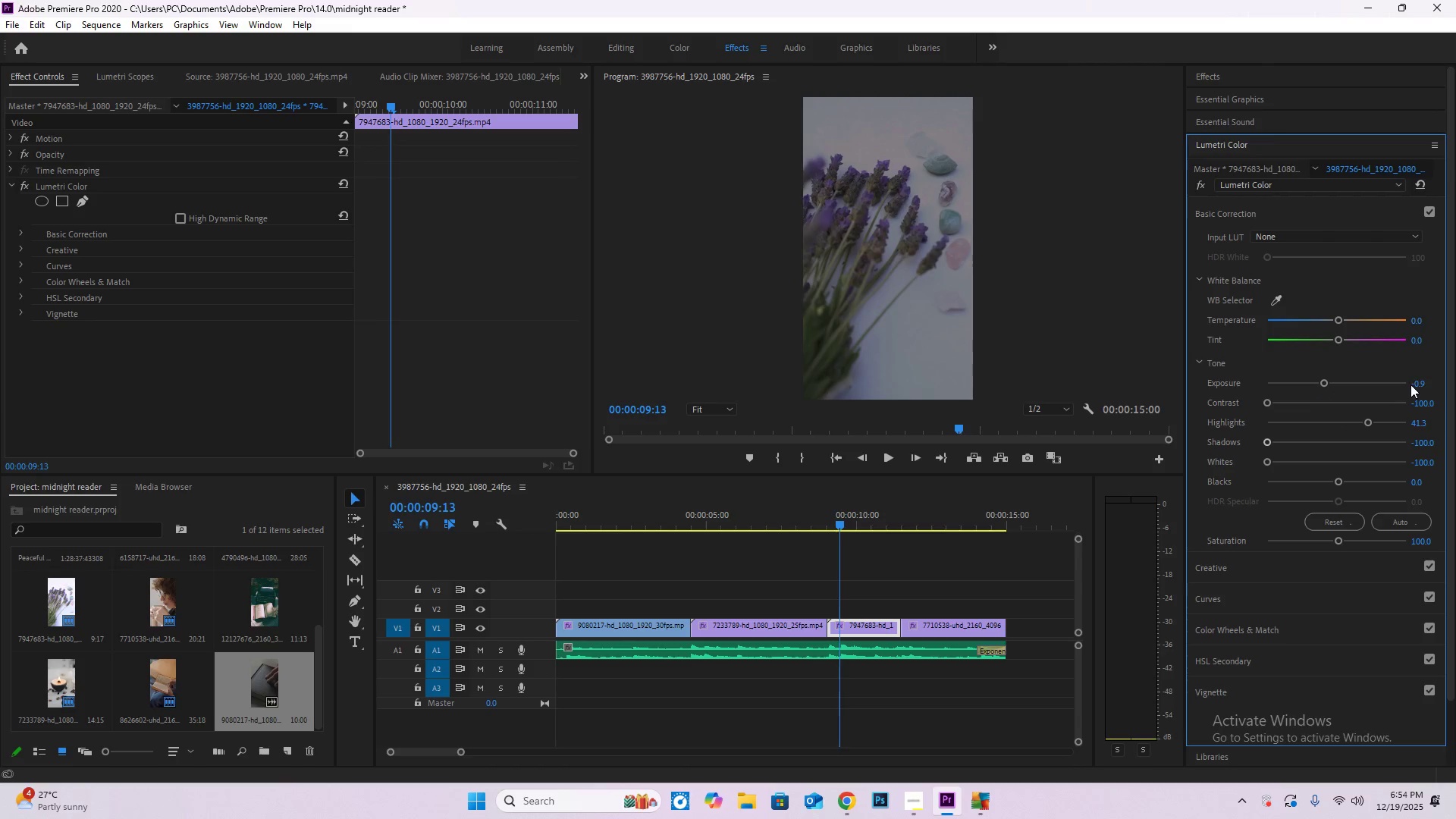 
left_click([1416, 384])
 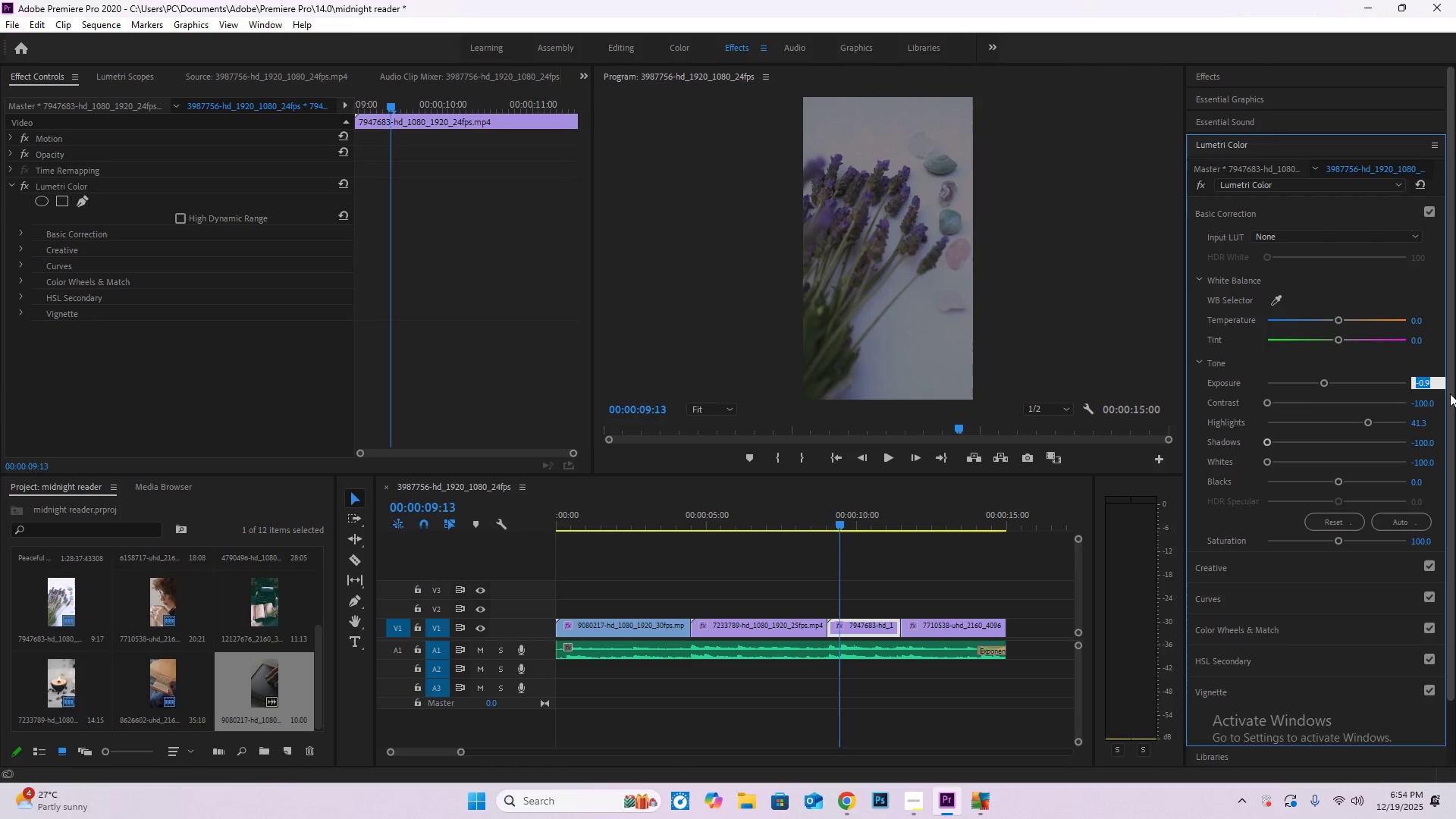 
key(Numpad0)
 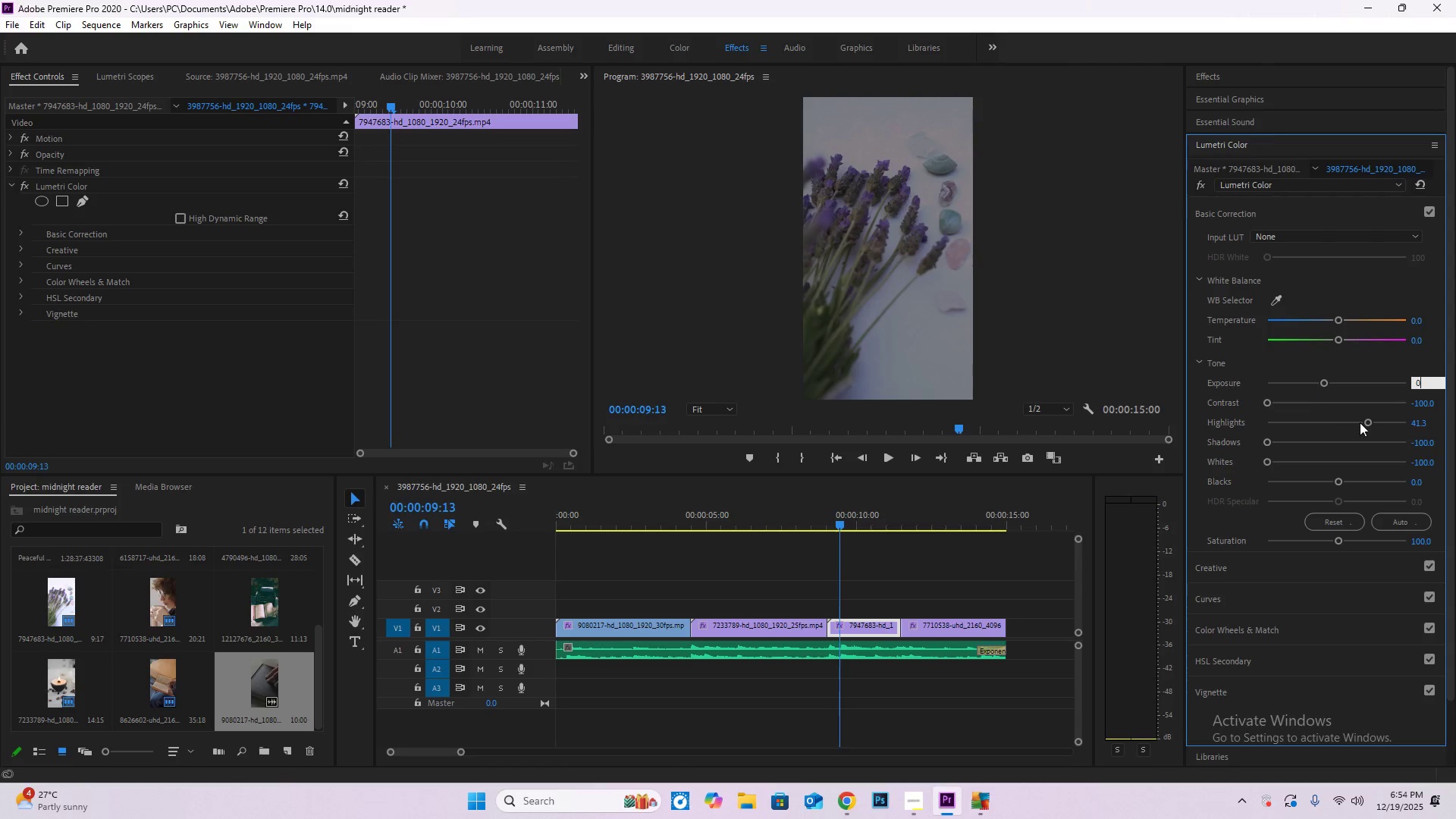 
left_click_drag(start_coordinate=[1364, 422], to_coordinate=[1336, 423])
 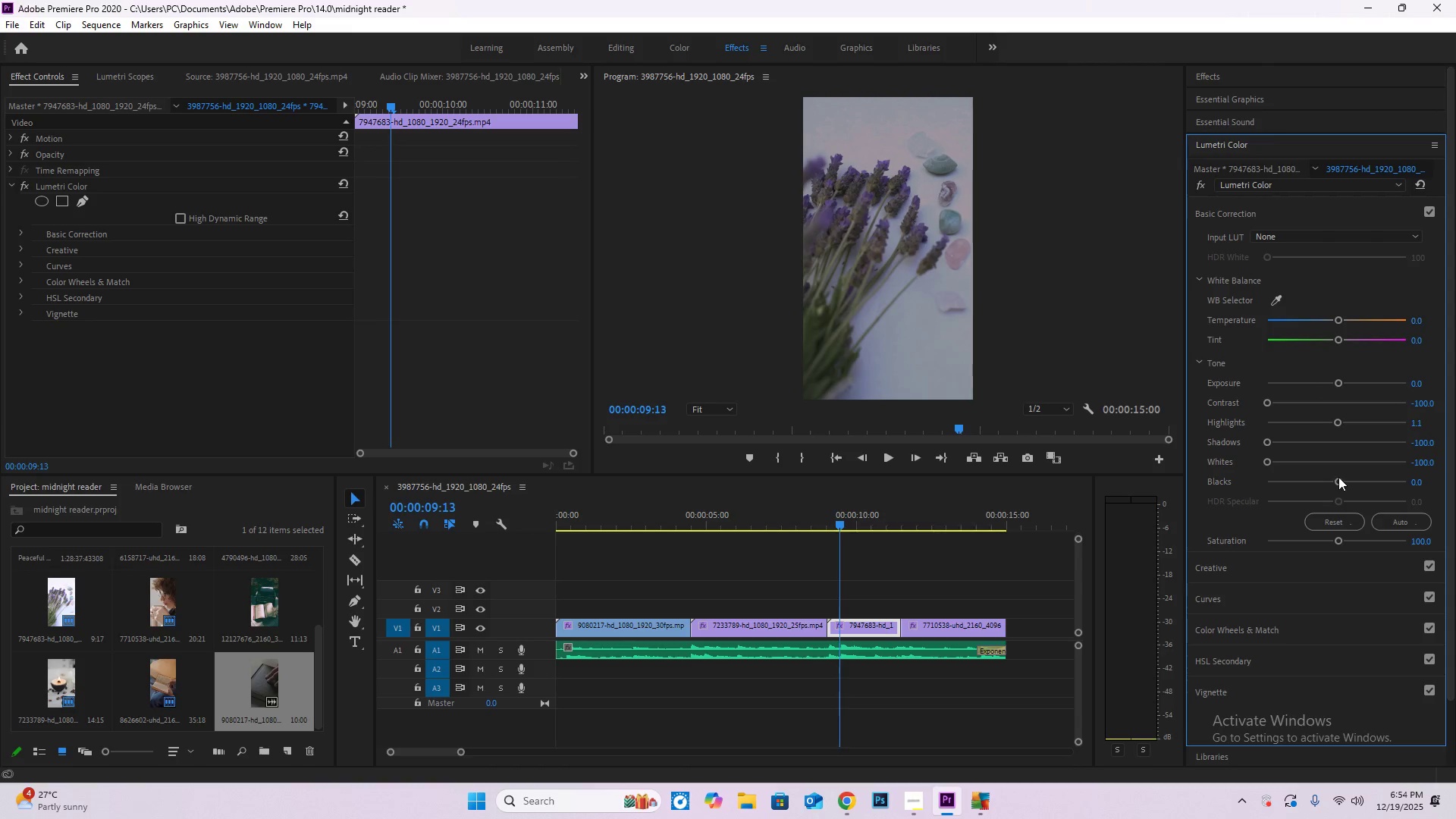 
left_click_drag(start_coordinate=[1338, 477], to_coordinate=[1338, 482])
 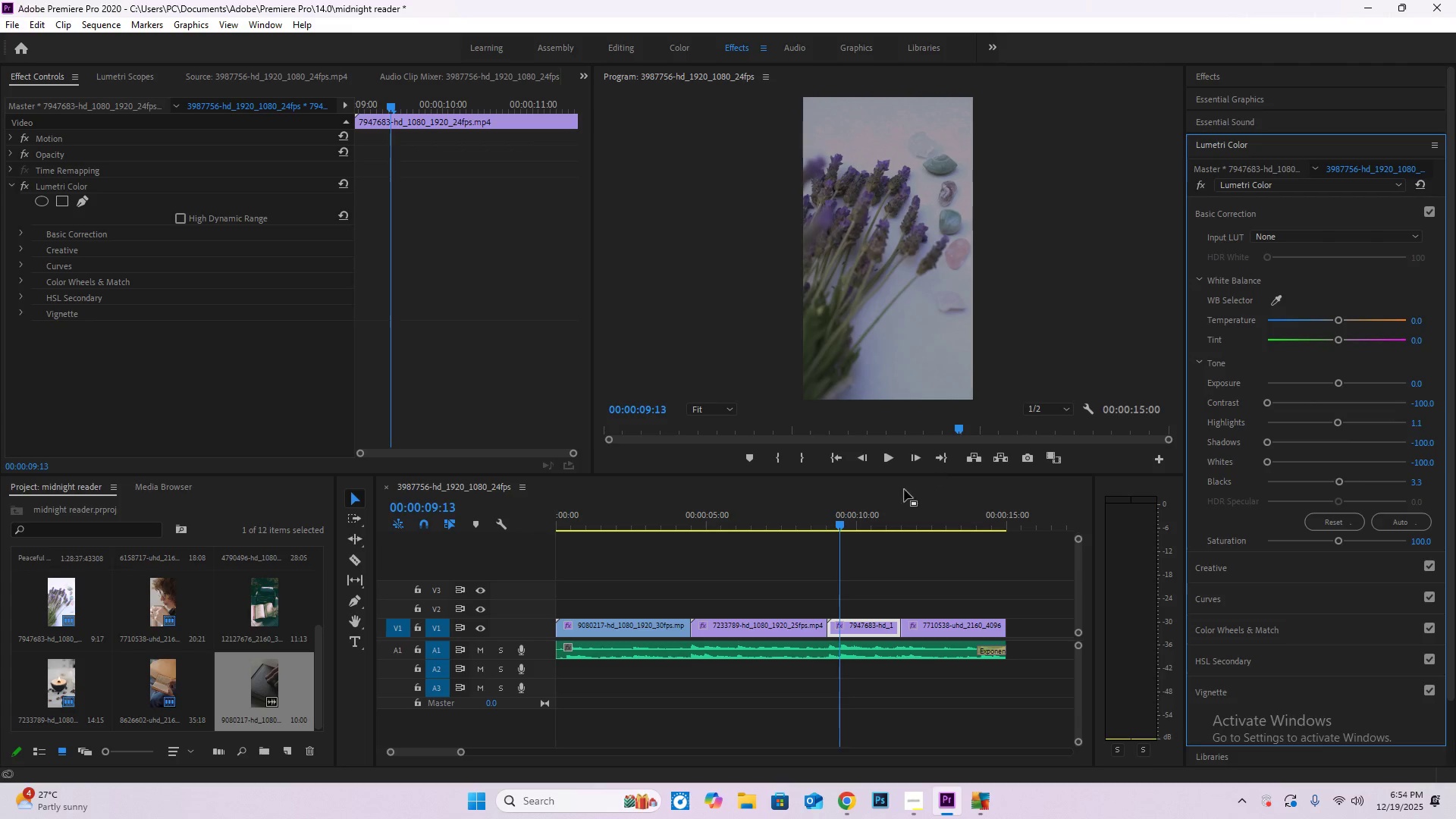 
left_click_drag(start_coordinate=[848, 519], to_coordinate=[932, 529])
 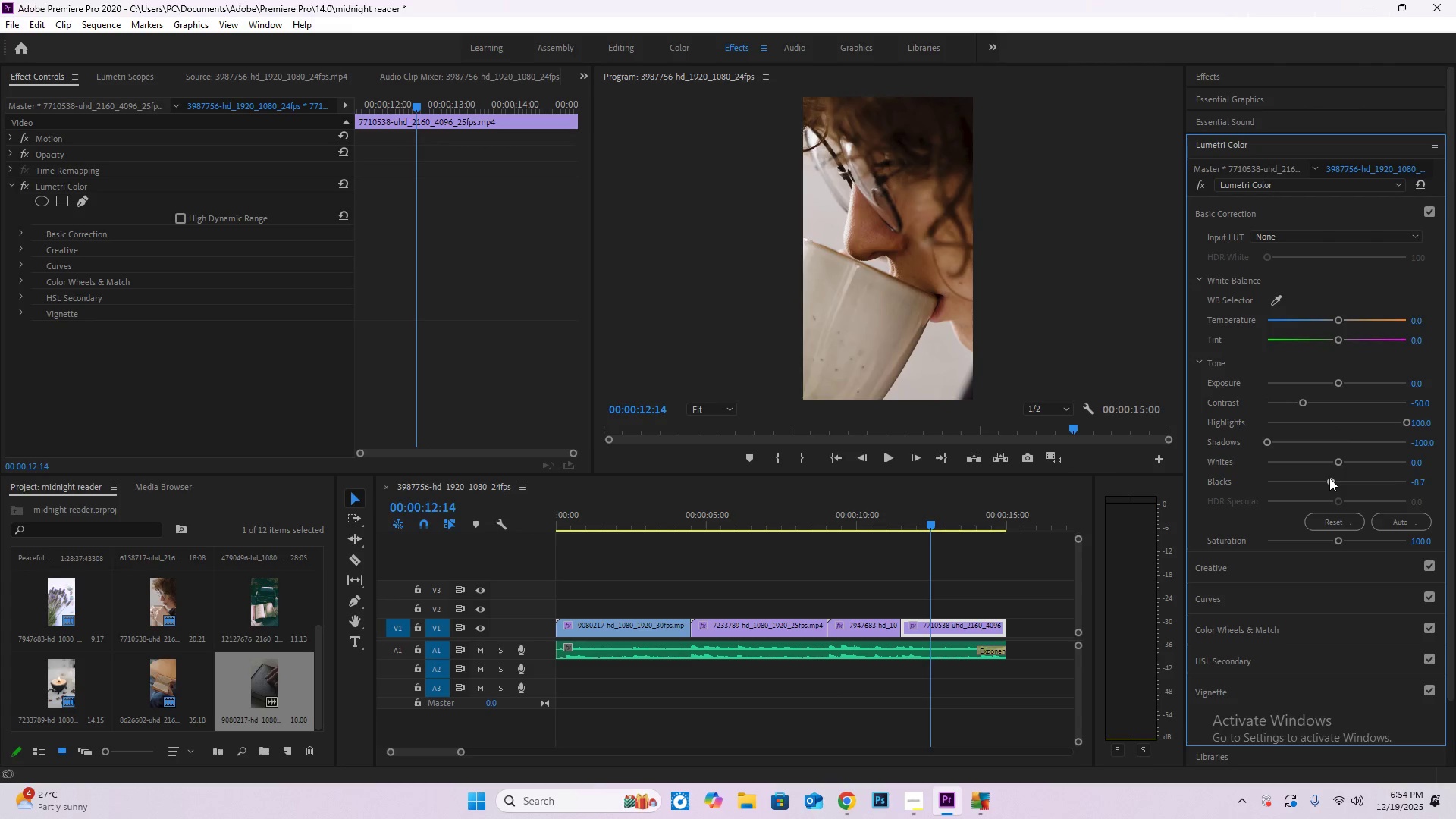 
left_click_drag(start_coordinate=[1339, 460], to_coordinate=[1234, 453])
 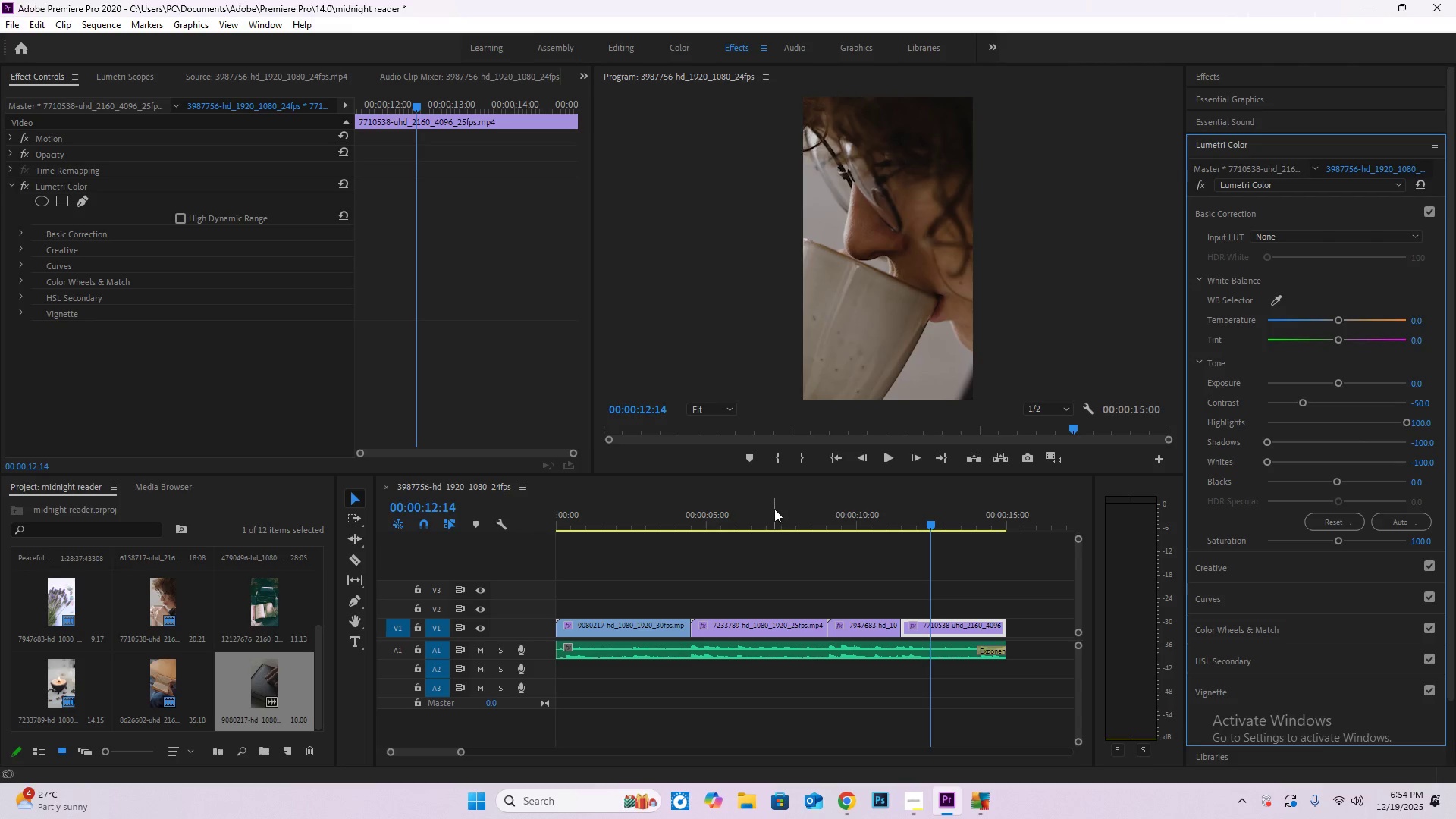 
left_click_drag(start_coordinate=[774, 509], to_coordinate=[1022, 563])
 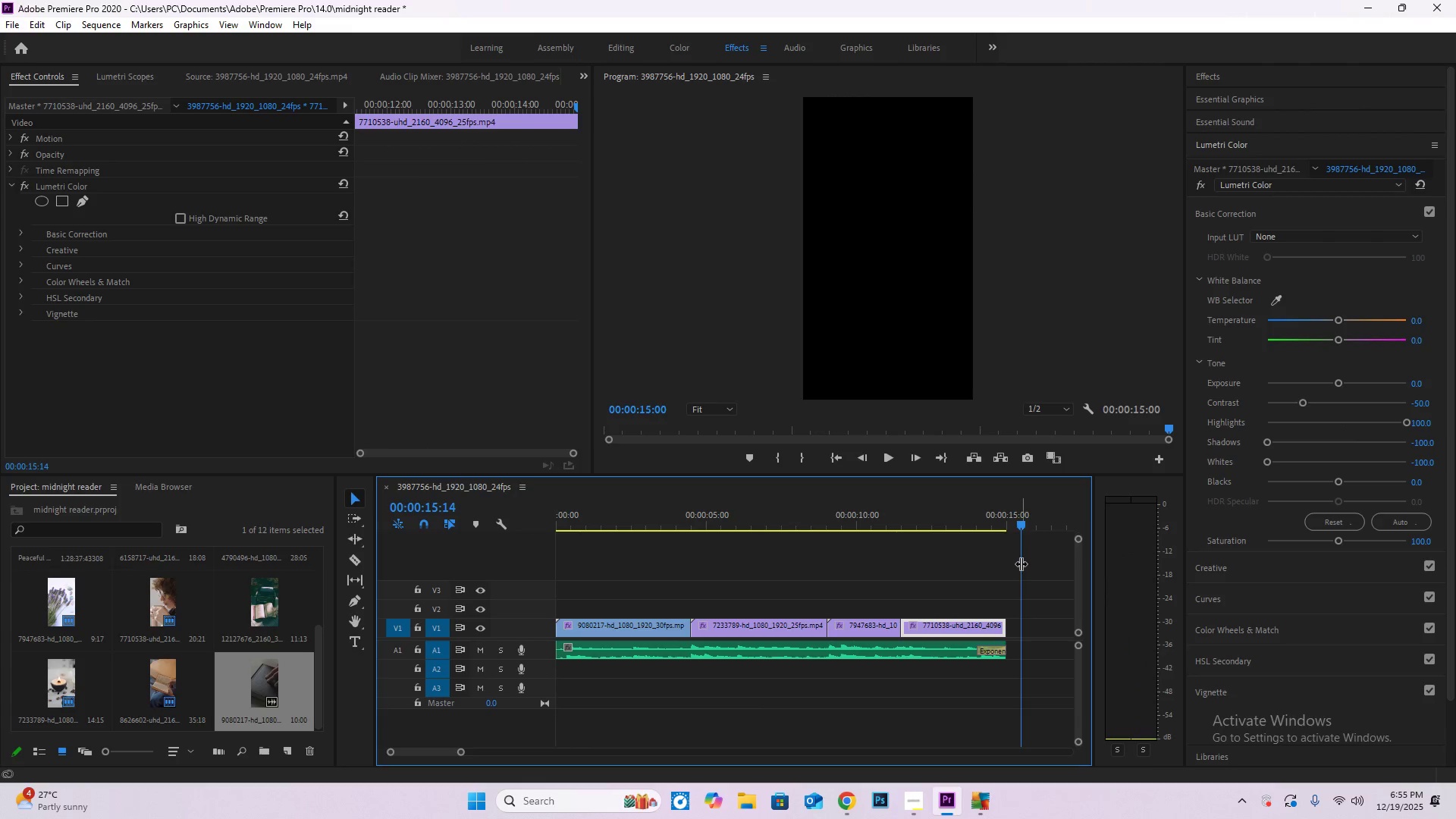 
key(Control+S)
 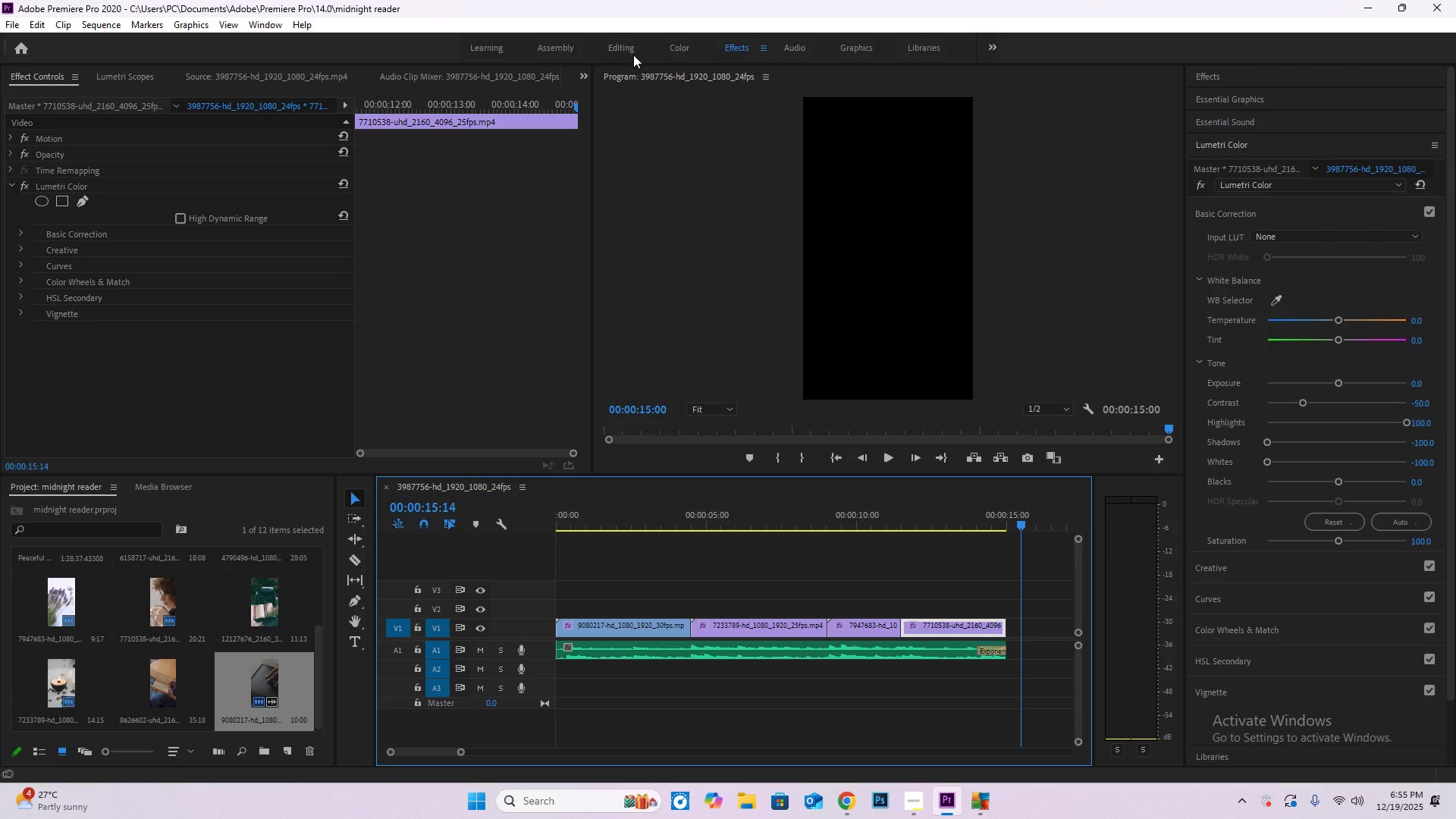 
wait(11.42)
 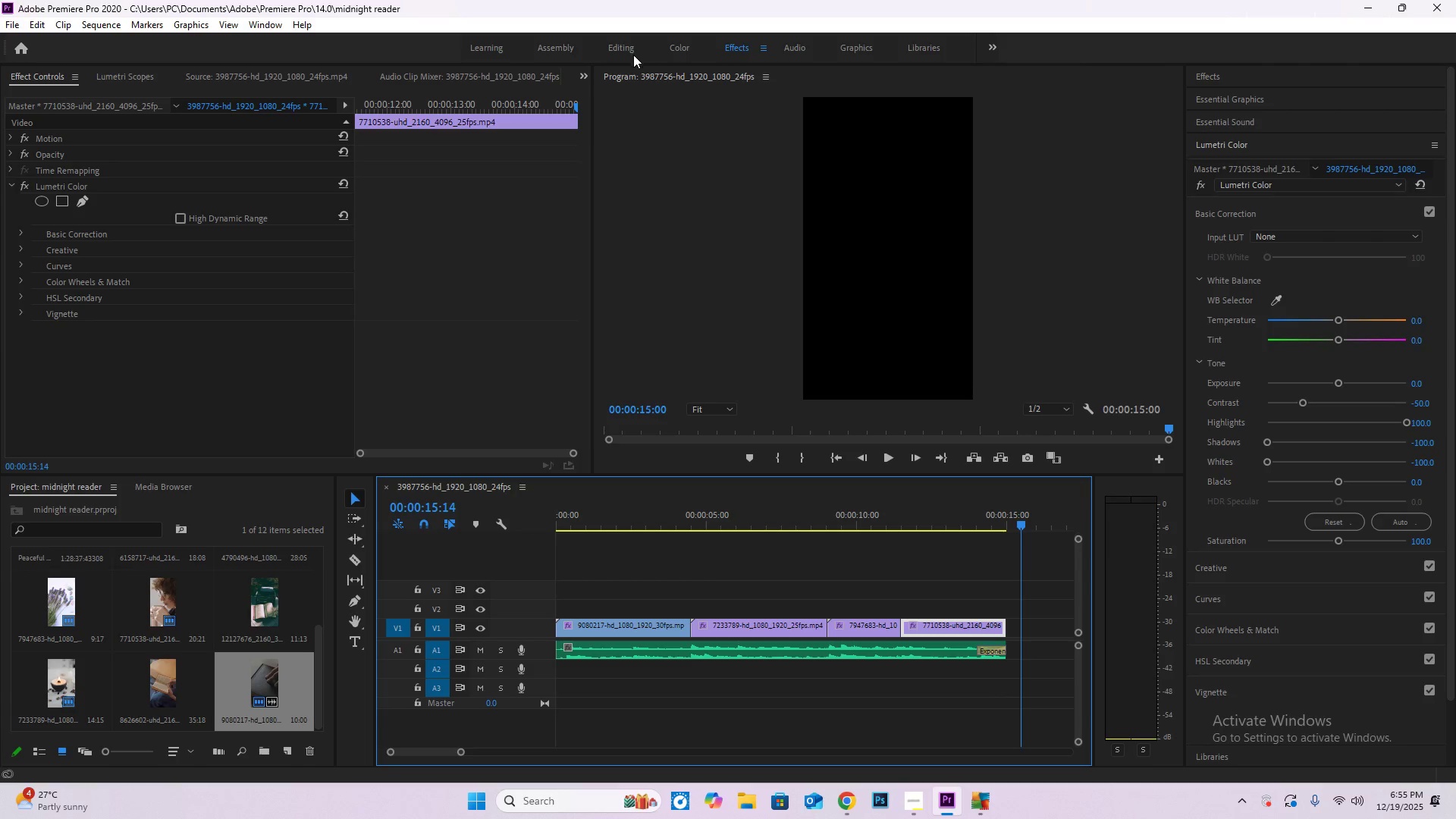 
left_click([701, 517])
 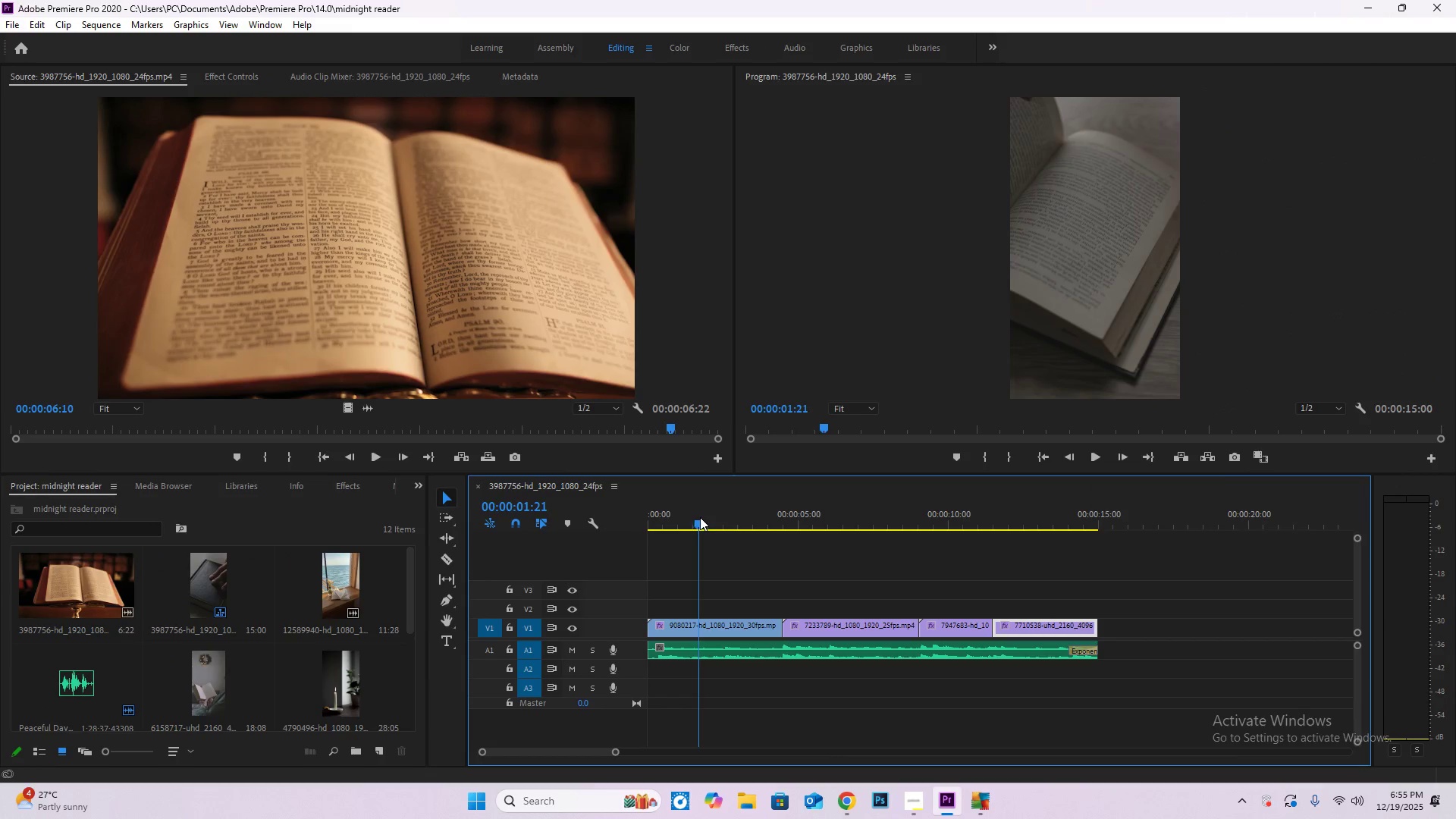 
left_click_drag(start_coordinate=[698, 517], to_coordinate=[599, 510])
 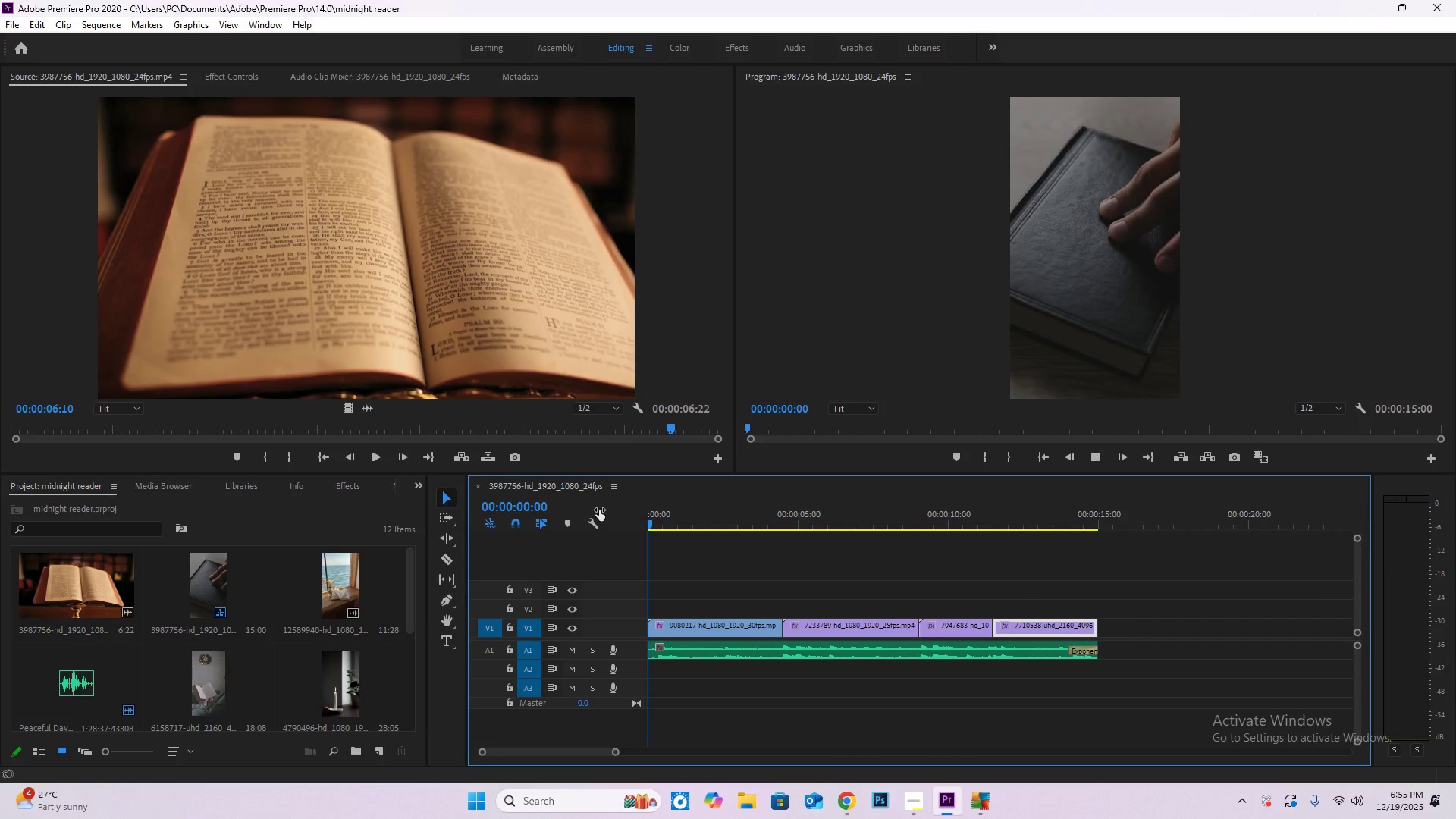 
key(Space)
 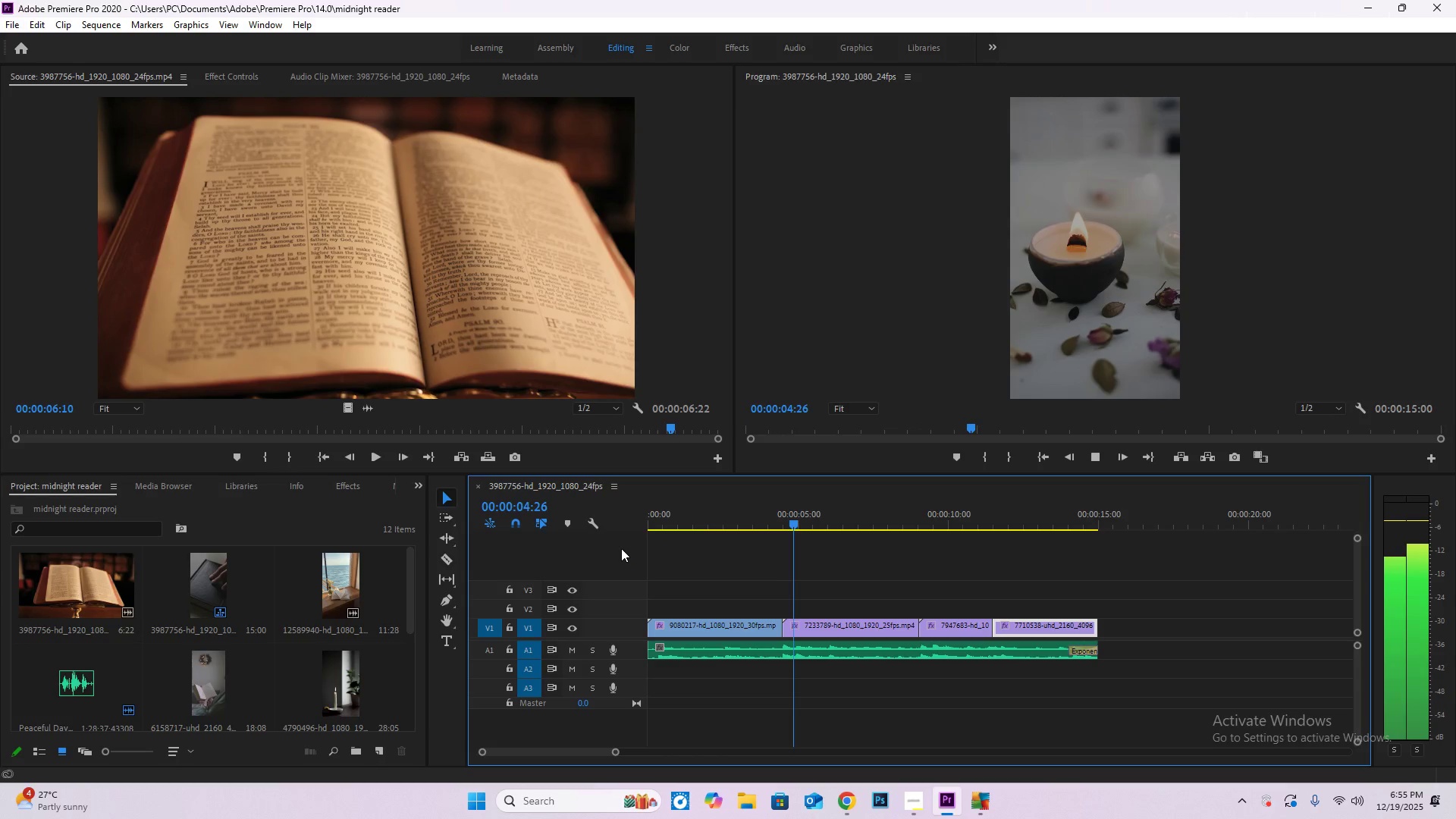 
wait(6.47)
 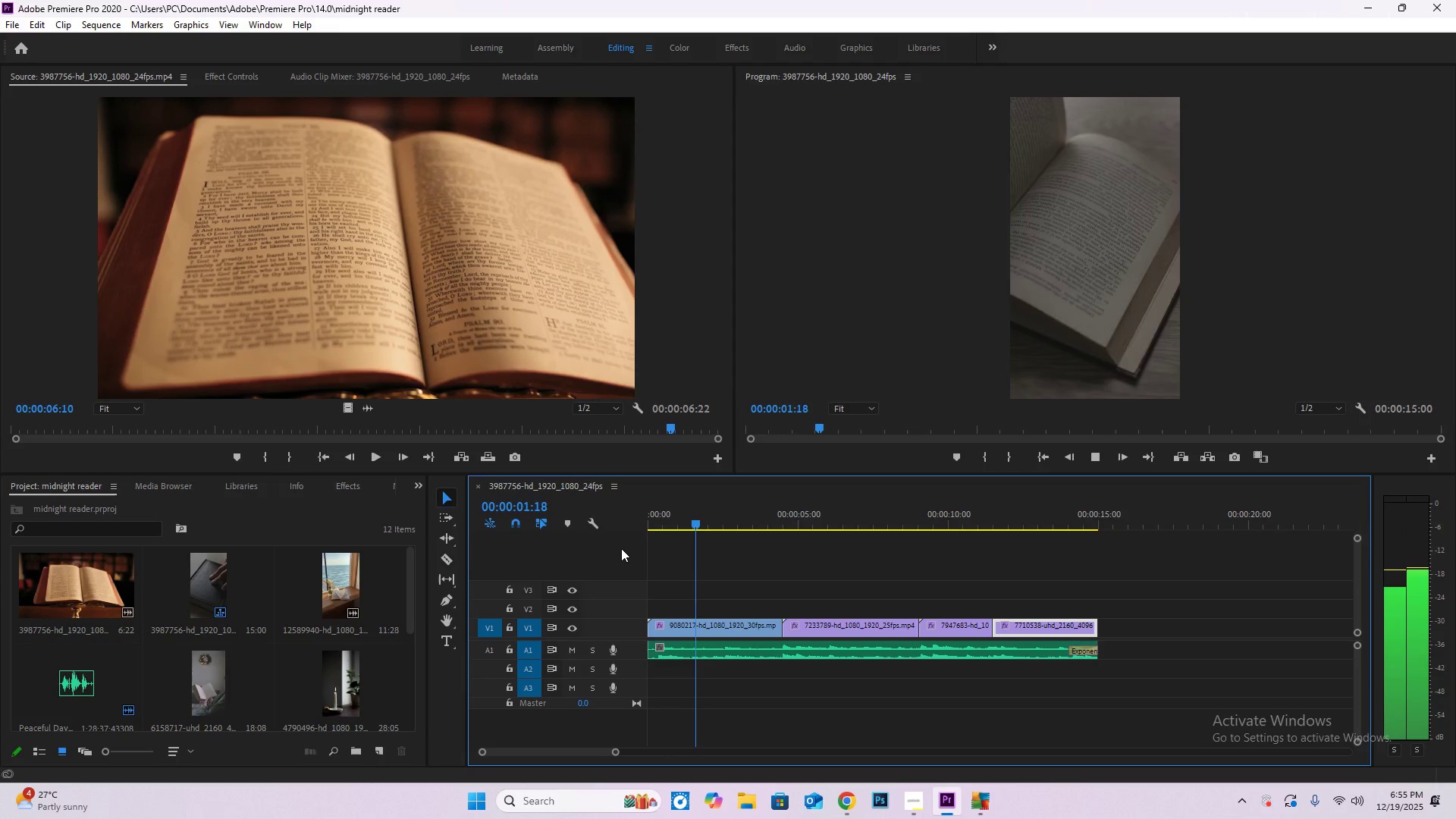 
left_click_drag(start_coordinate=[841, 529], to_coordinate=[889, 536])
 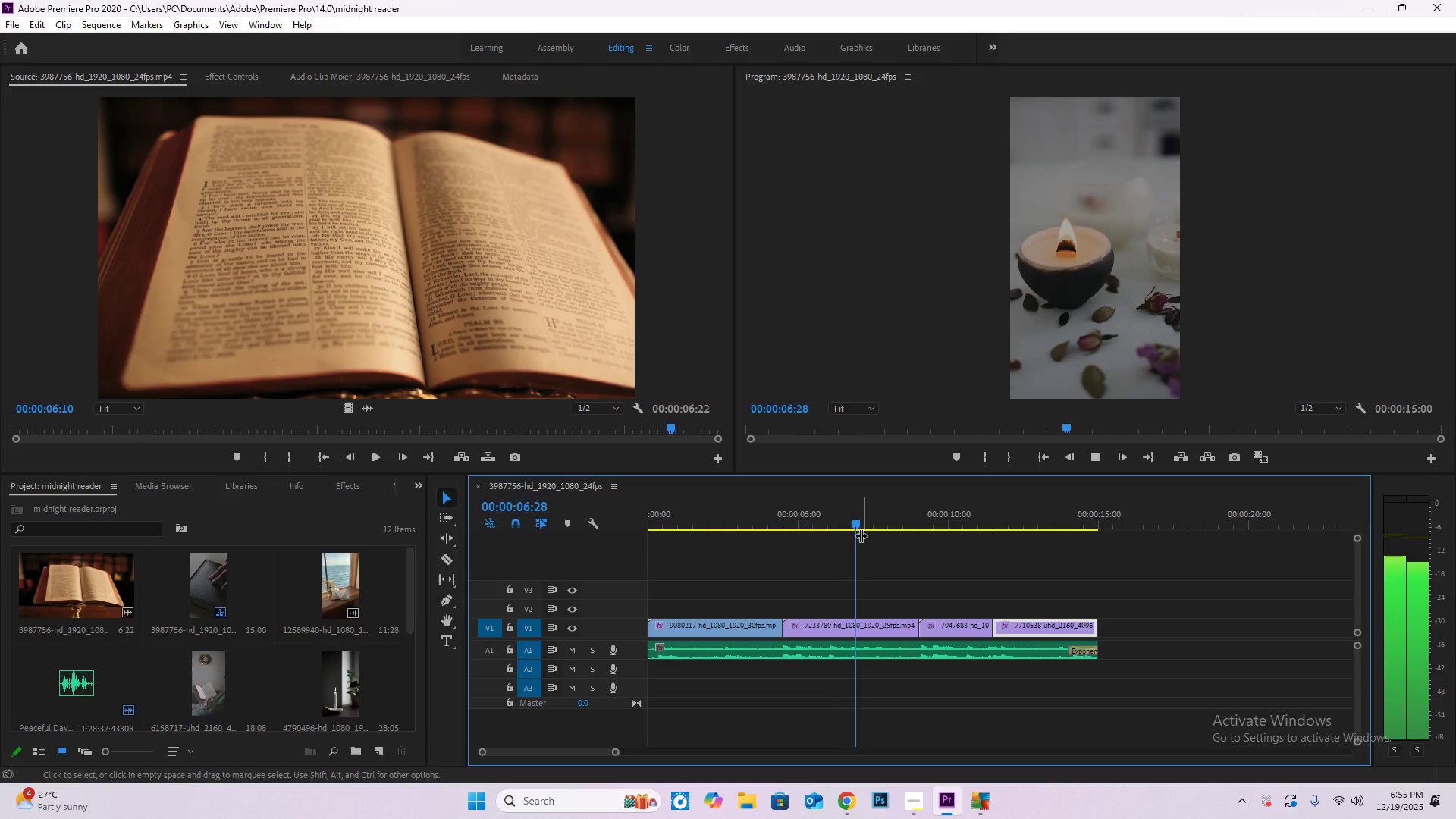 
key(Space)
 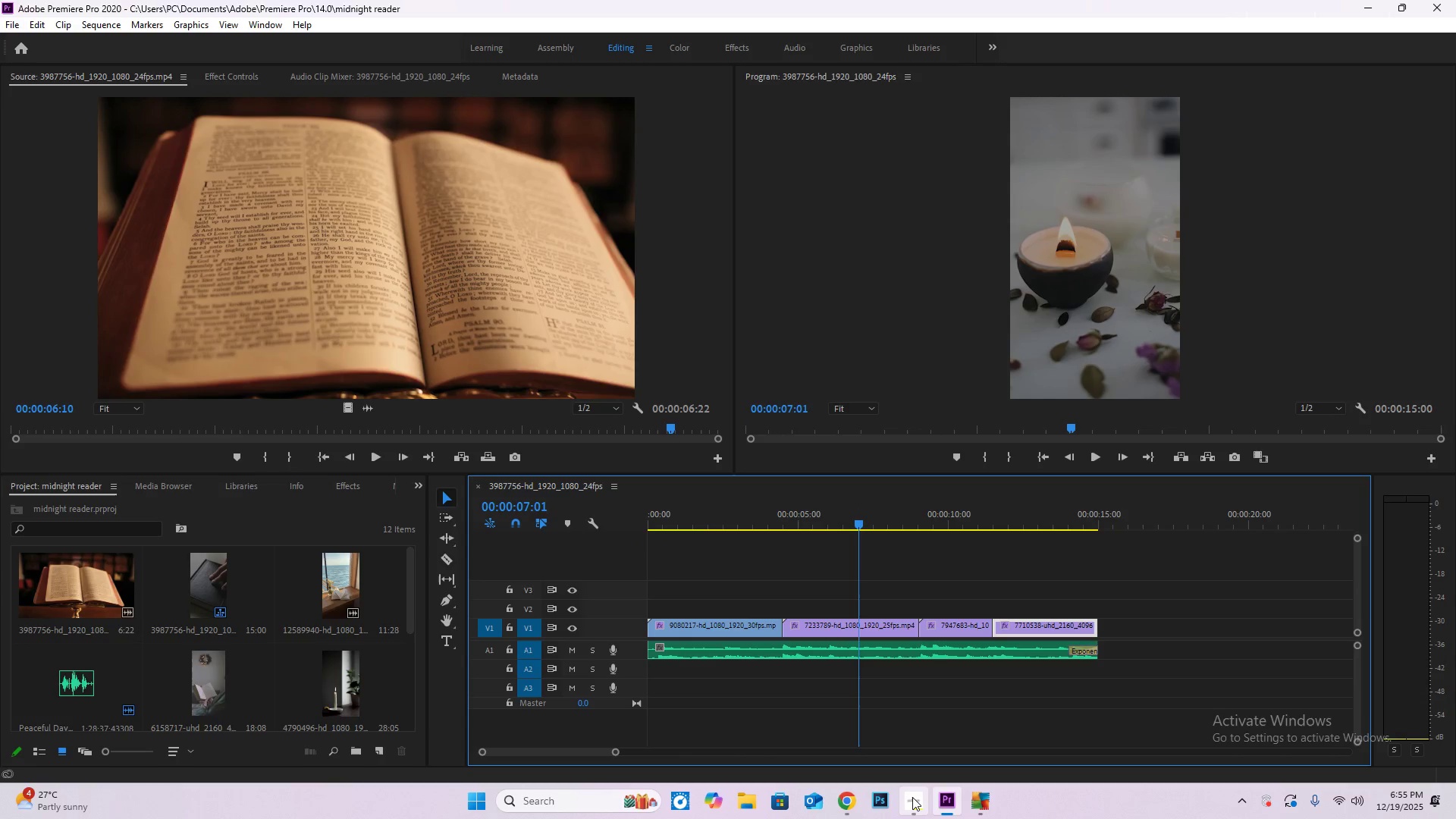 
left_click([912, 797])
 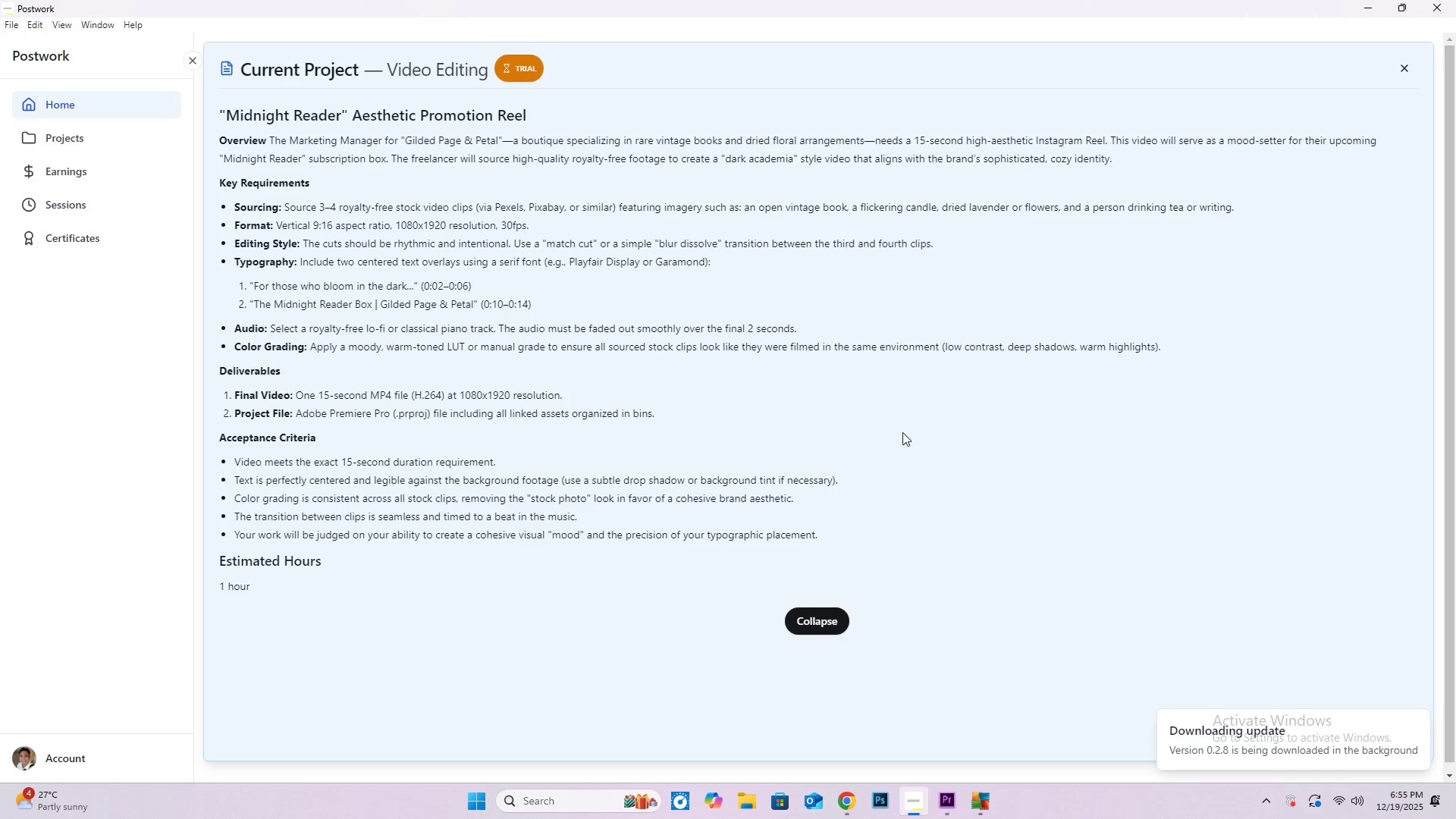 
left_click([946, 799])
 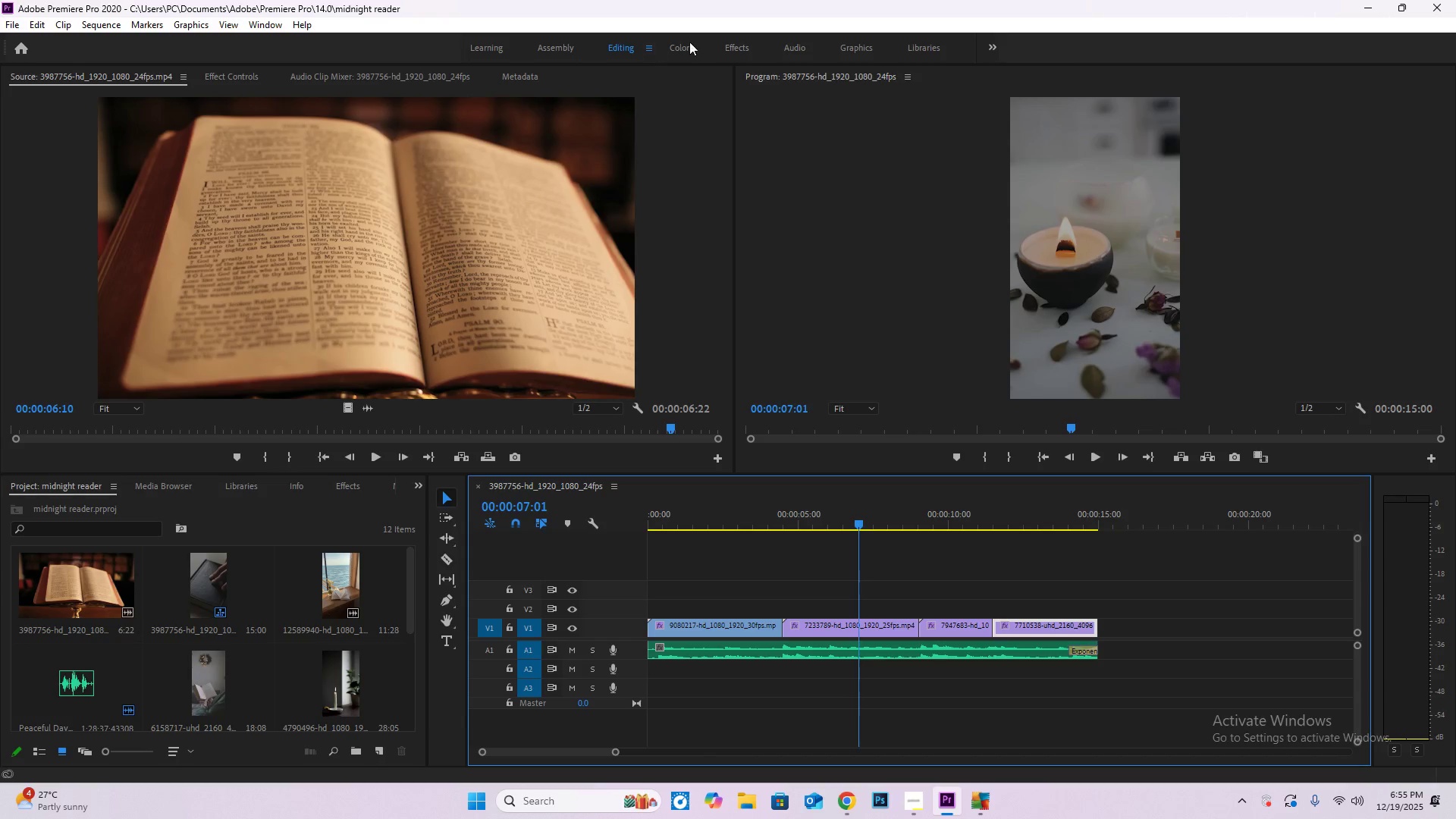 
left_click([726, 50])
 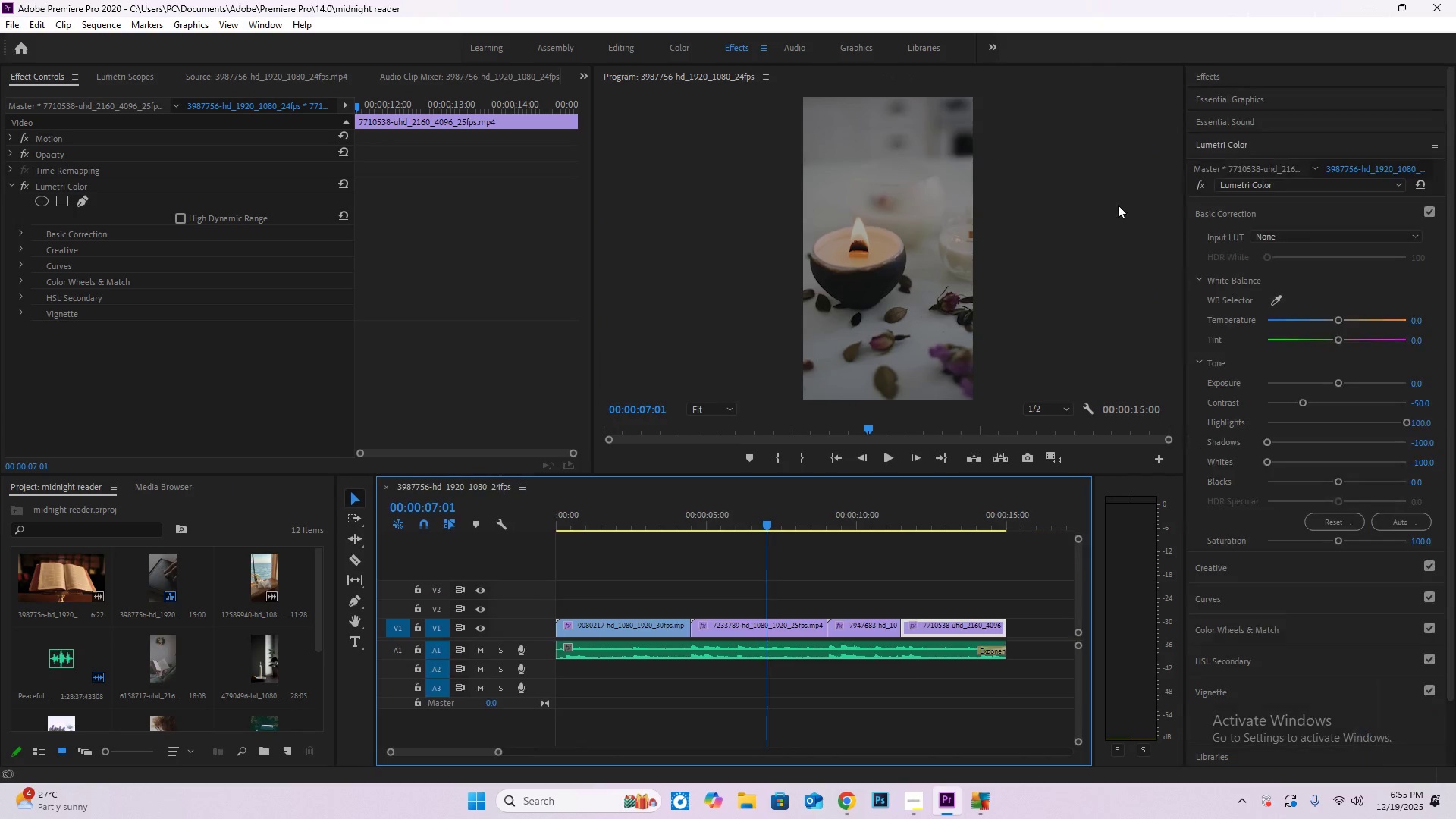 
left_click([1235, 74])
 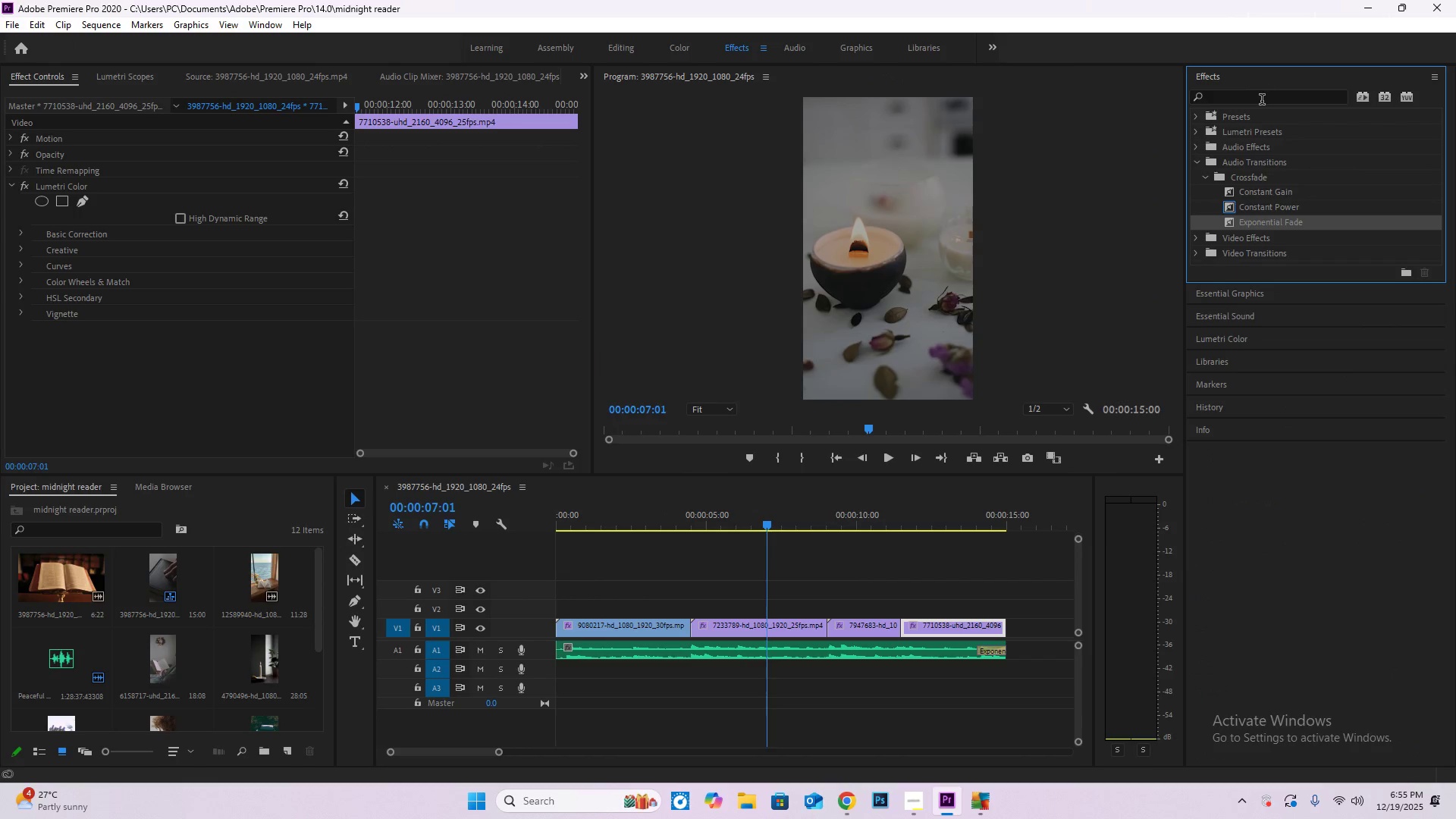 
left_click([1262, 101])
 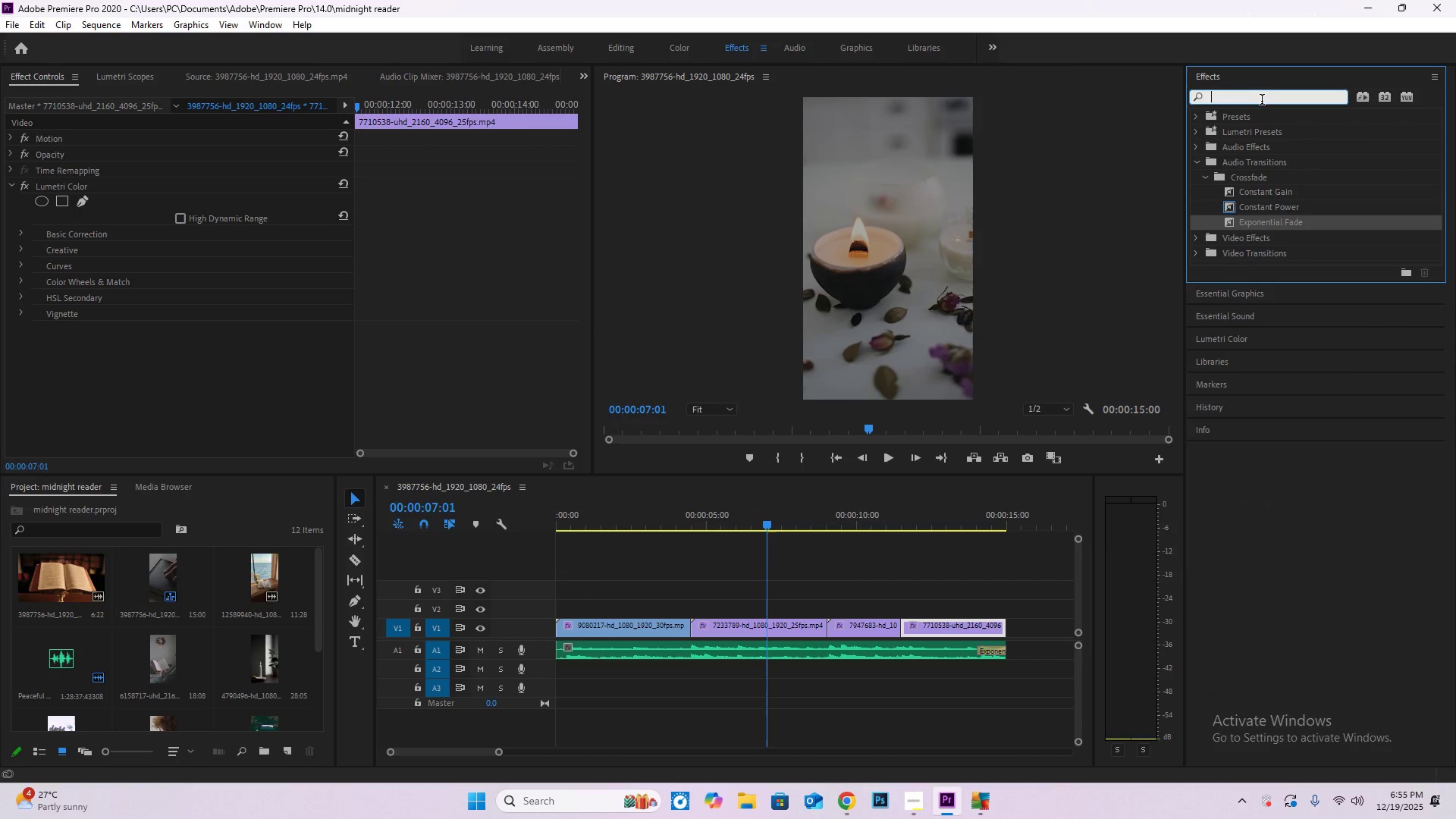 
type(blur)
 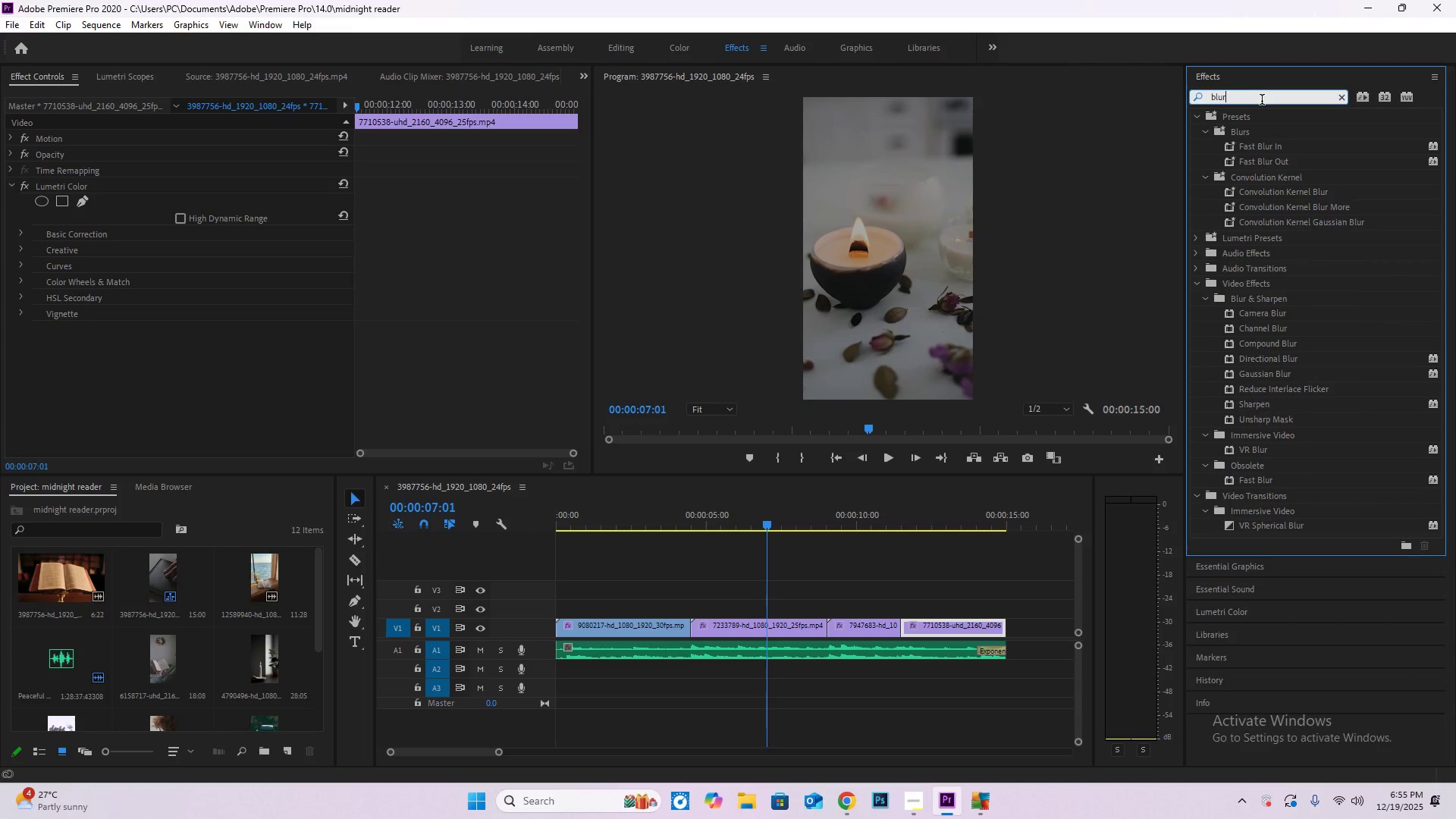 
type( de)
key(Backspace)
type(i)
 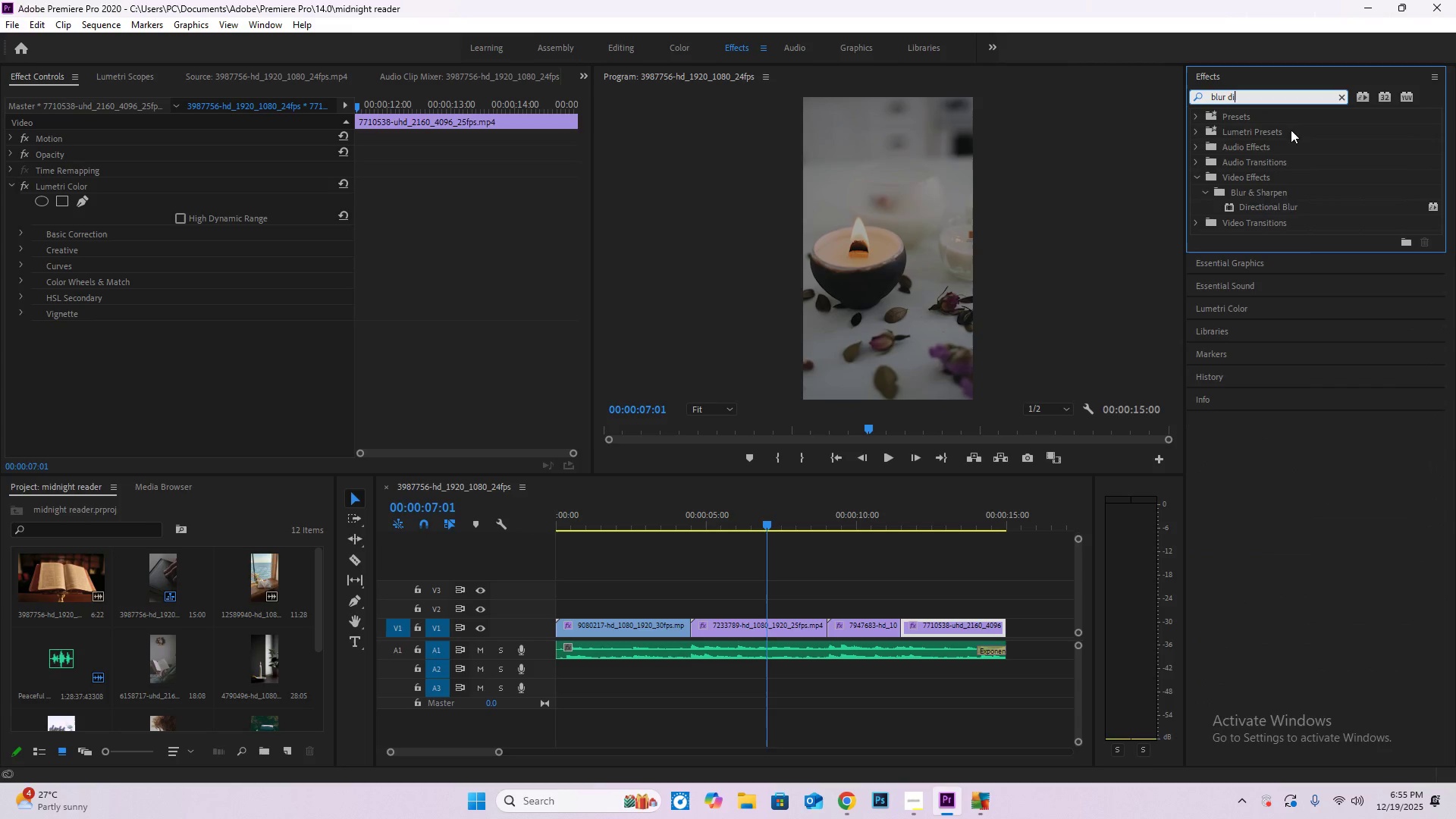 
left_click([1203, 192])
 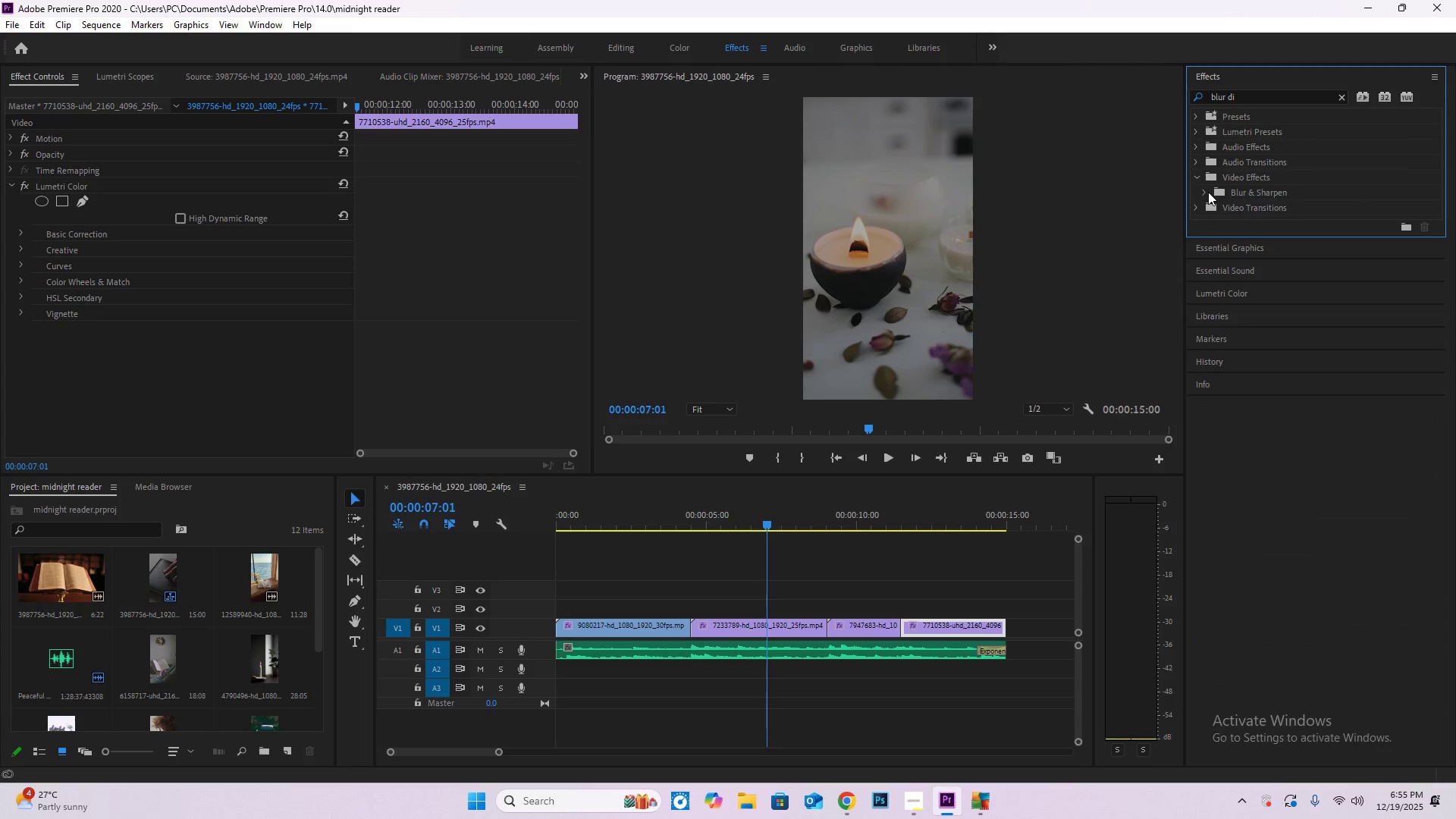 
left_click_drag(start_coordinate=[1208, 192], to_coordinate=[1204, 192])
 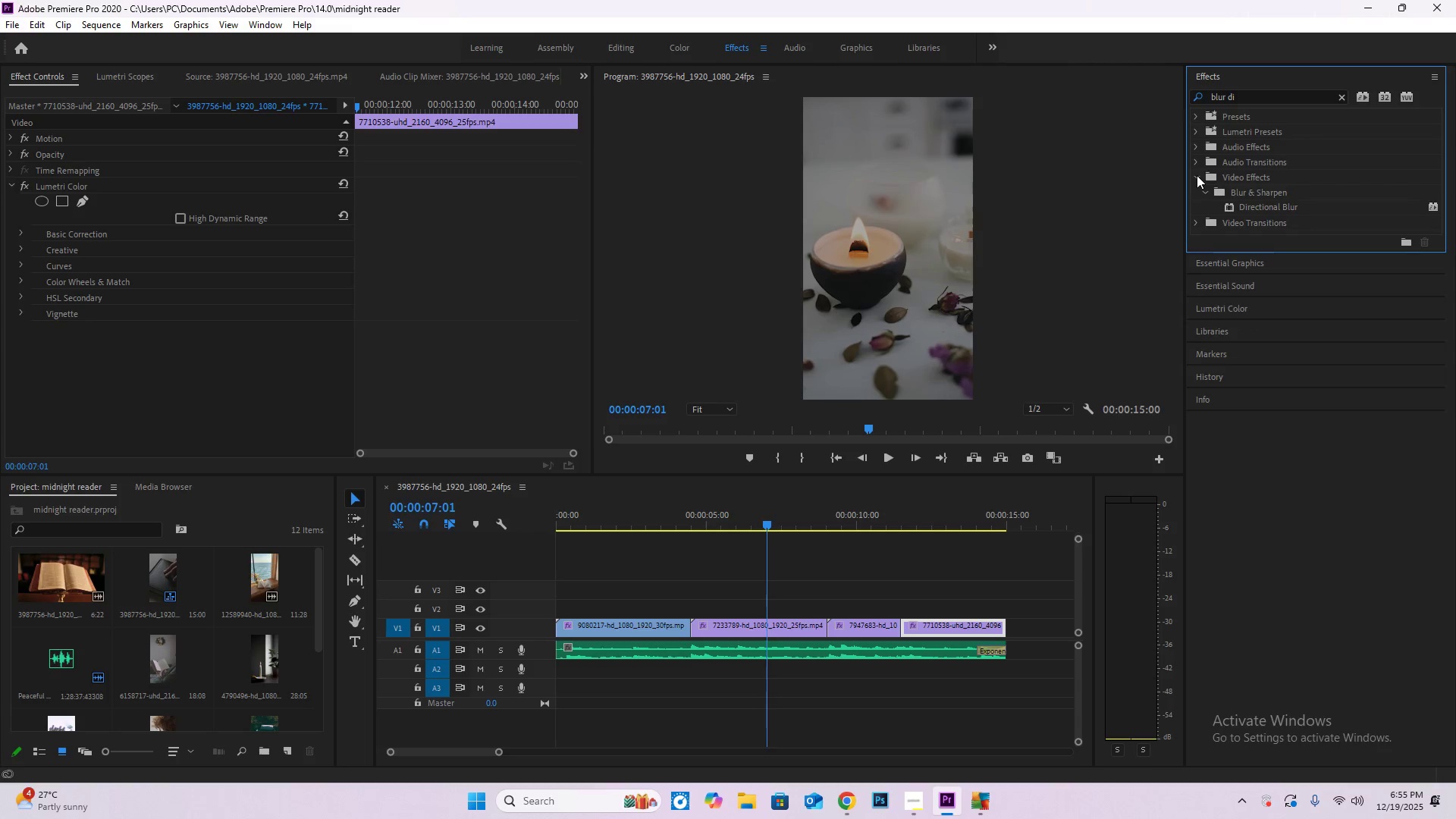 
left_click([1197, 175])
 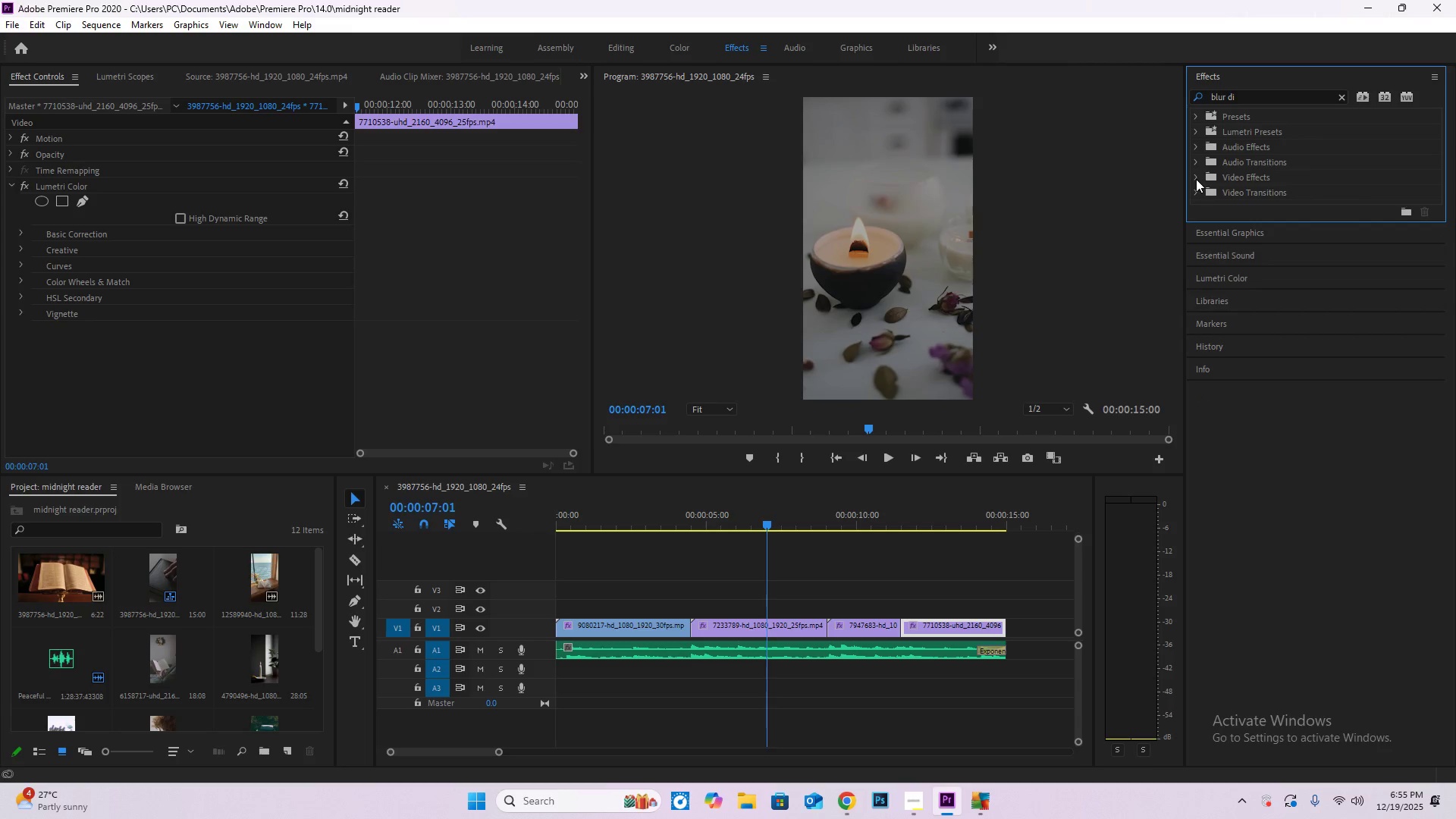 
left_click([1200, 192])
 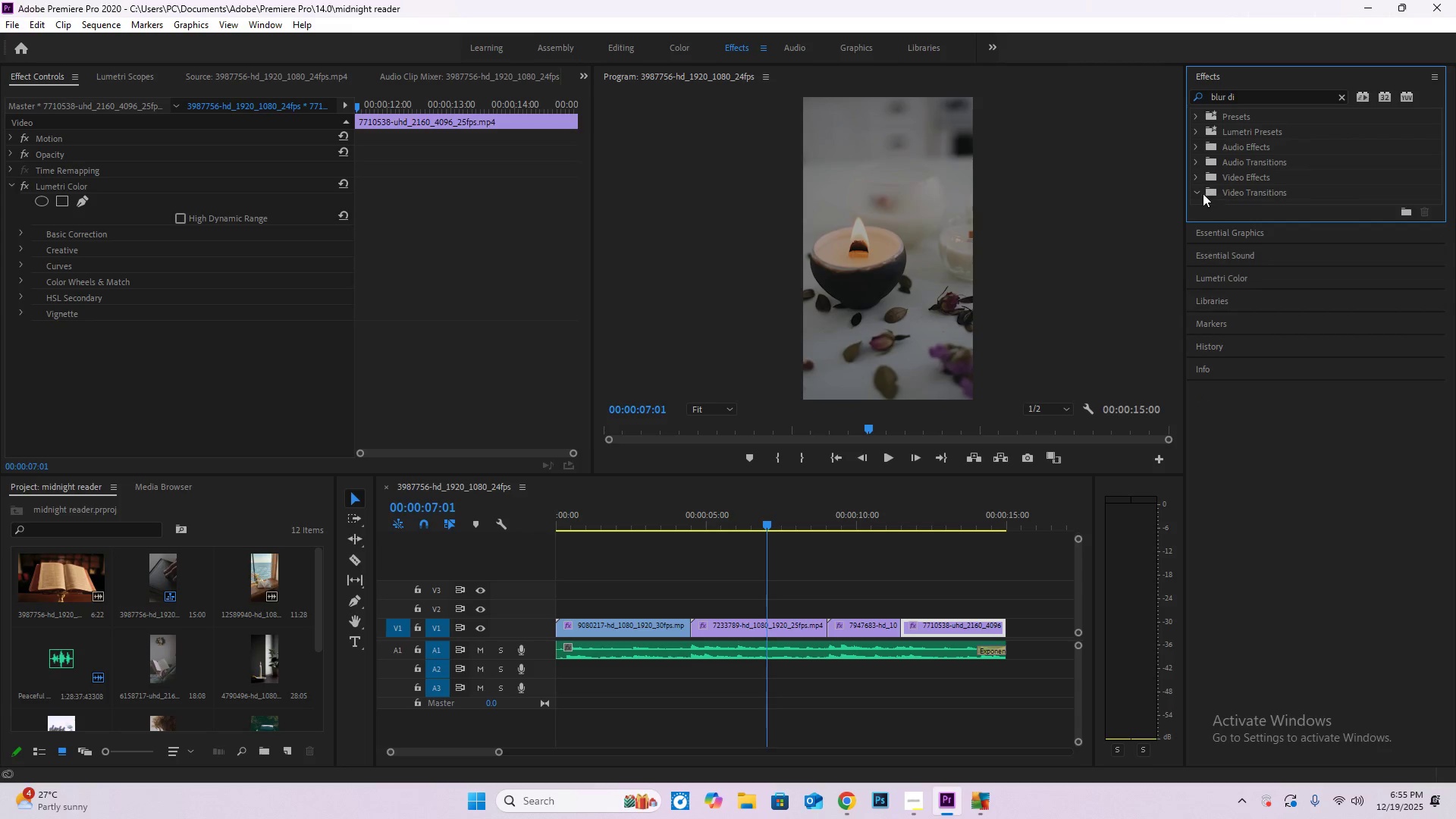 
left_click([1220, 192])
 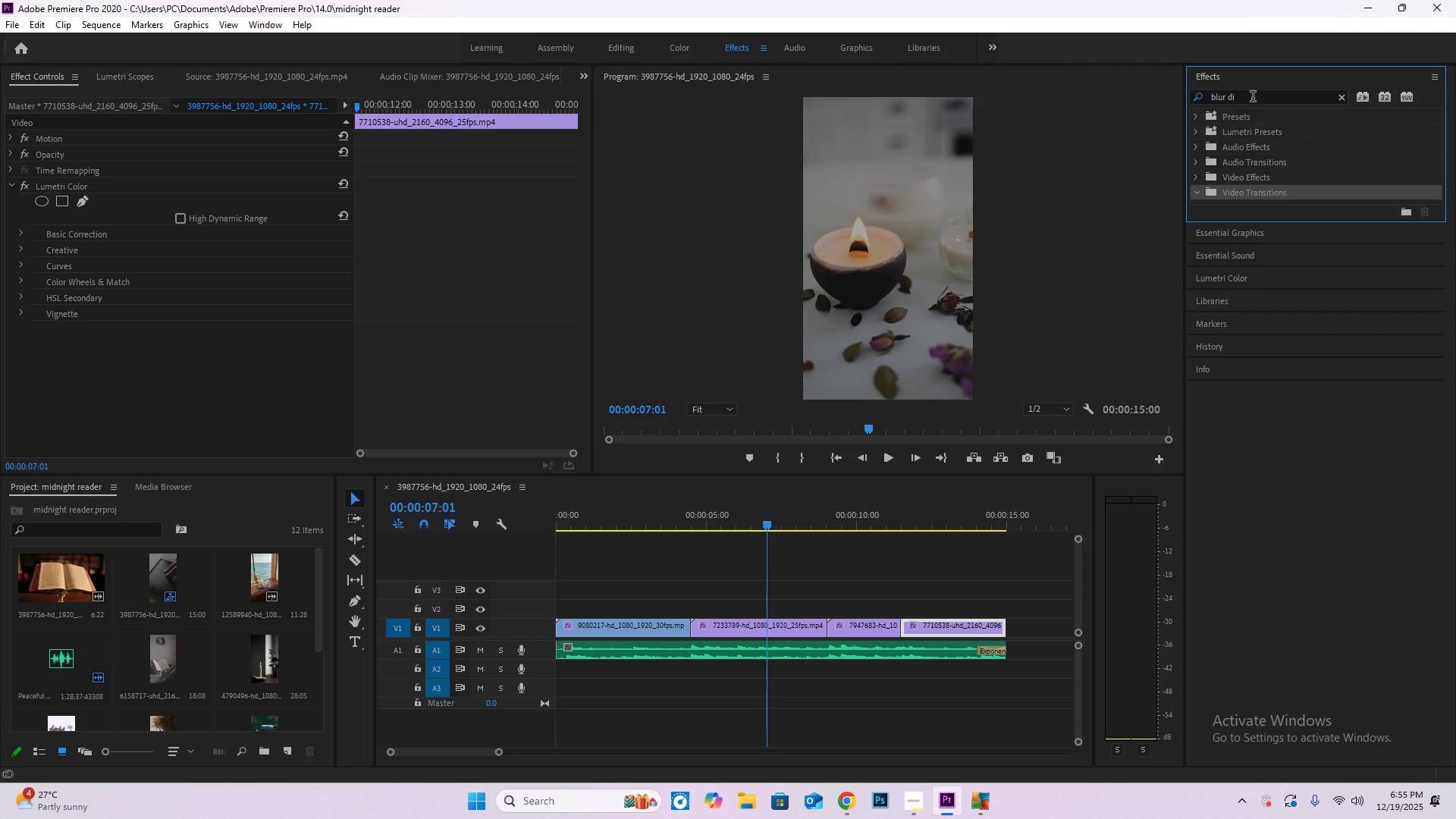 
left_click_drag(start_coordinate=[1250, 96], to_coordinate=[1183, 96])
 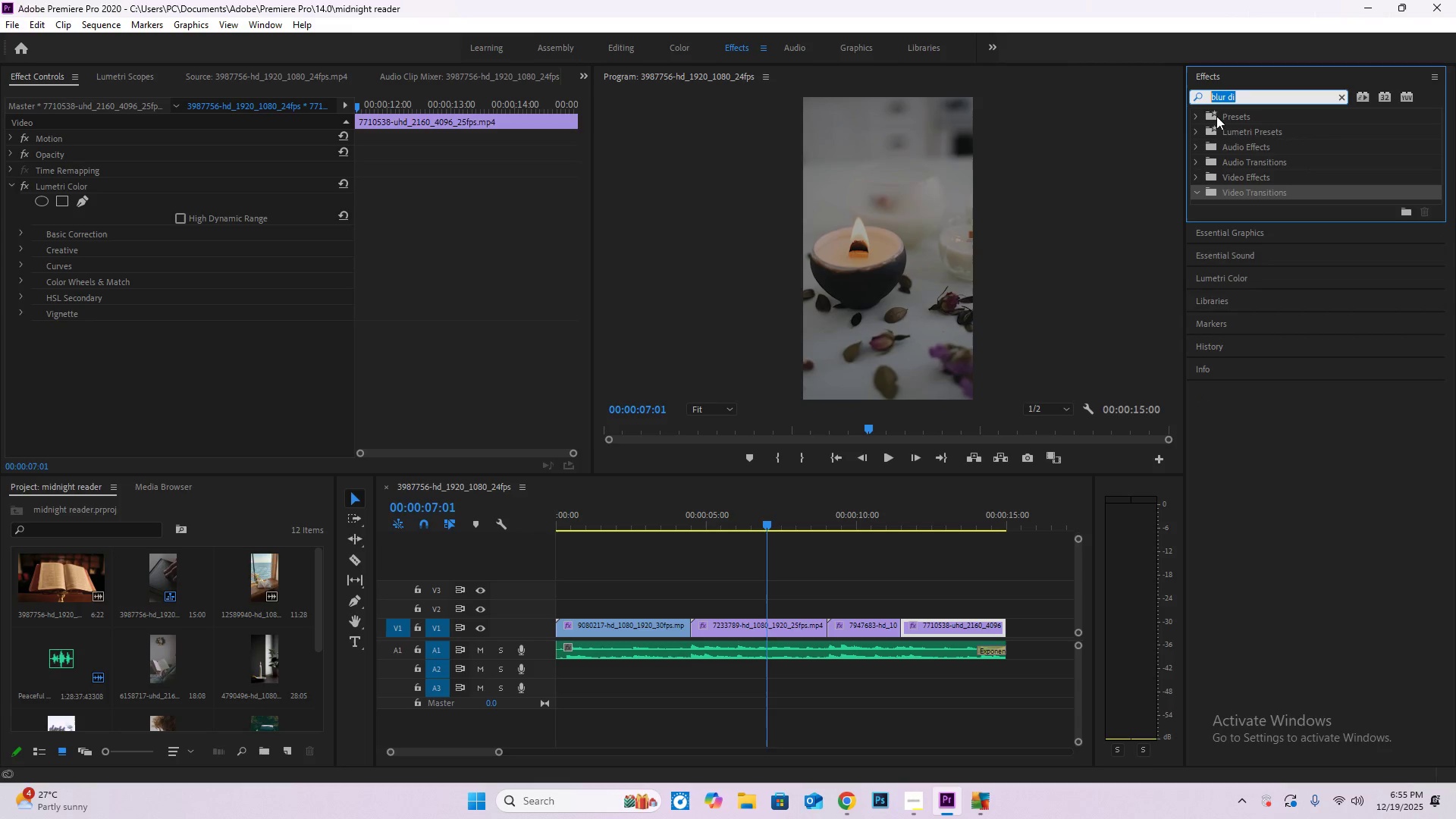 
key(Backspace)
 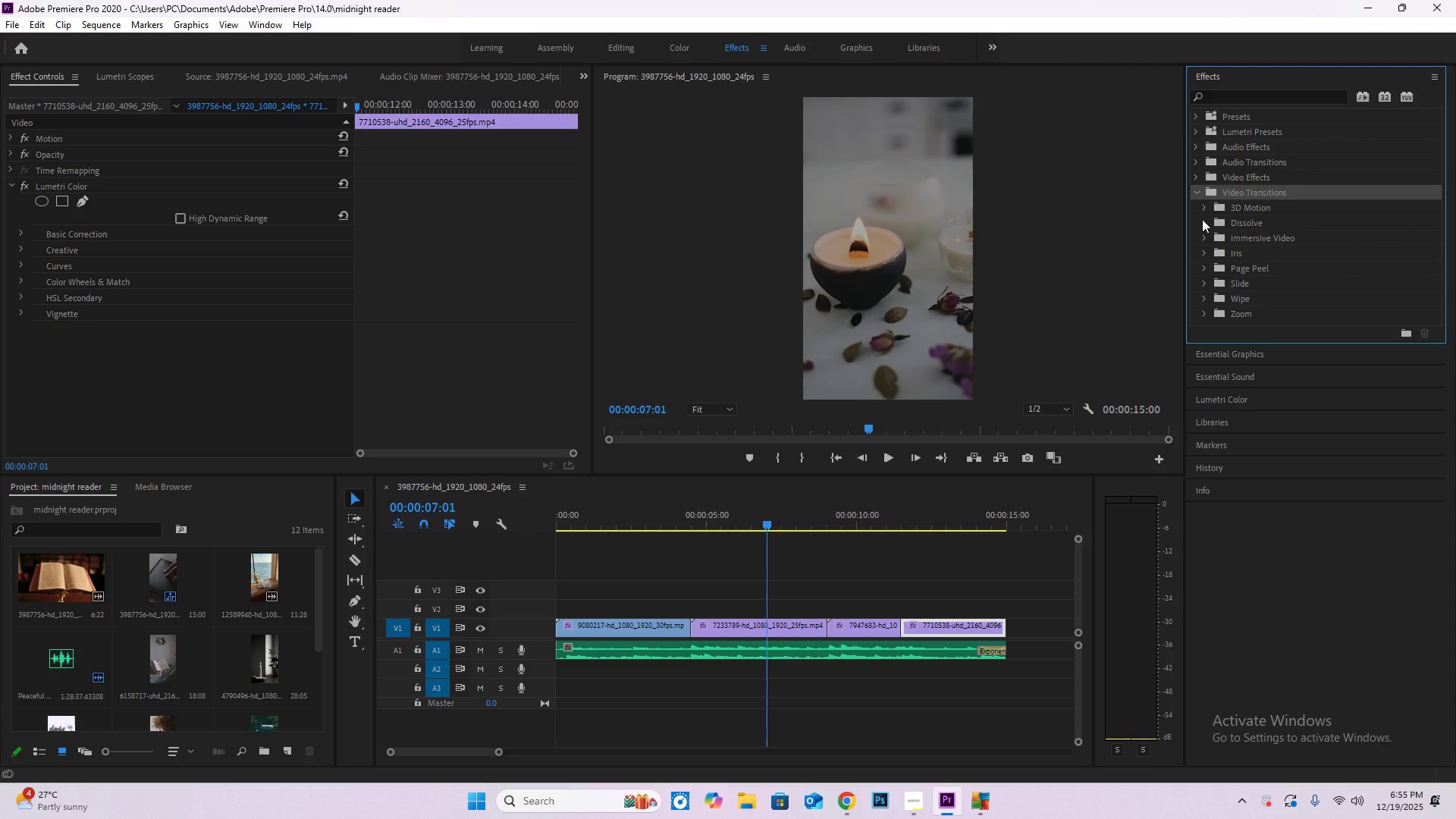 
scroll: coordinate [1207, 231], scroll_direction: down, amount: 1.0
 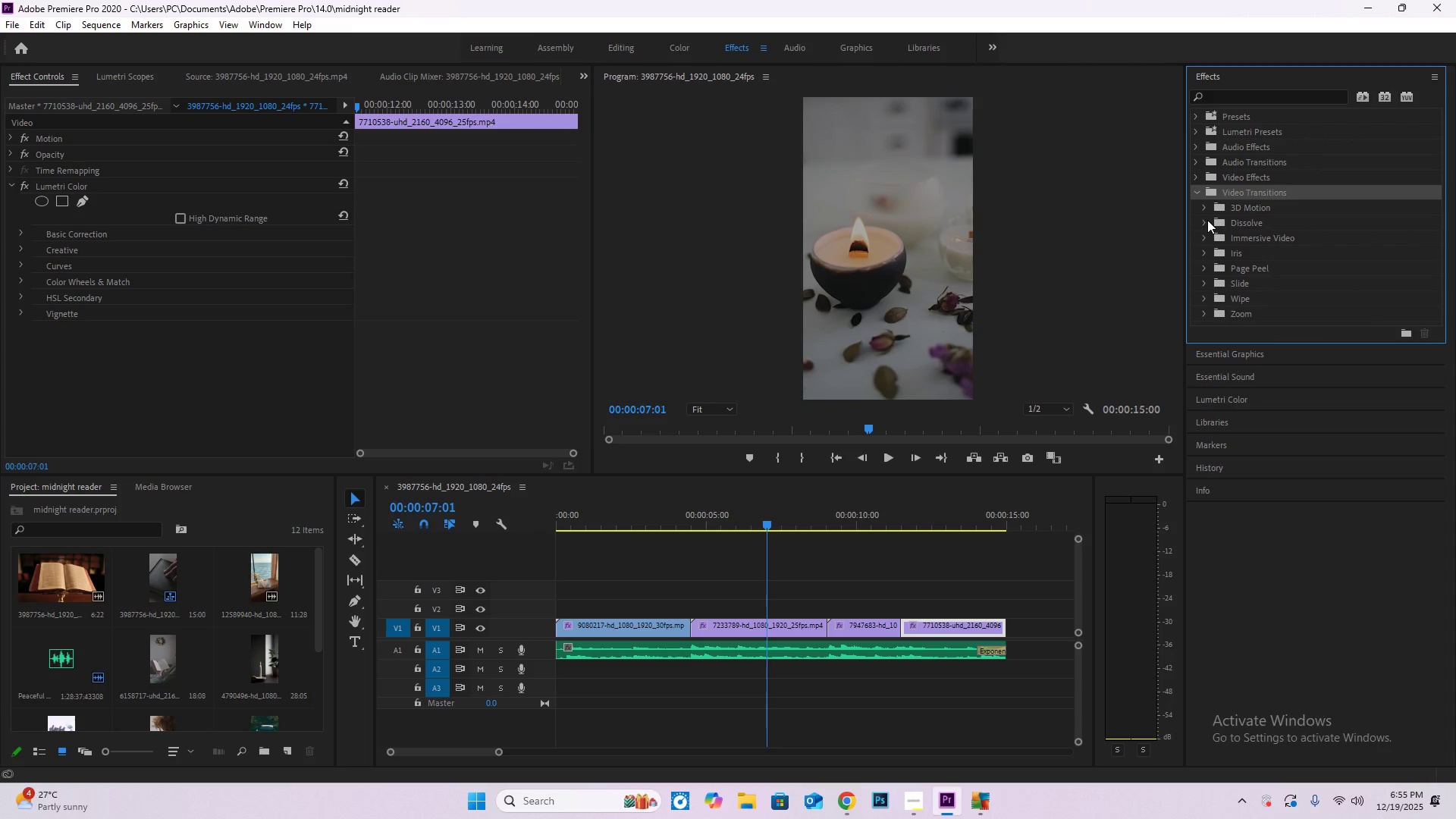 
left_click([1206, 224])
 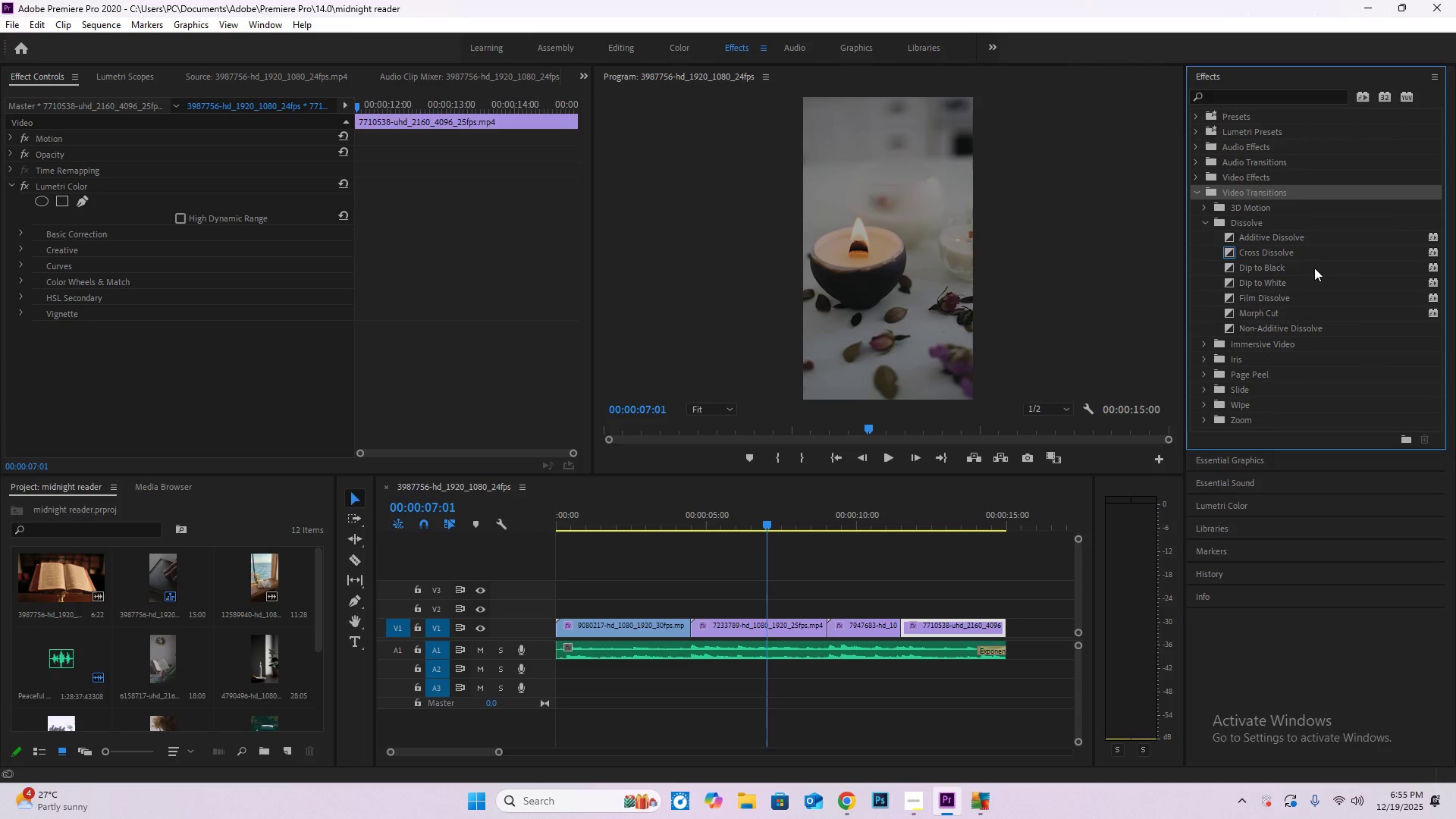 
left_click([1204, 222])
 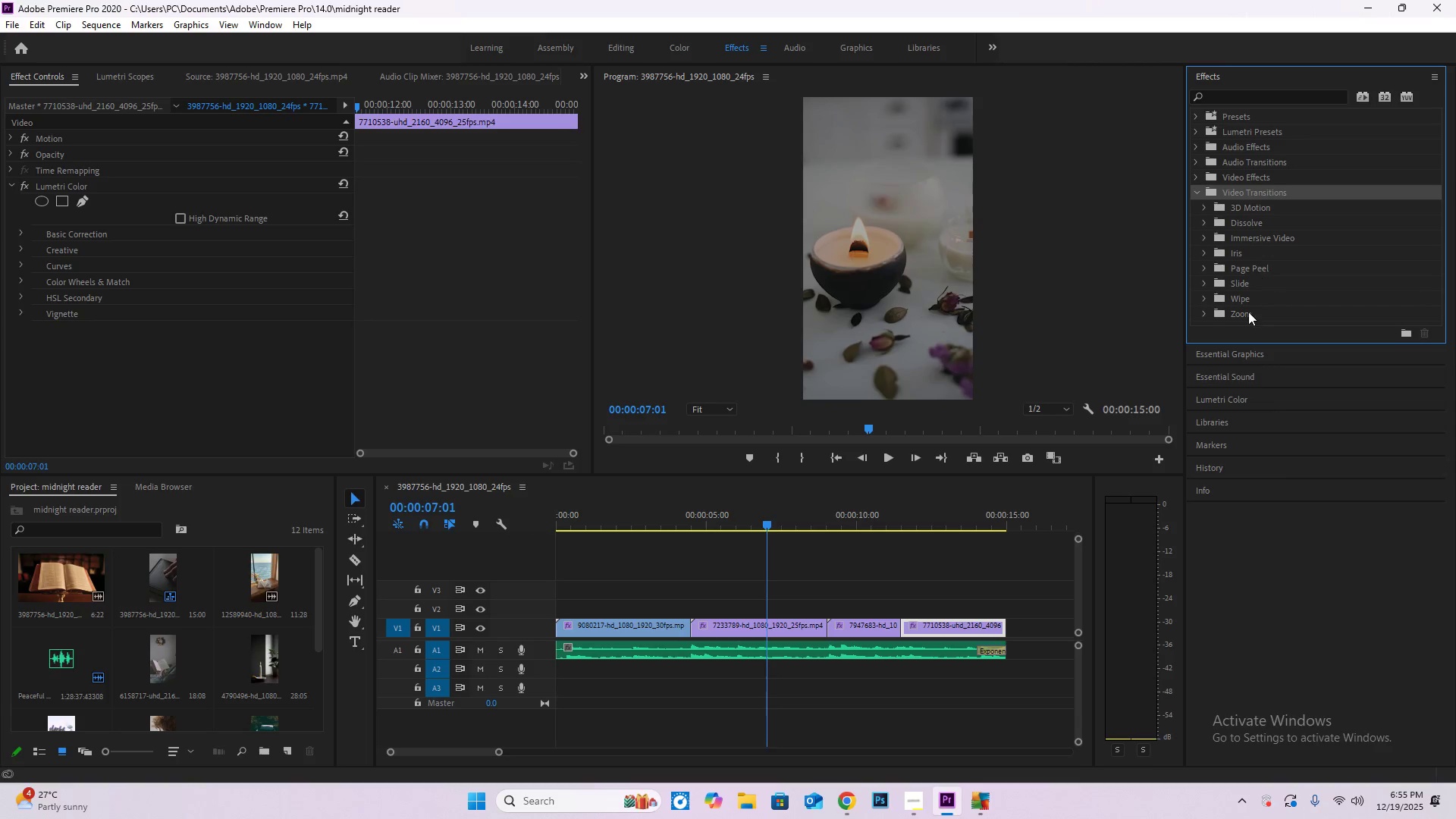 
scroll: coordinate [1247, 309], scroll_direction: down, amount: 3.0
 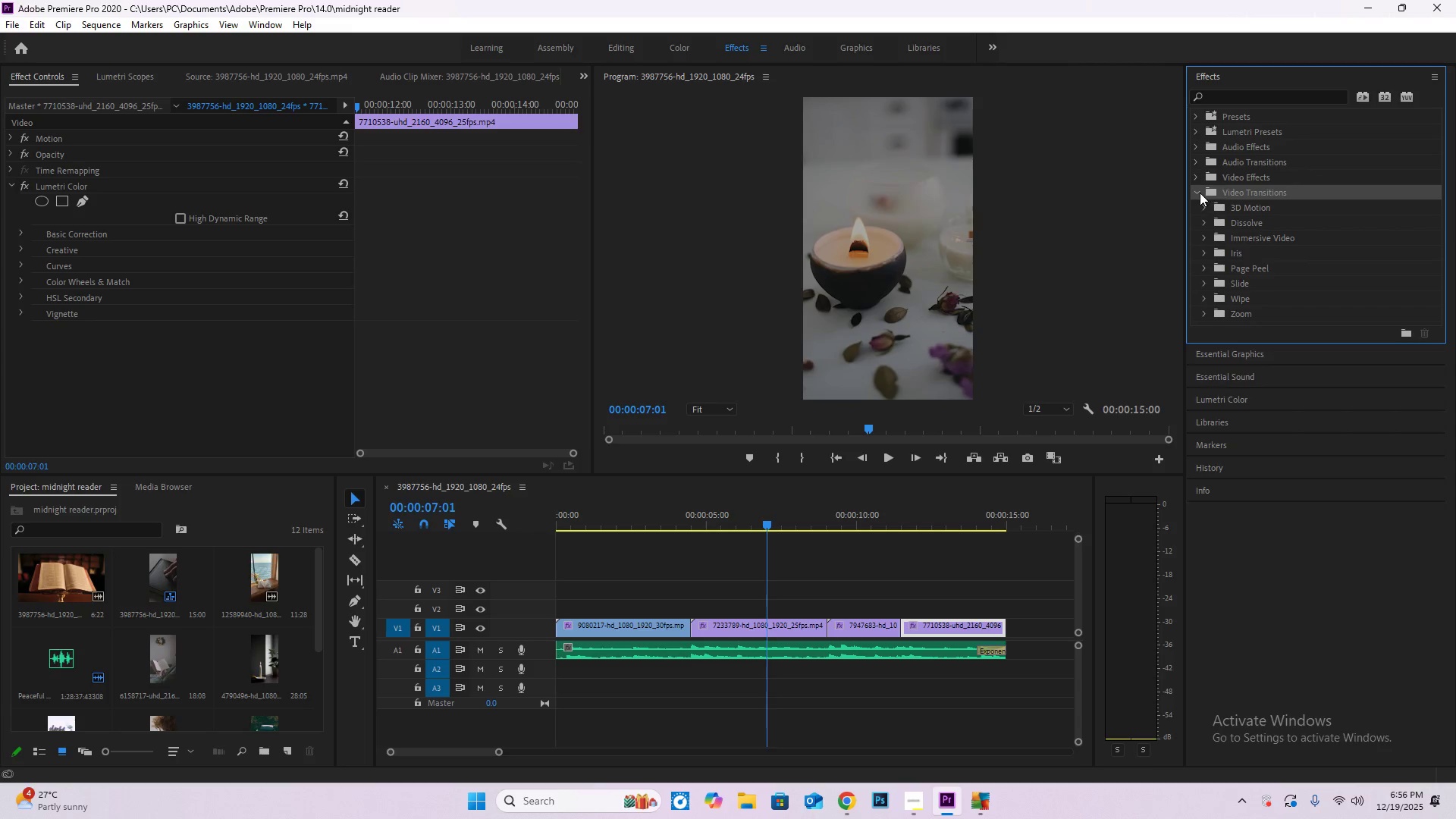 
double_click([1196, 177])
 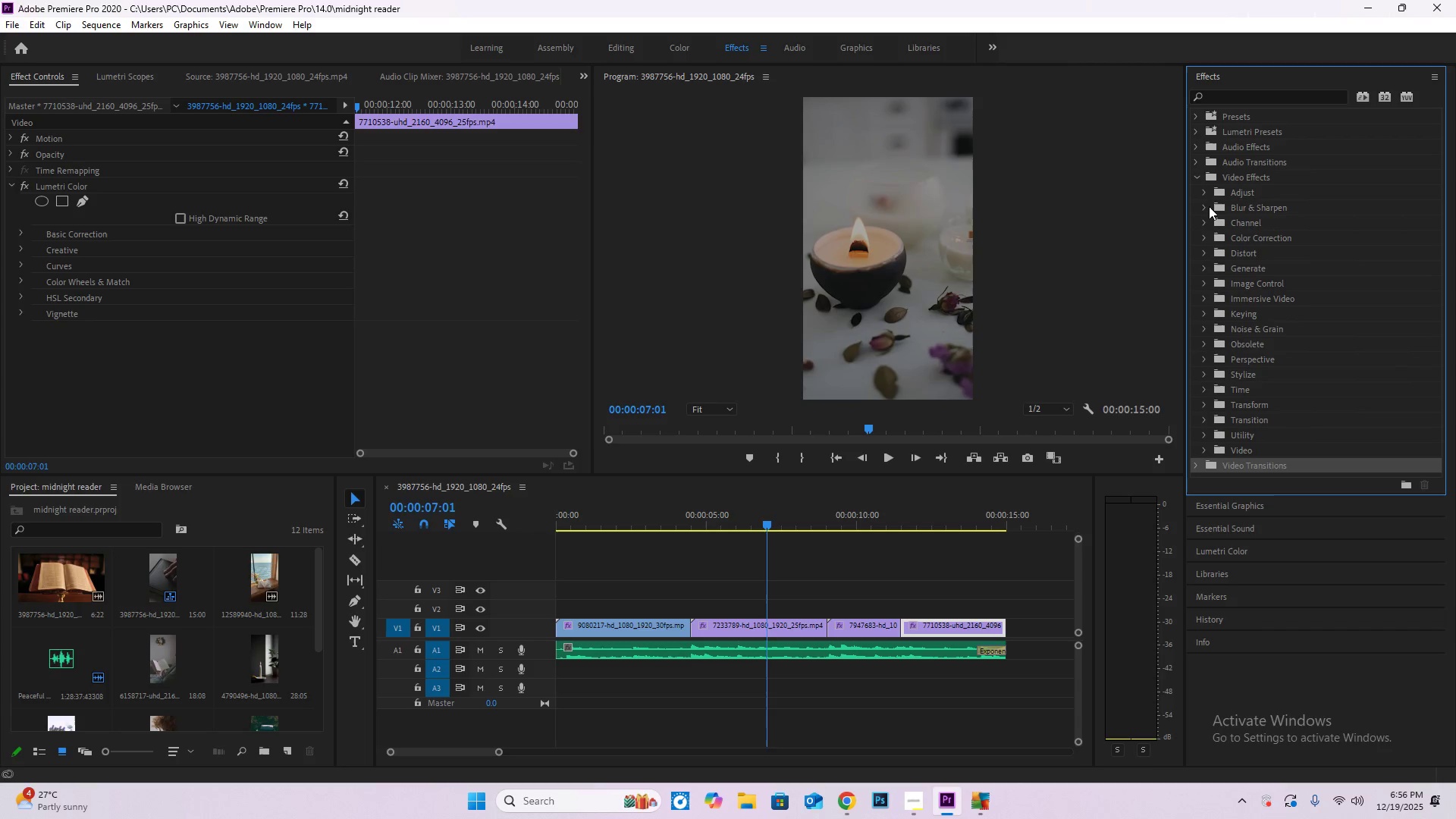 
left_click([1201, 207])
 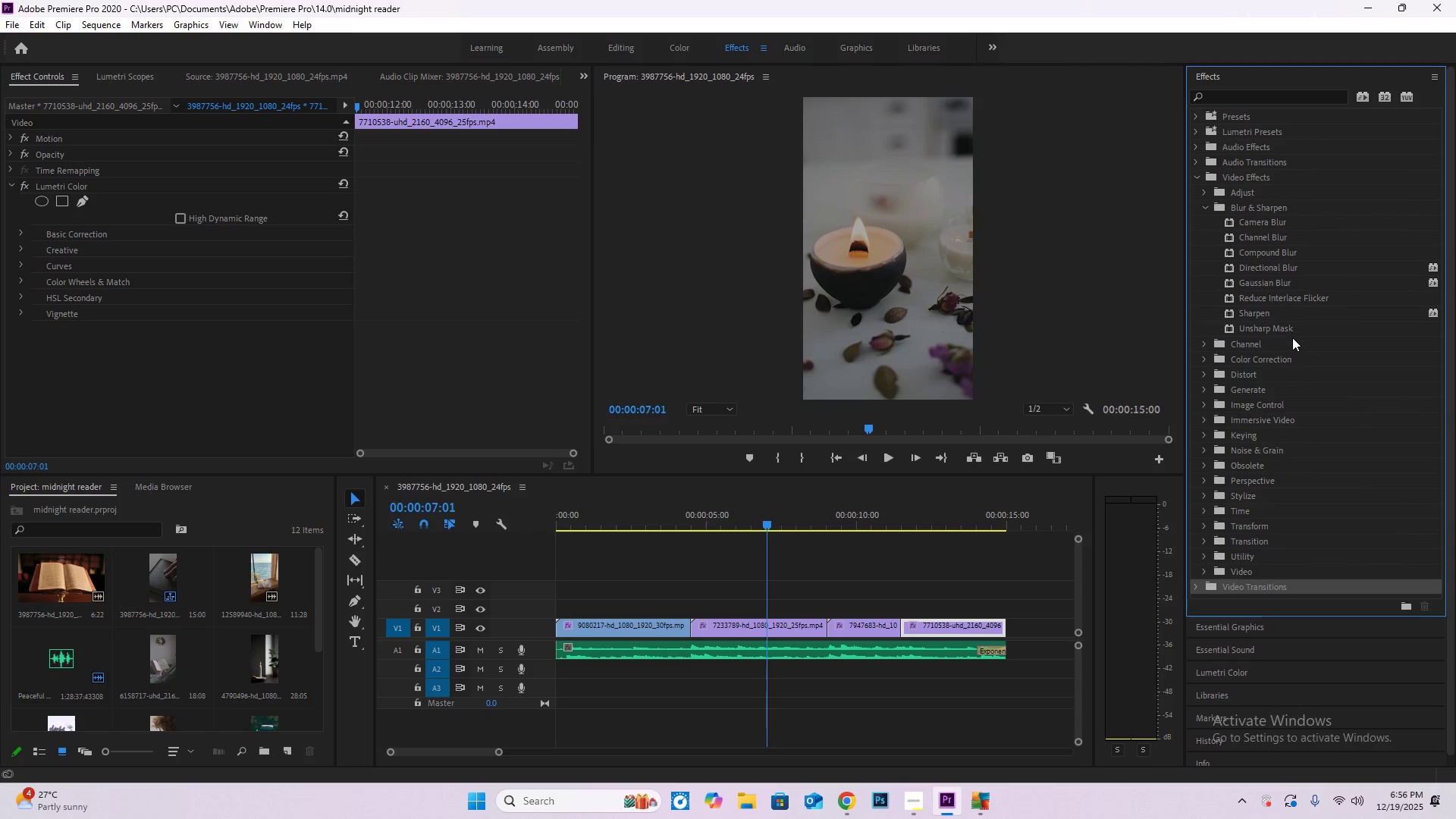 
left_click([1285, 224])
 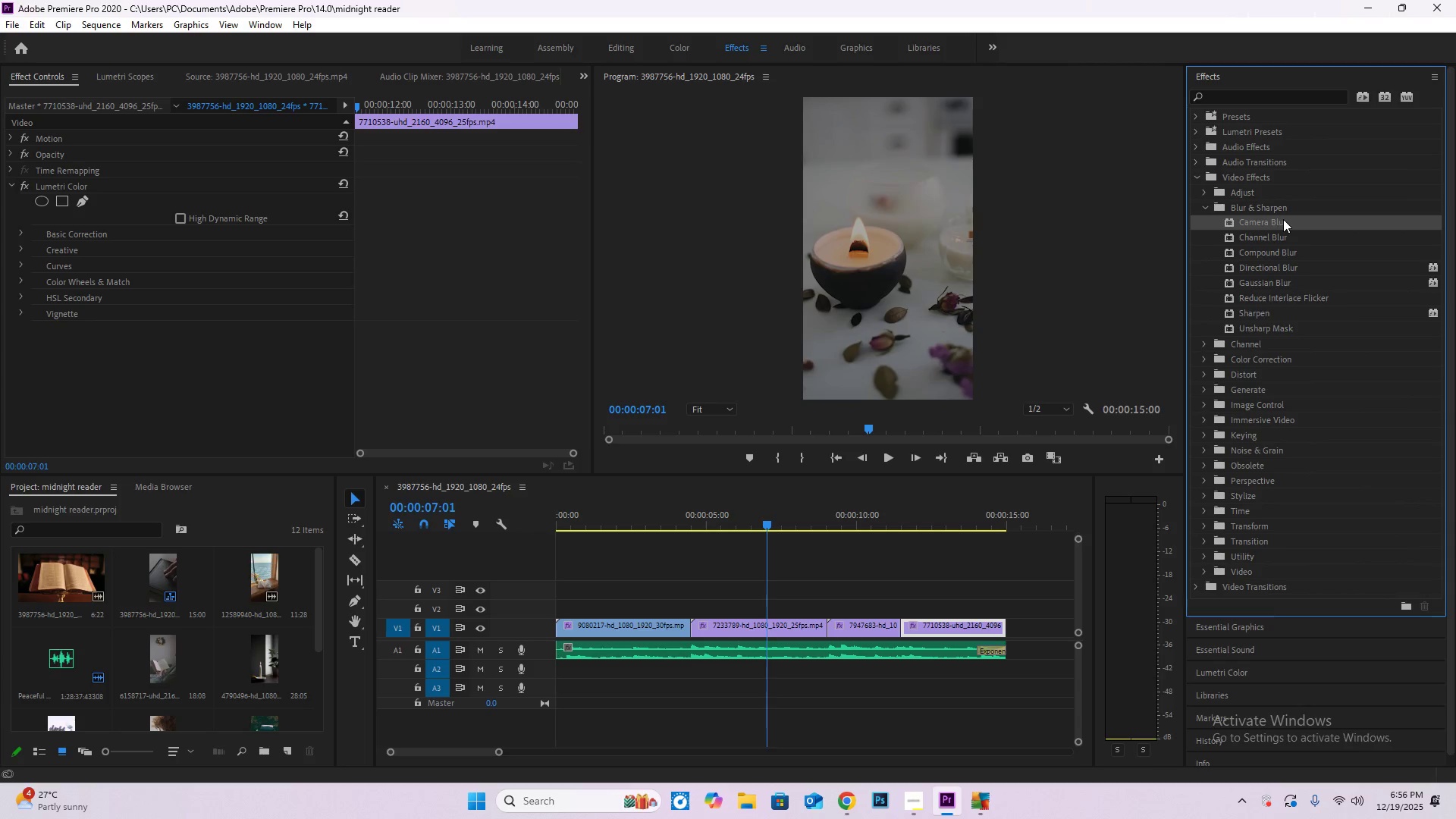 
left_click_drag(start_coordinate=[1283, 221], to_coordinate=[1289, 228])
 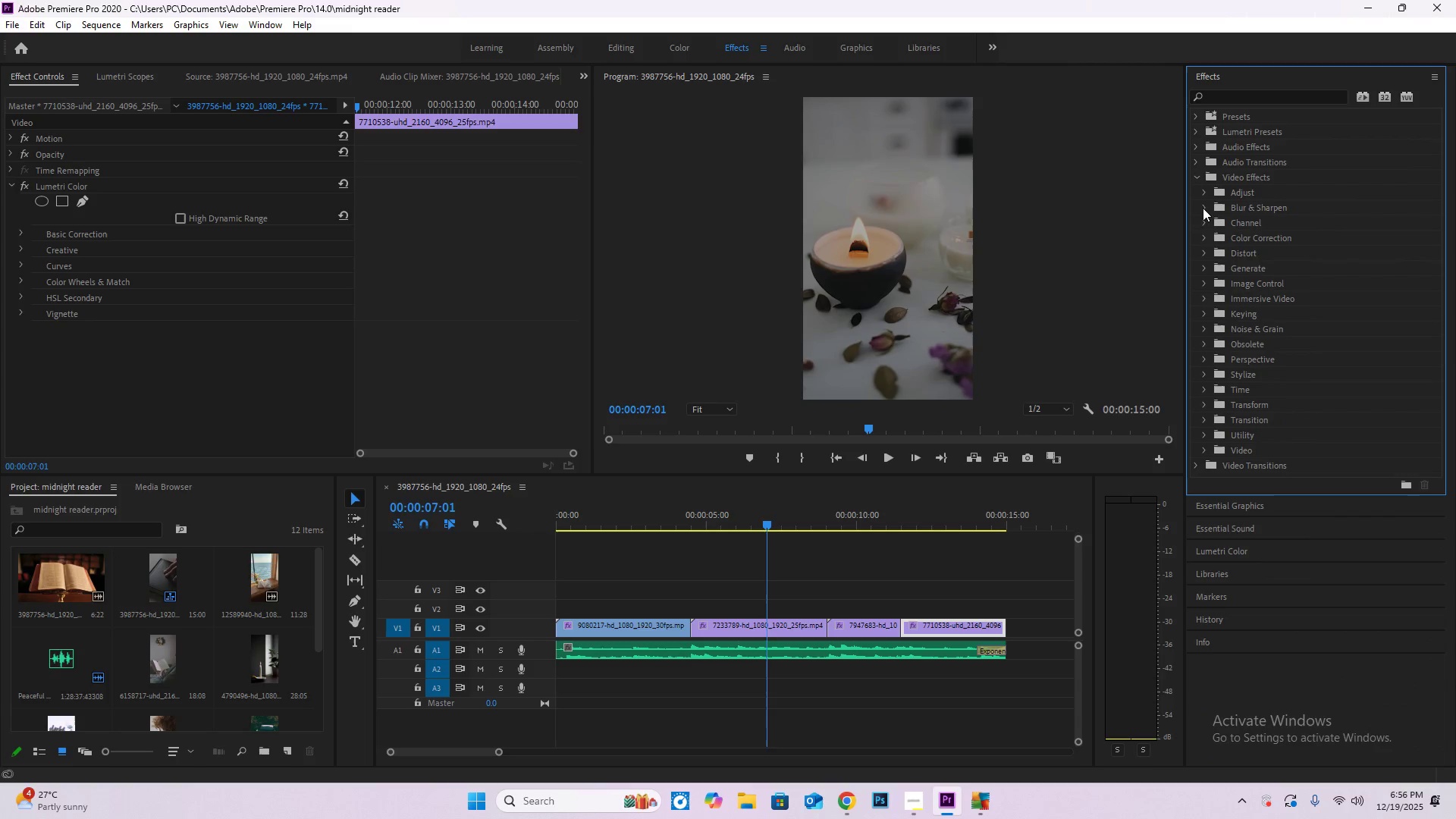 
double_click([1196, 171])
 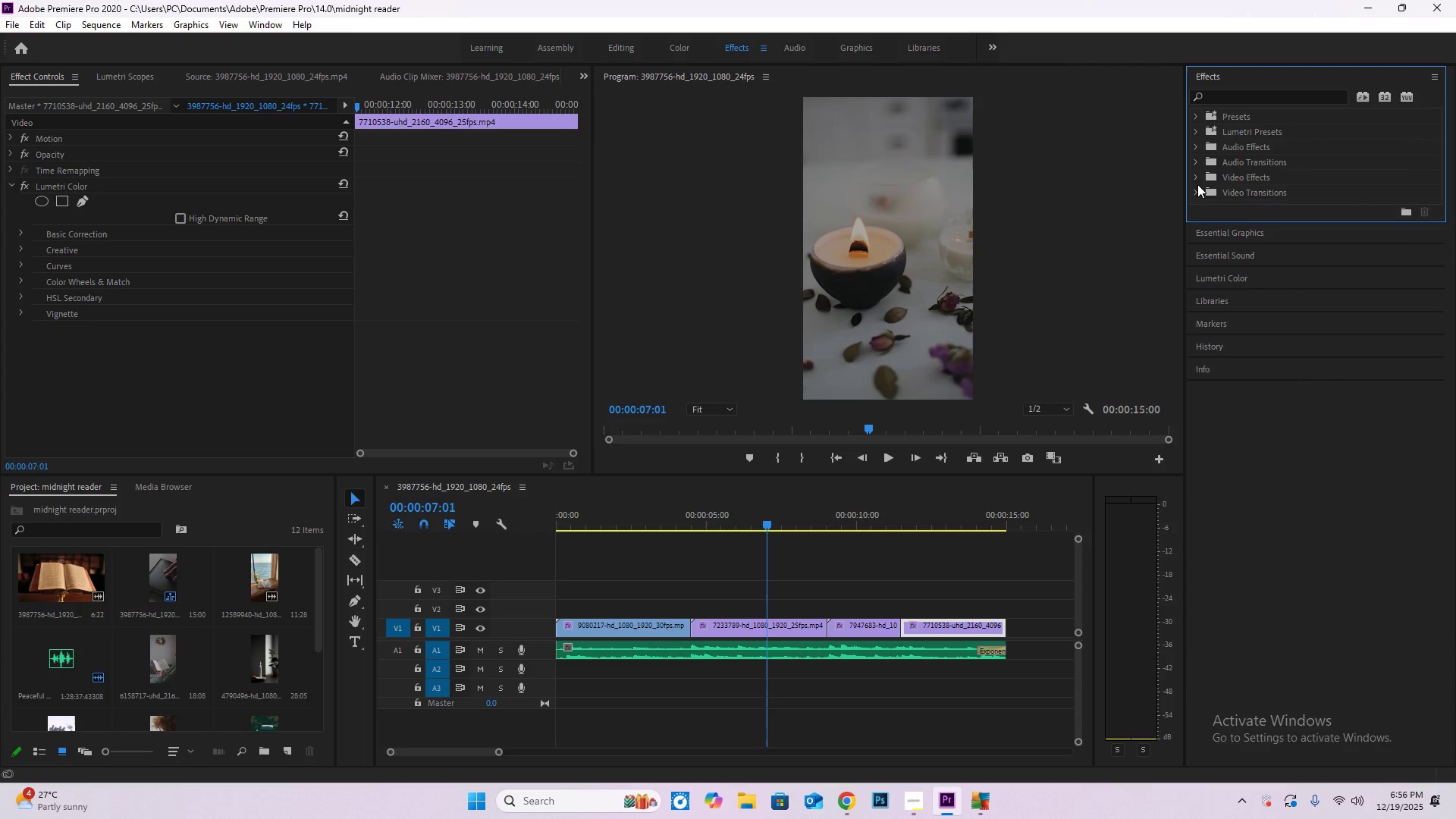 
left_click([1197, 187])
 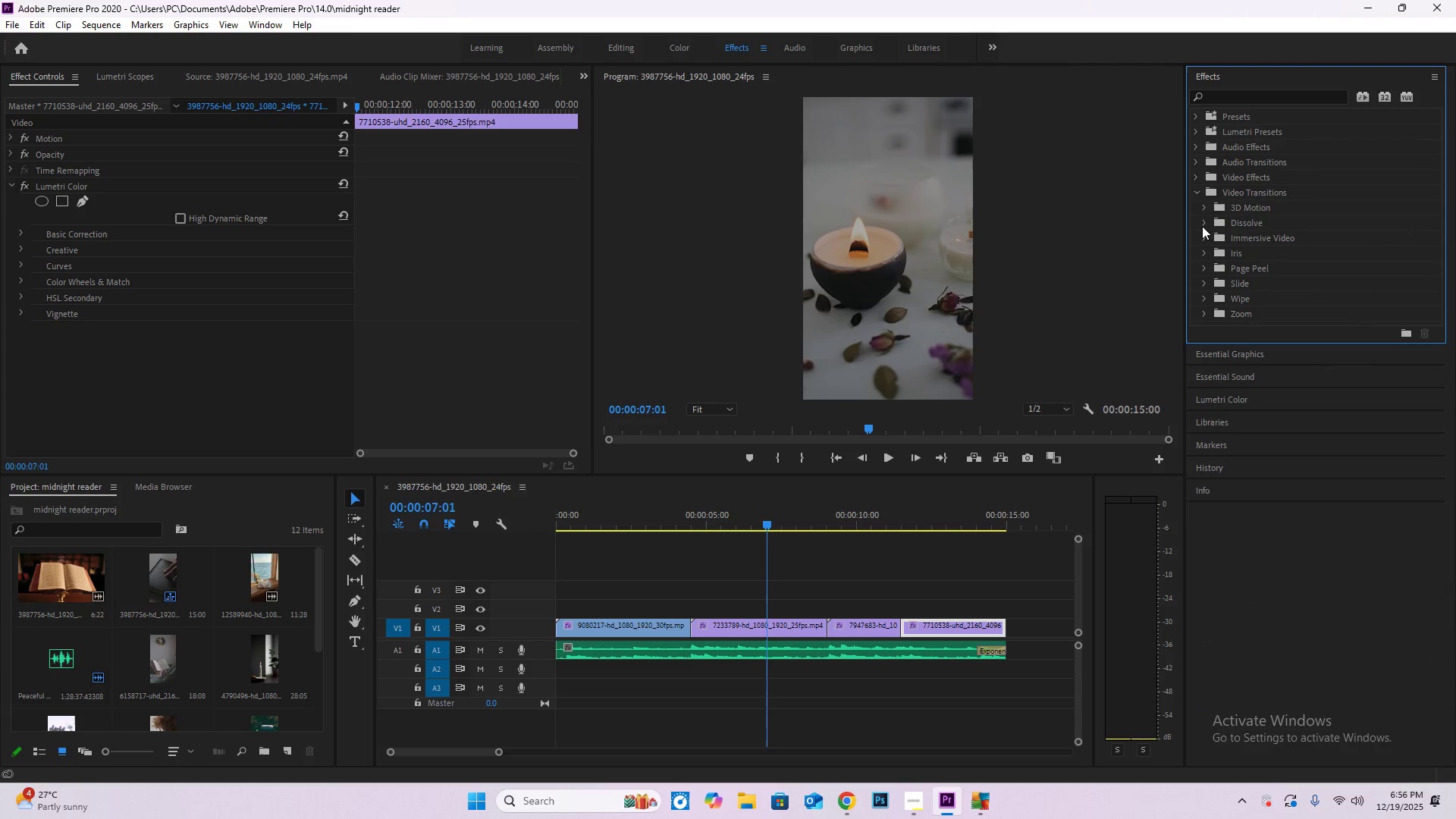 
left_click([1198, 224])
 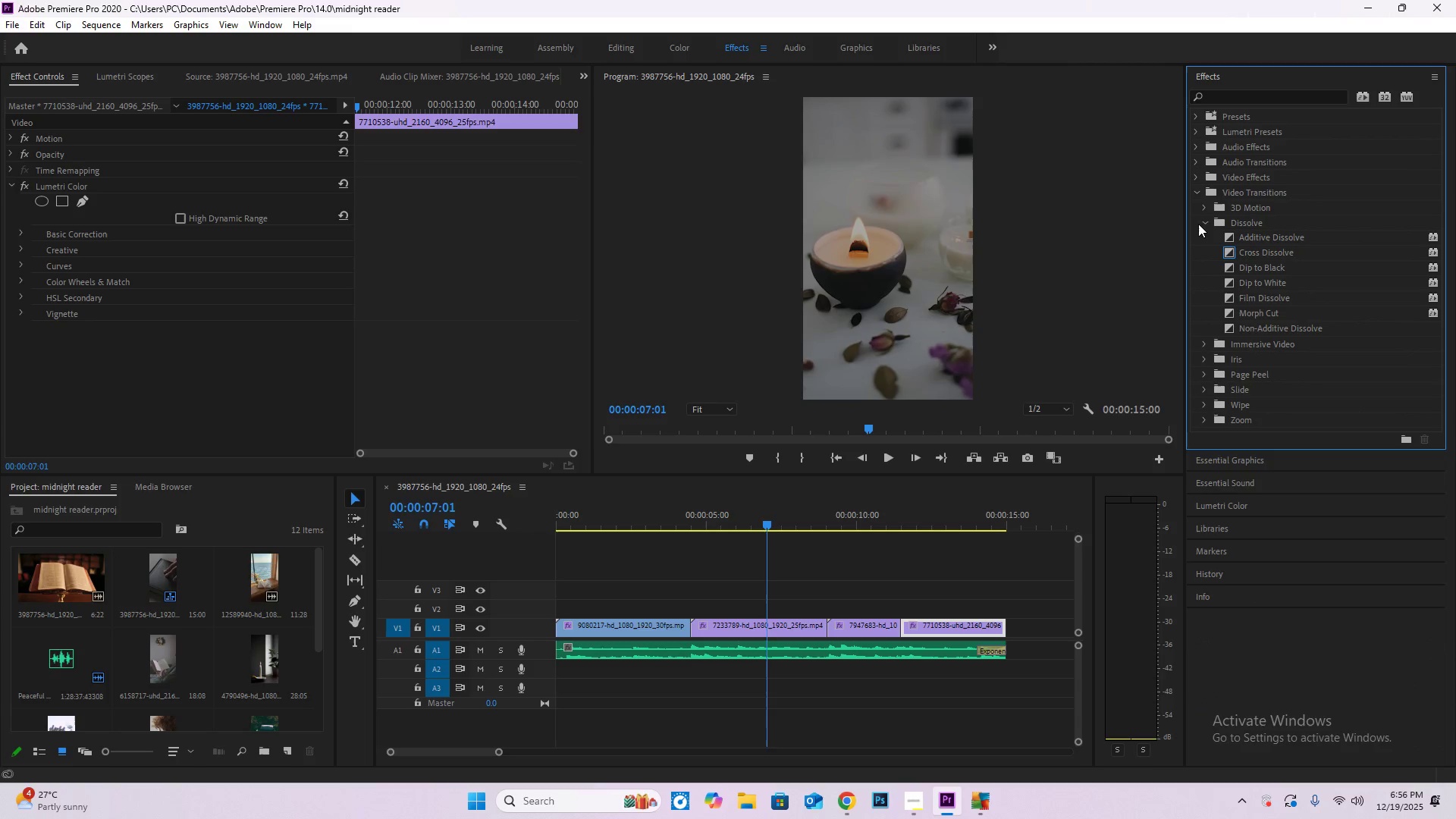 
left_click([1257, 297])
 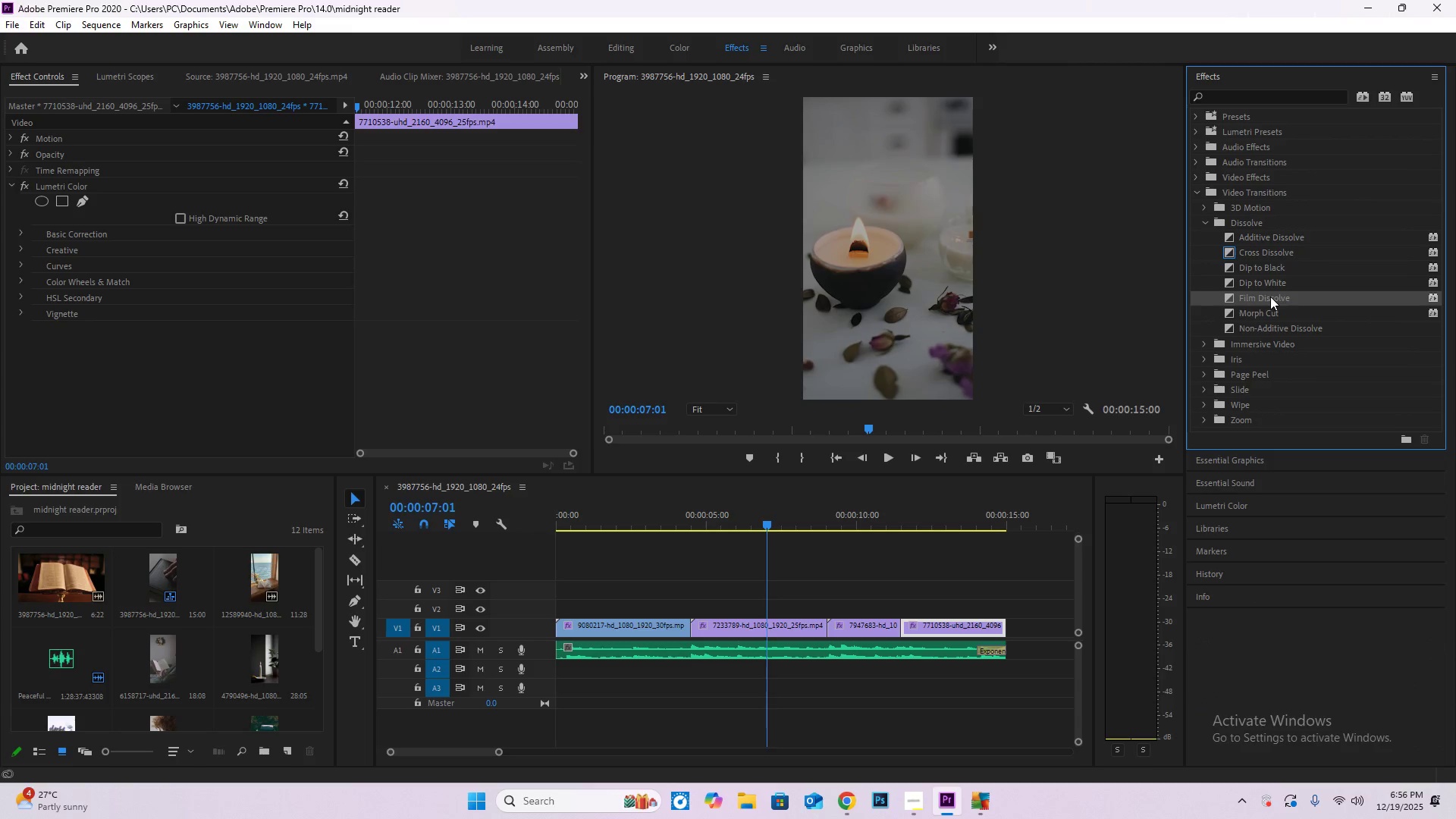 
left_click_drag(start_coordinate=[1266, 297], to_coordinate=[901, 629])
 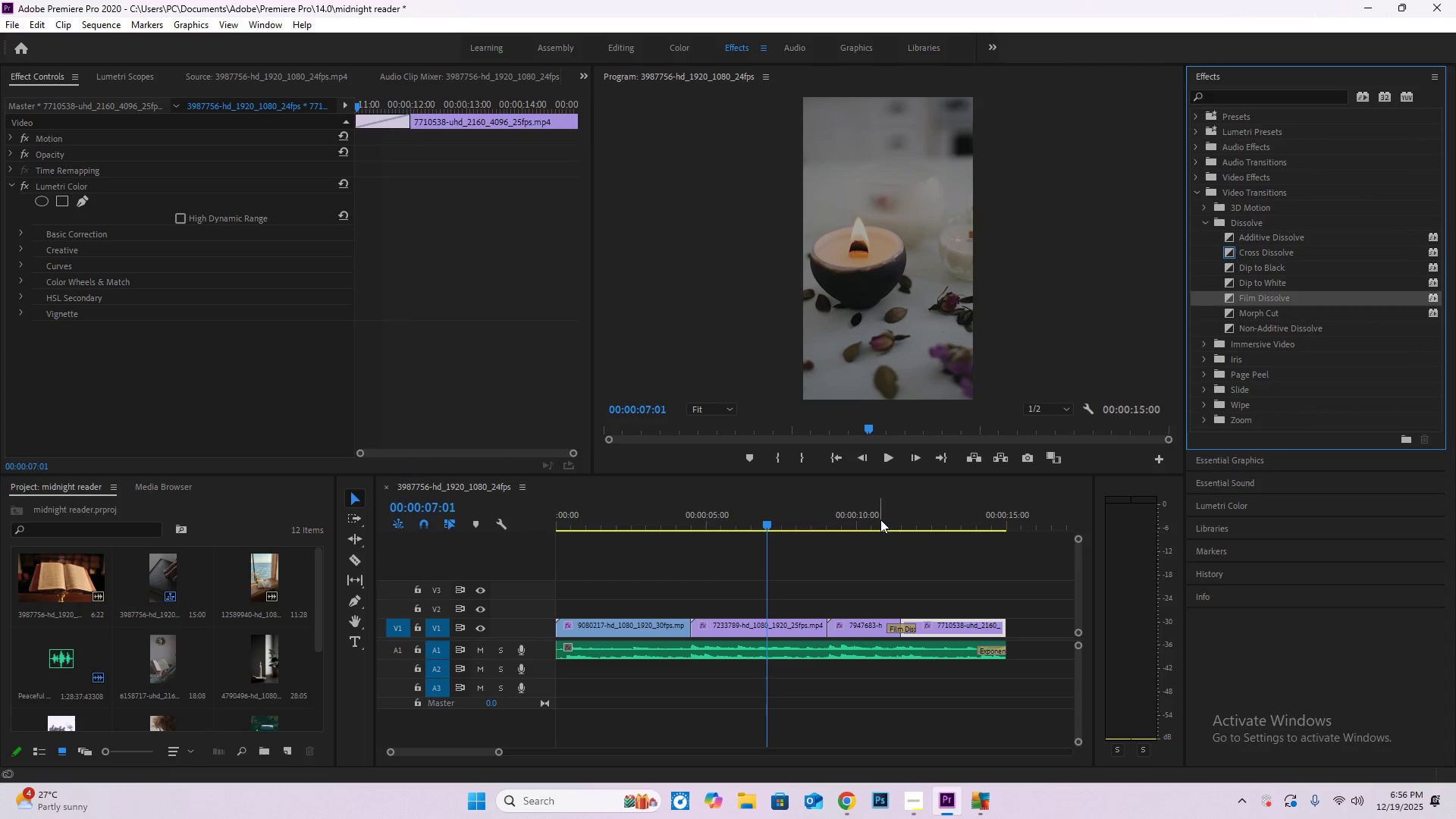 
left_click_drag(start_coordinate=[880, 519], to_coordinate=[1051, 617])
 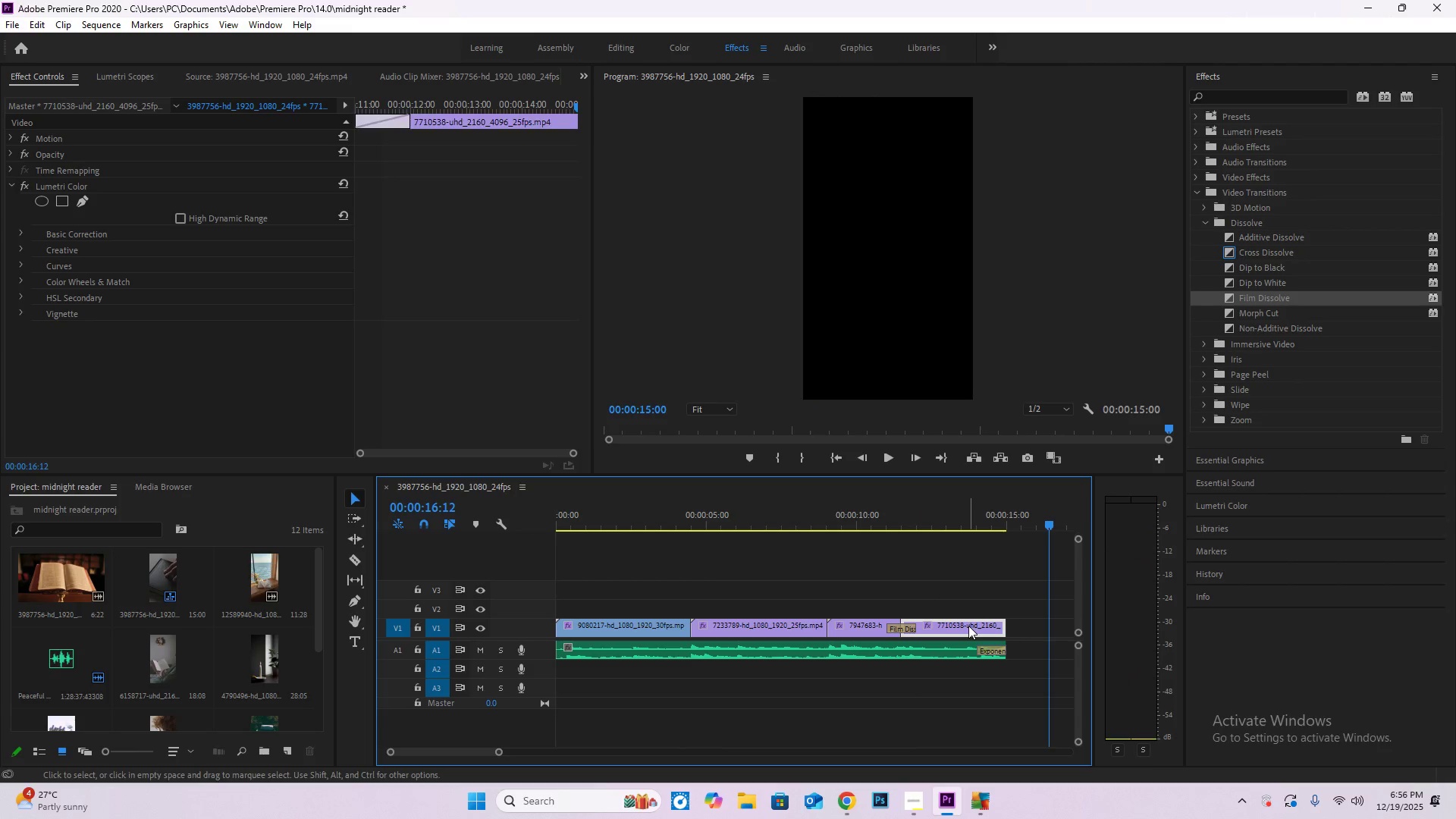 
key(Control+S)
 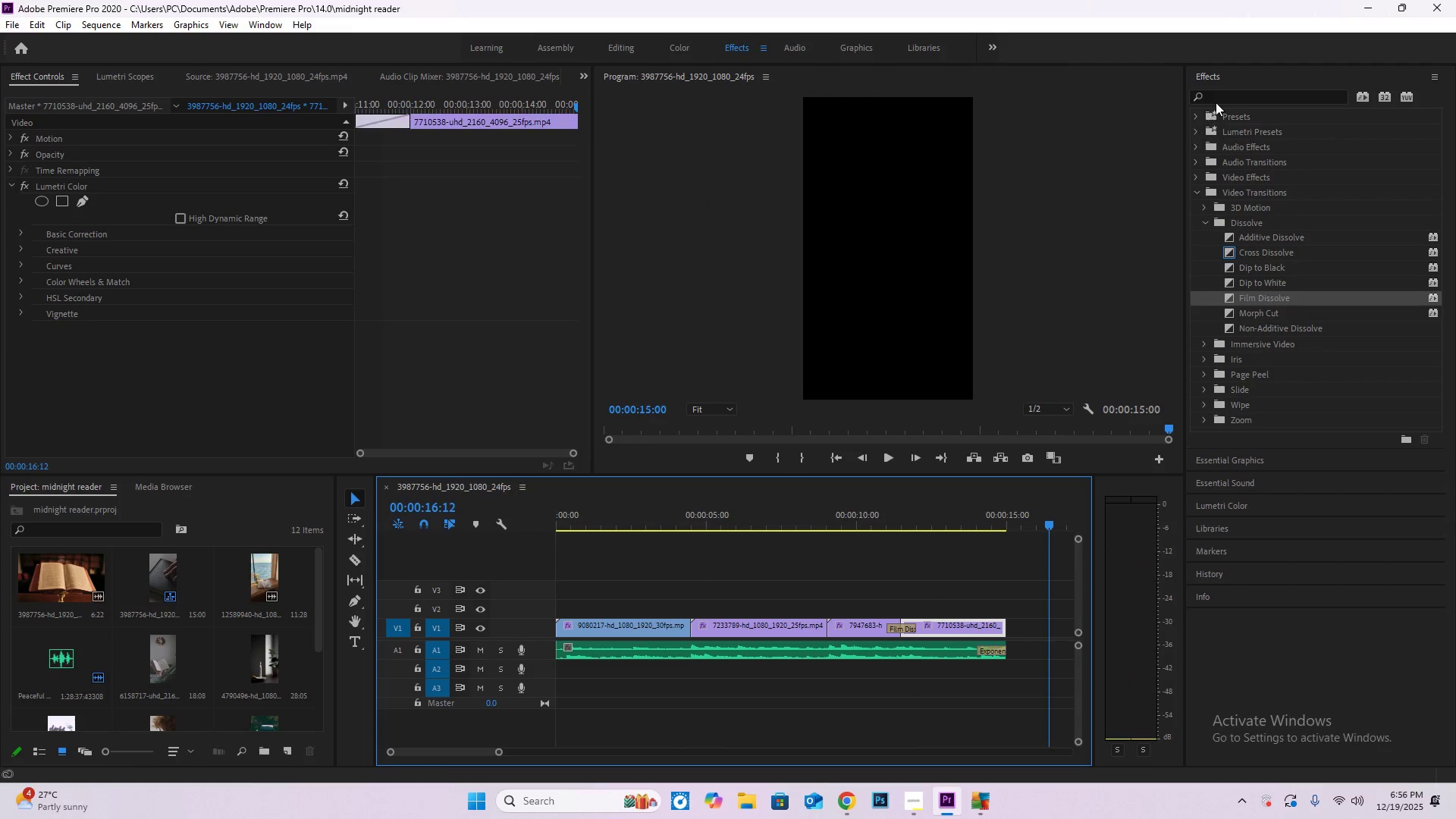 
wait(6.31)
 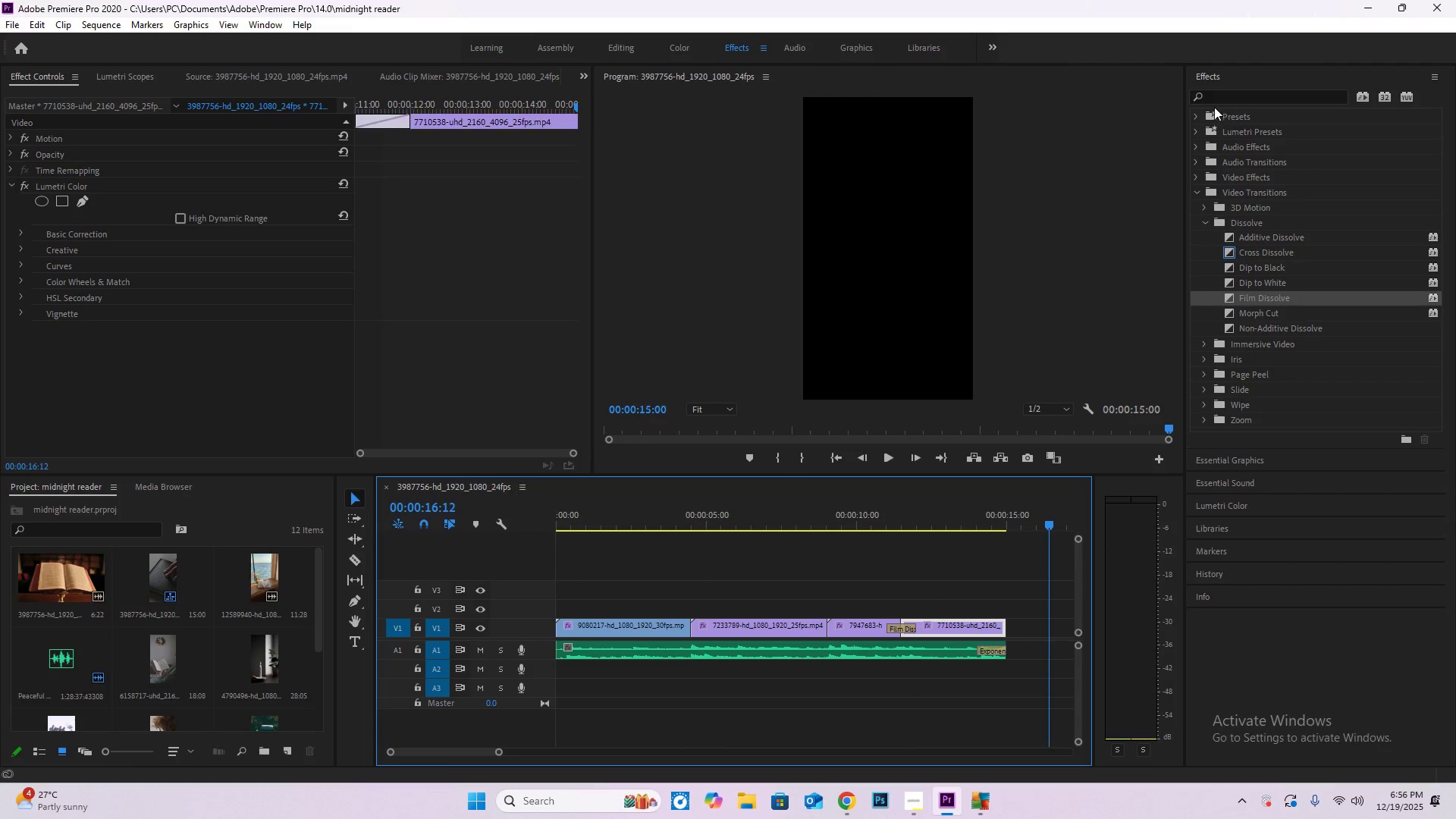 
left_click([1194, 193])
 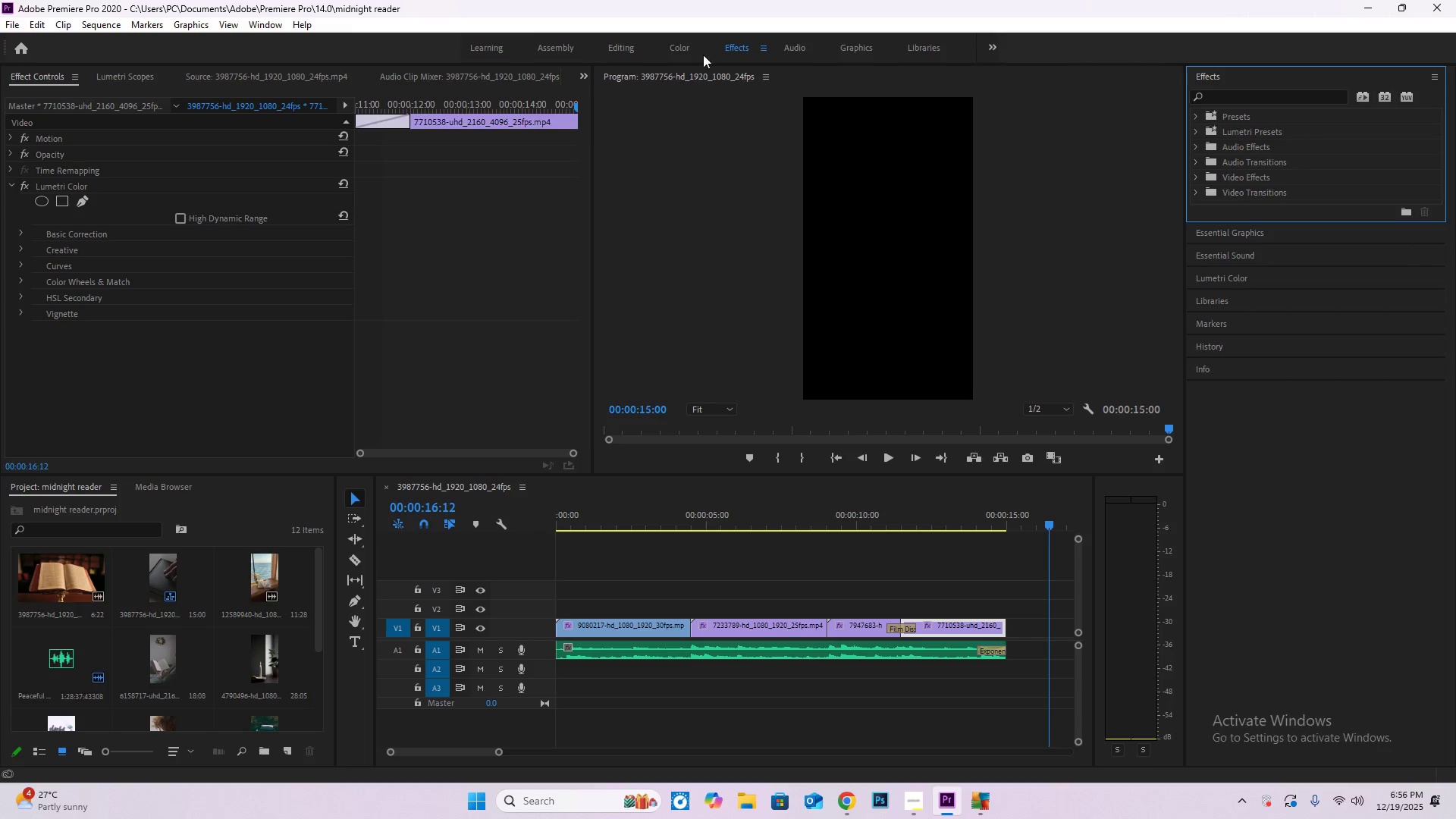 
left_click([627, 49])
 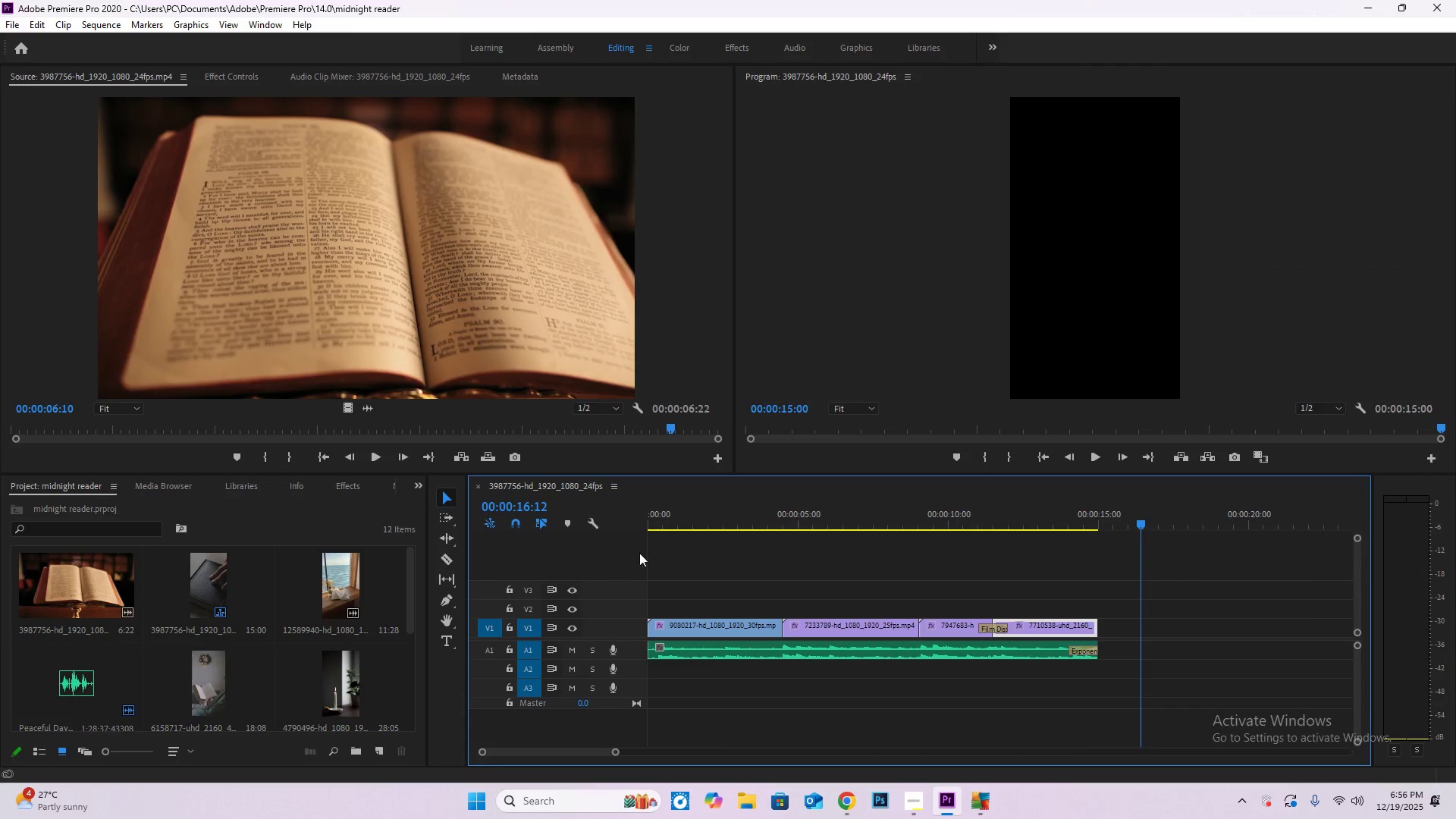 
wait(5.41)
 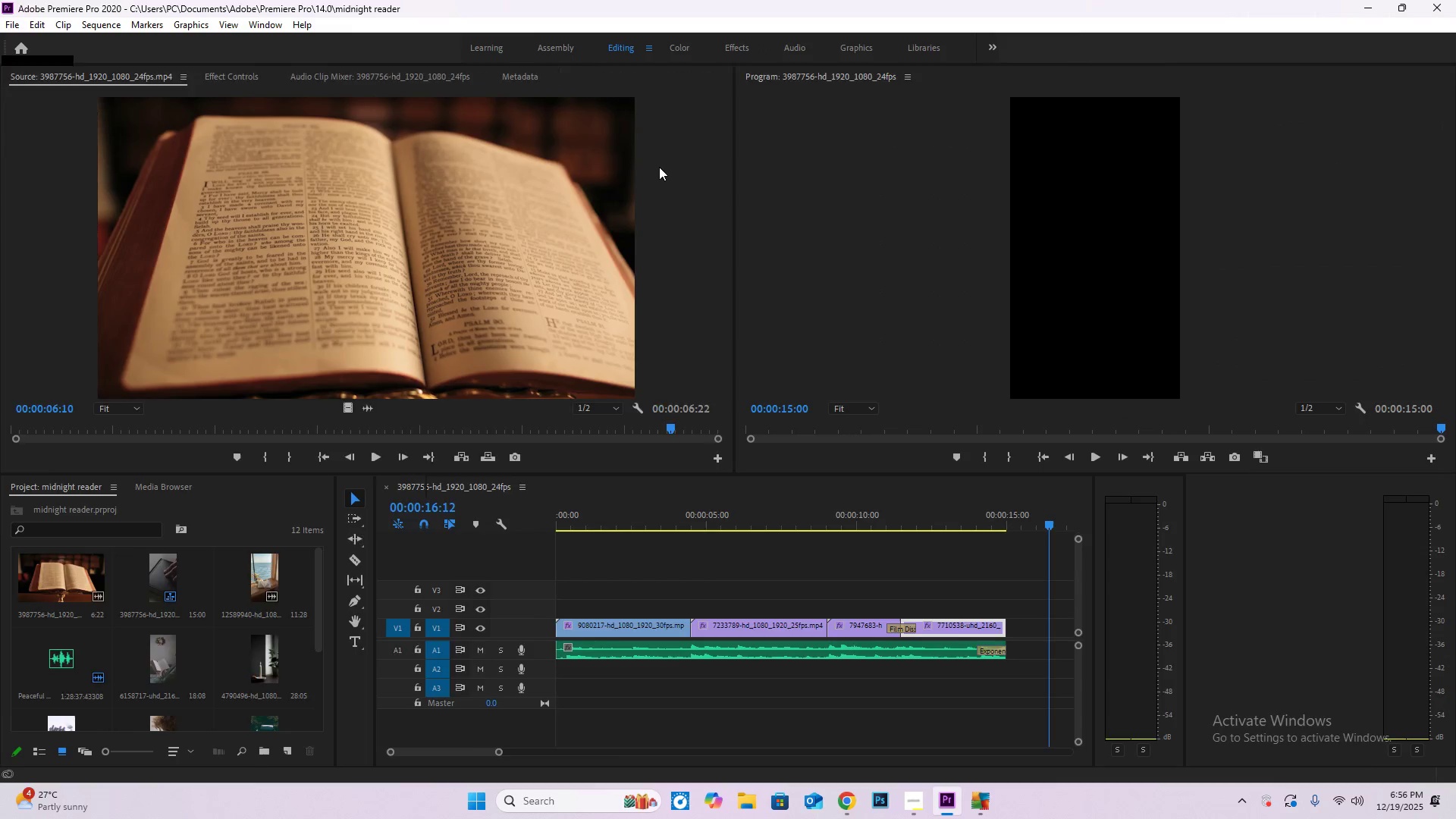 
left_click([442, 644])
 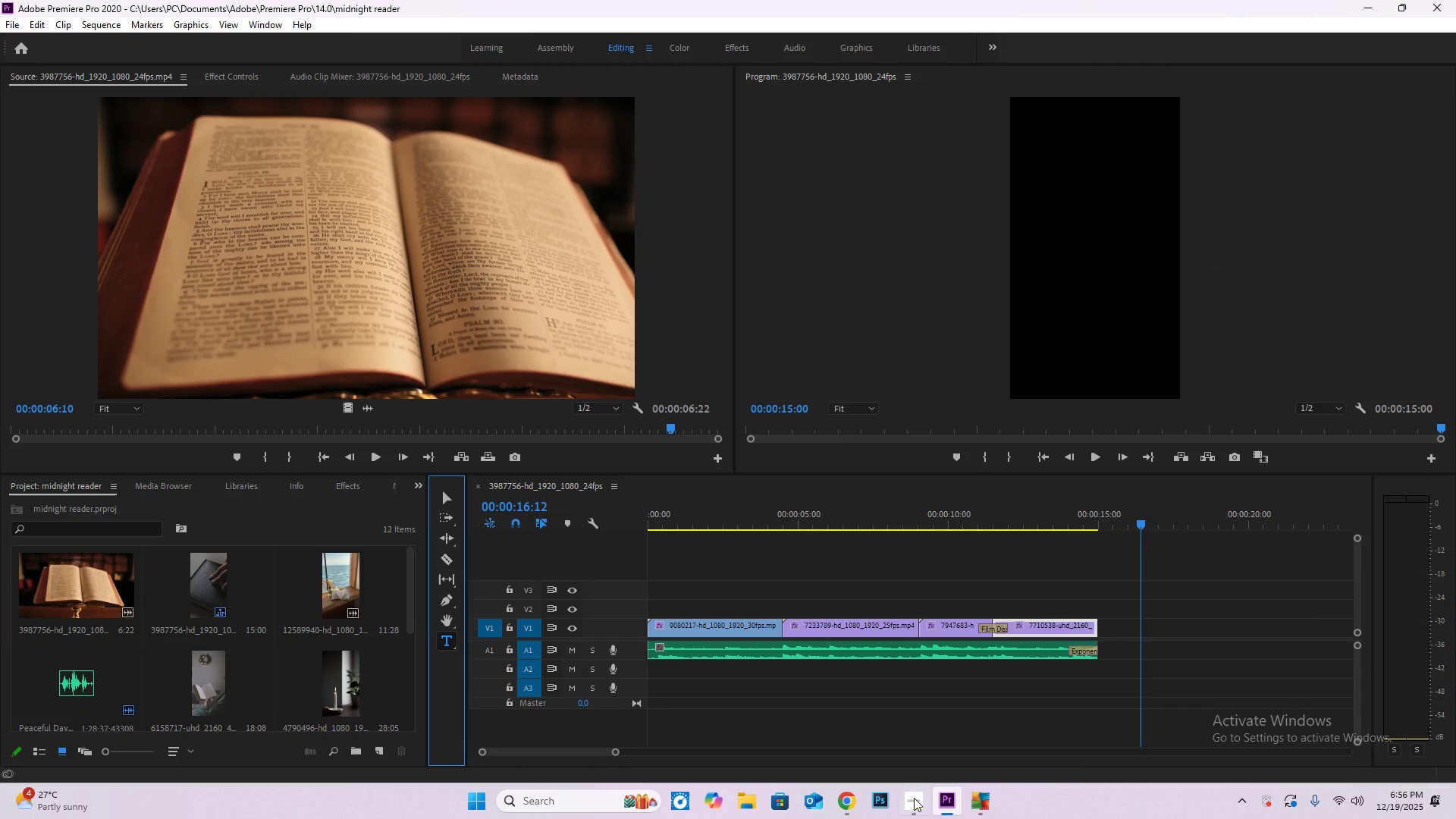 
left_click([915, 803])
 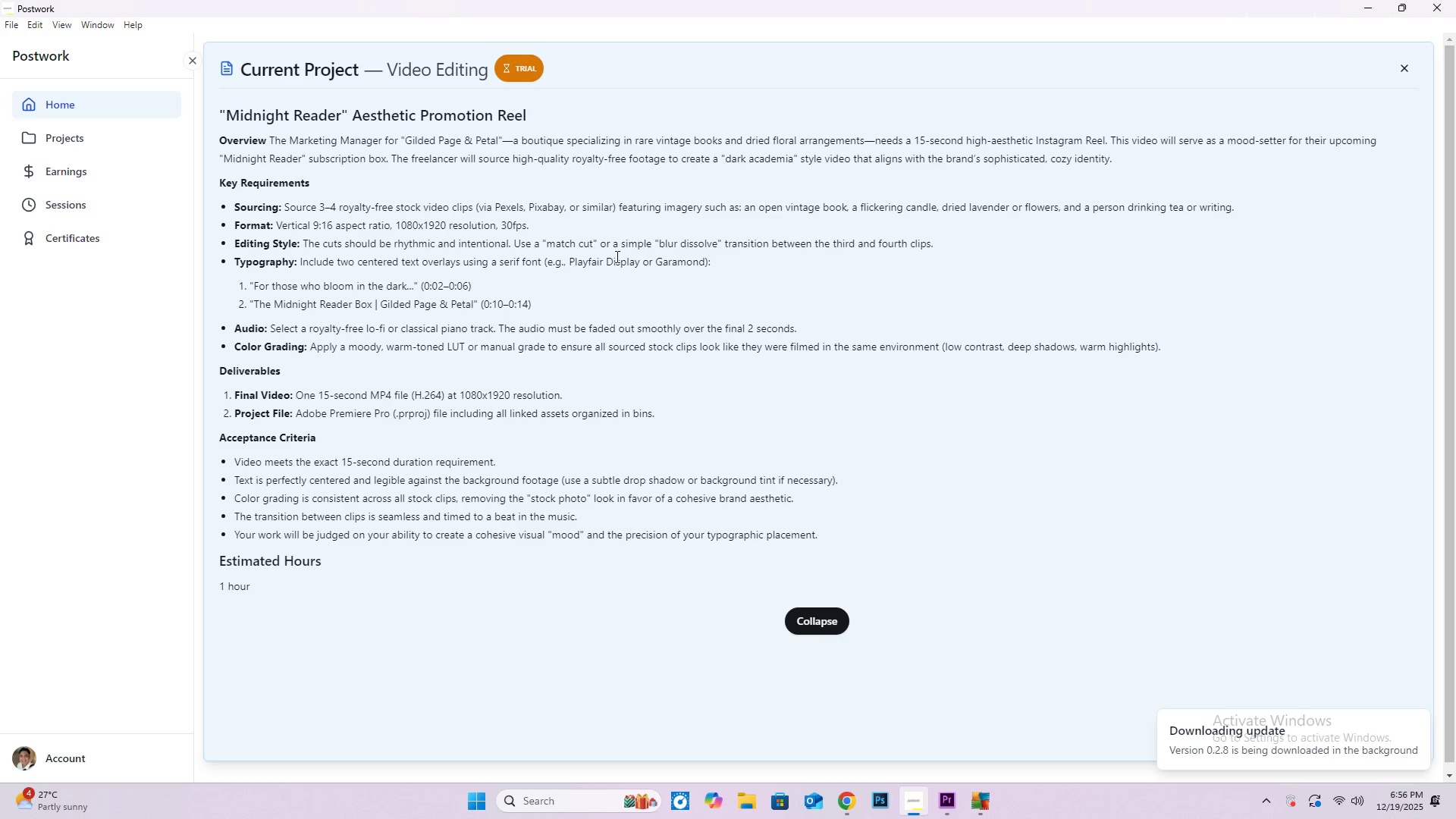 
wait(8.19)
 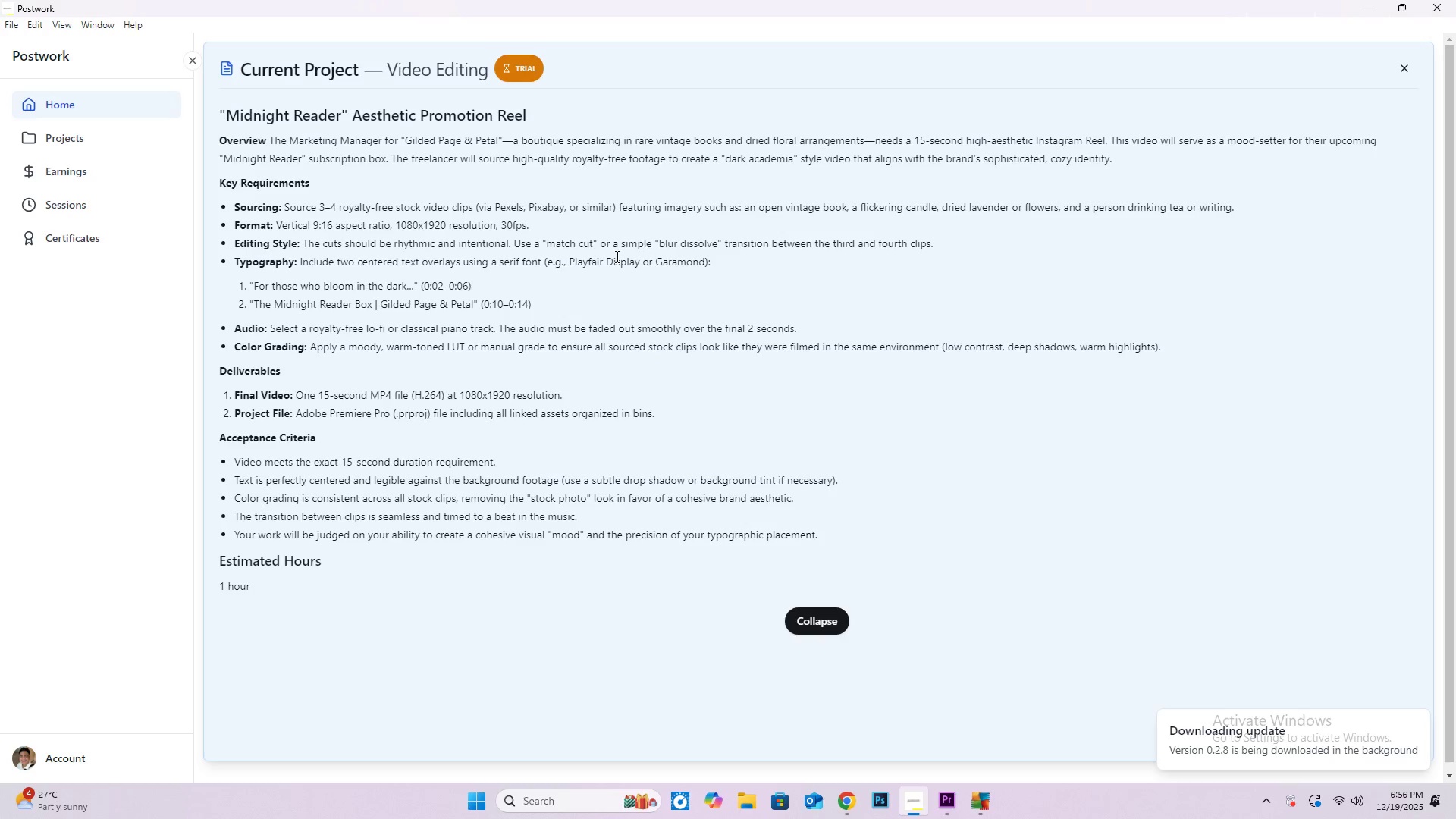 
left_click_drag(start_coordinate=[250, 284], to_coordinate=[418, 290])
 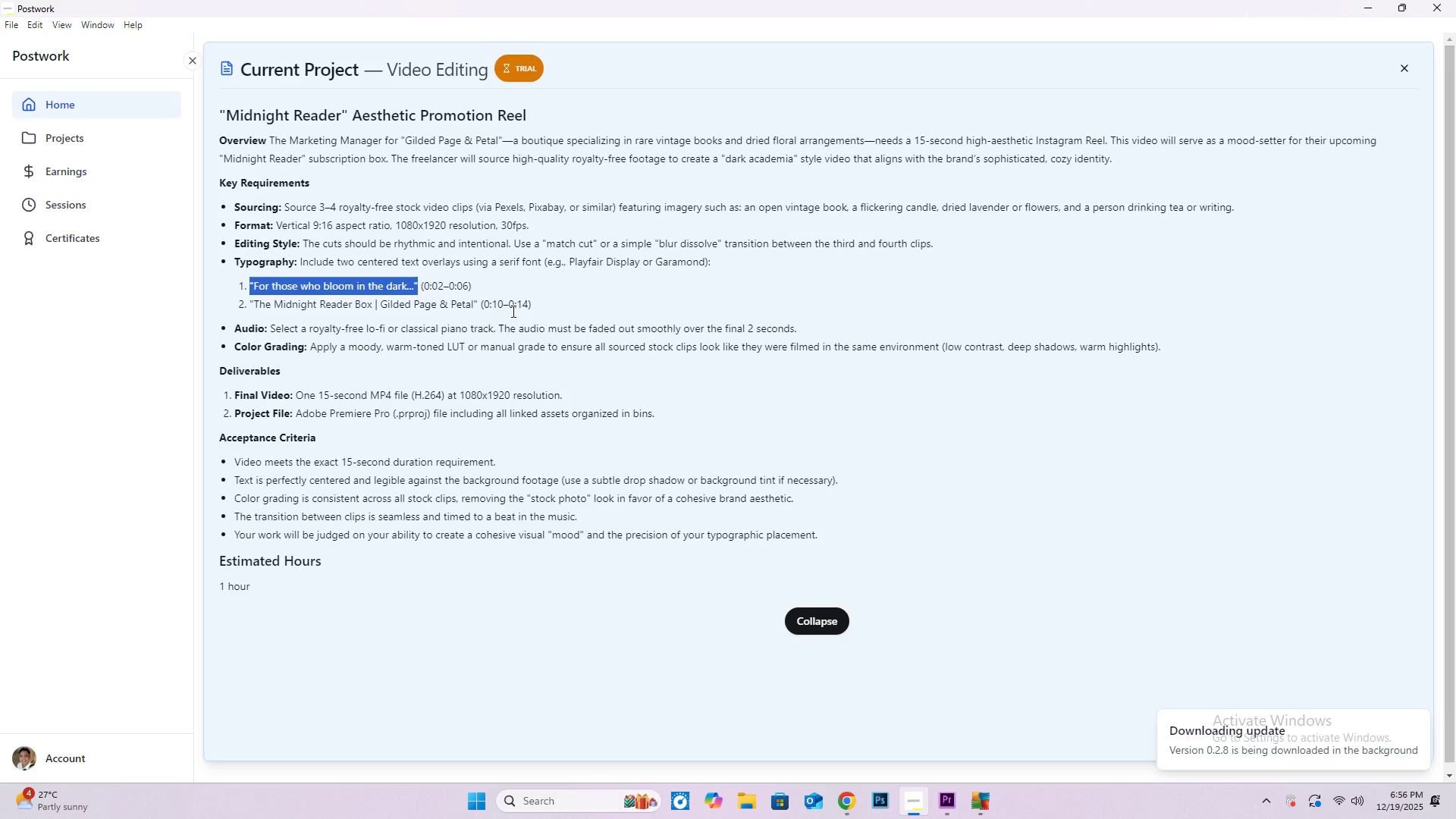 
key(Control+C)
 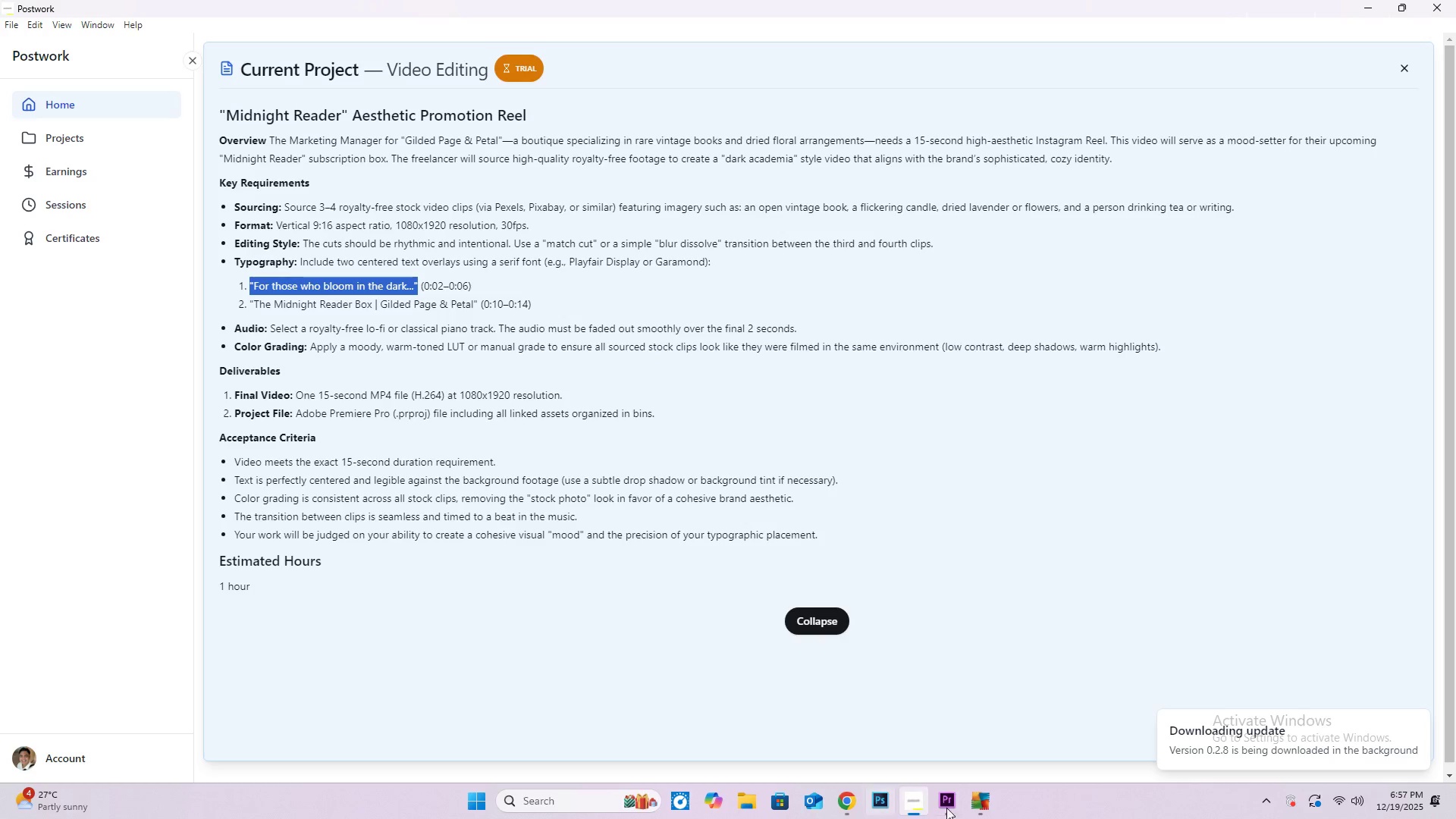 
left_click([950, 799])
 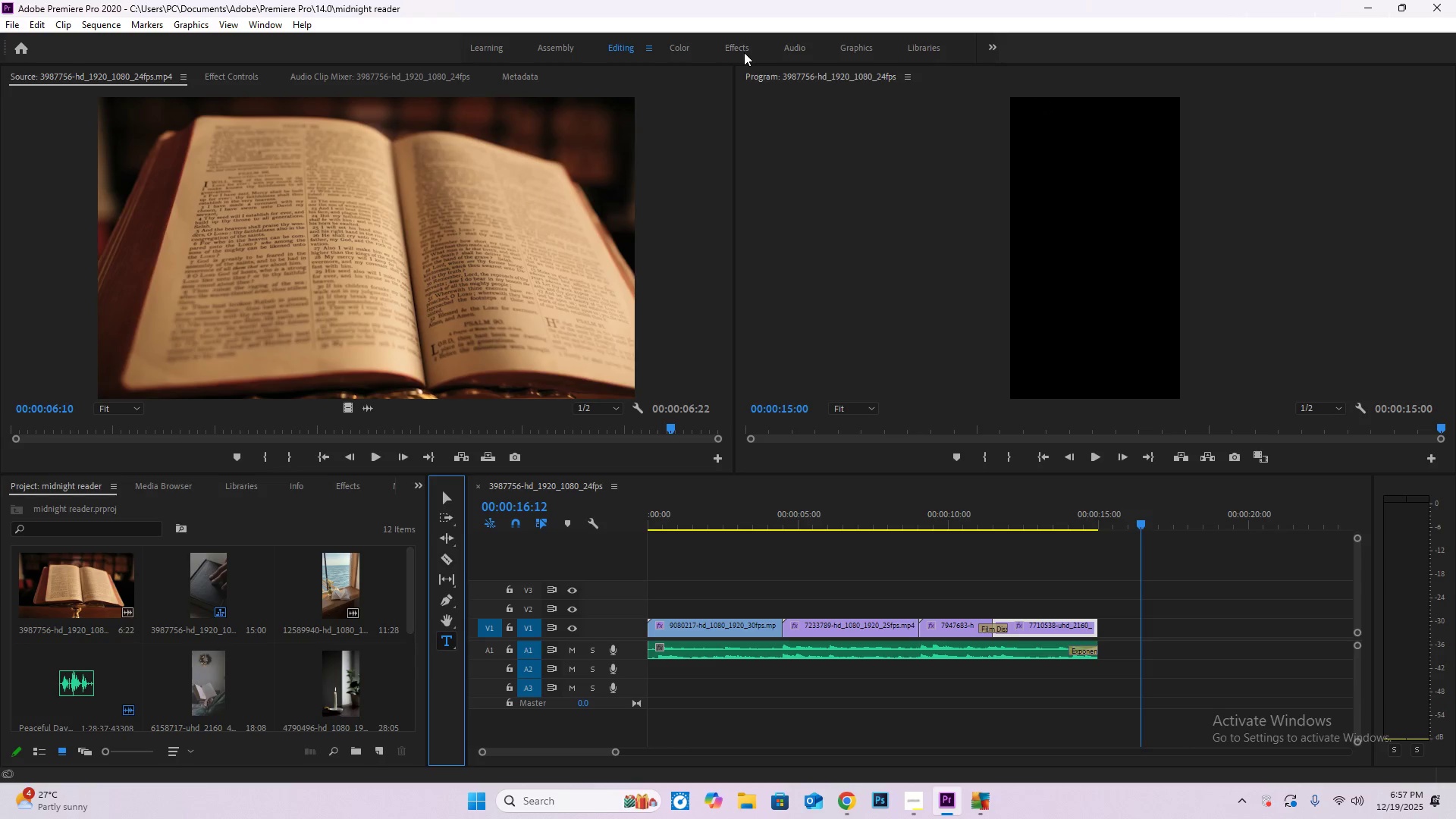 
left_click([744, 52])
 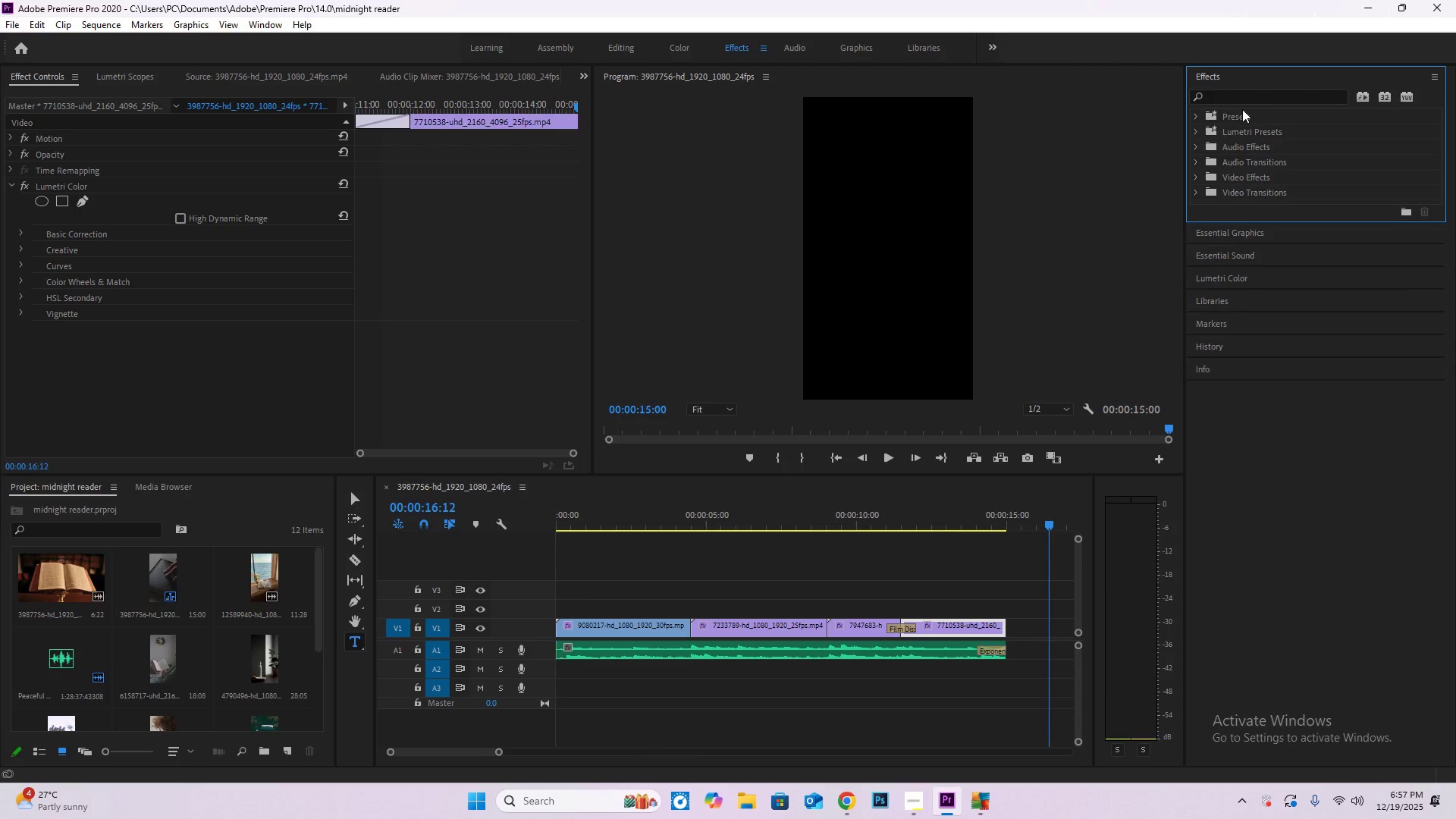 
left_click([1254, 98])
 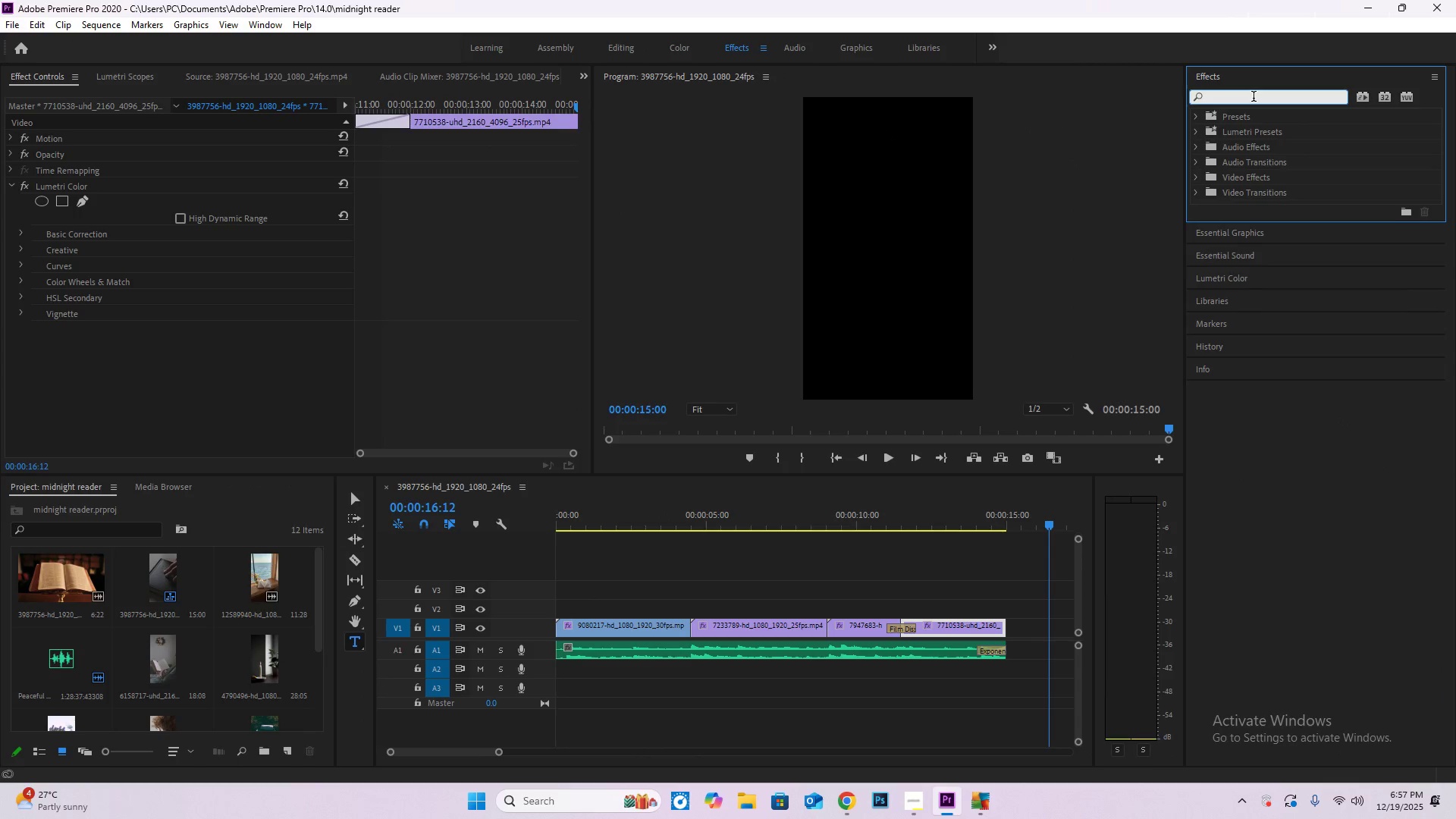 
type(title)
 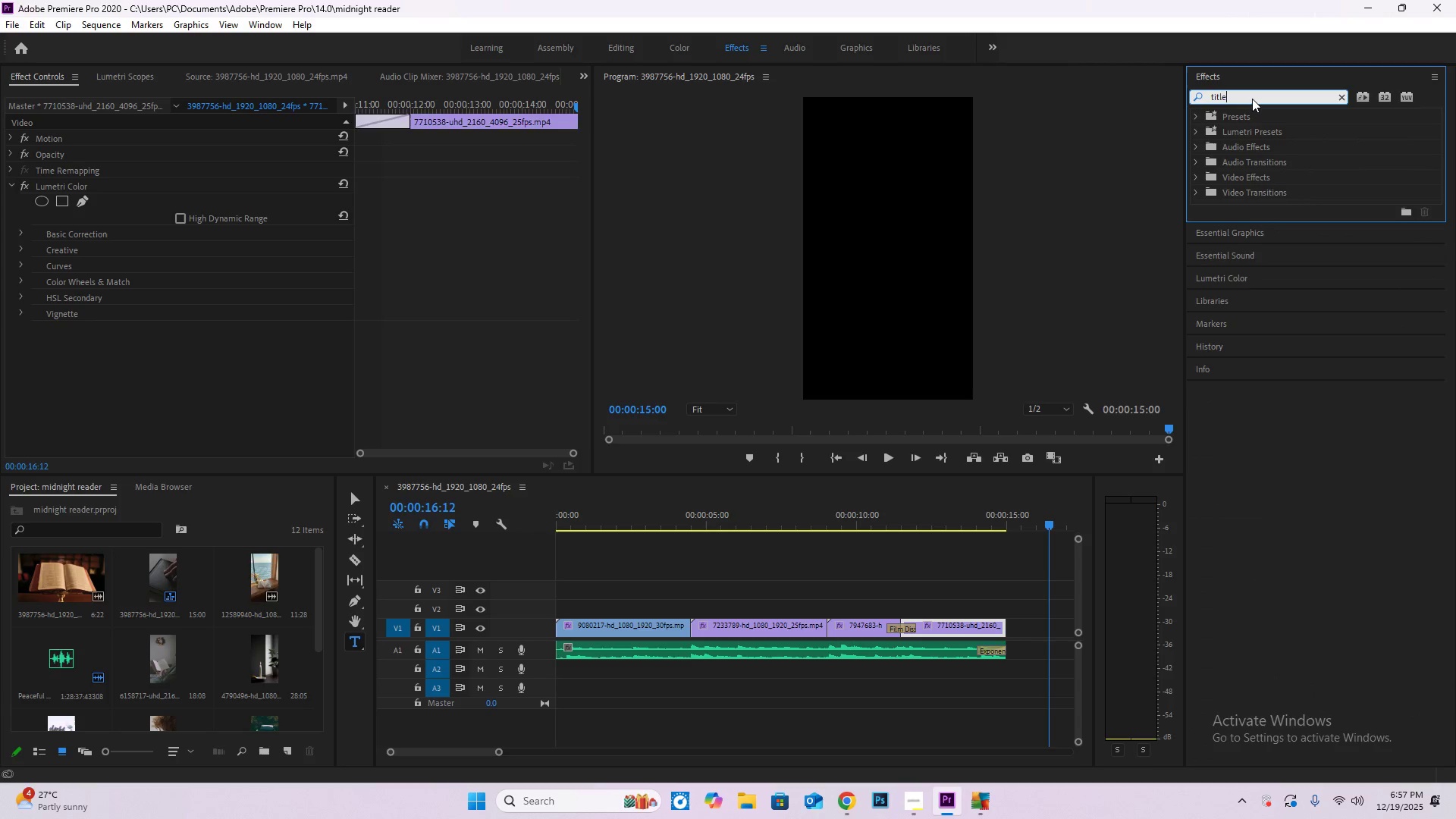 
hold_key(key=Backspace, duration=1.03)
 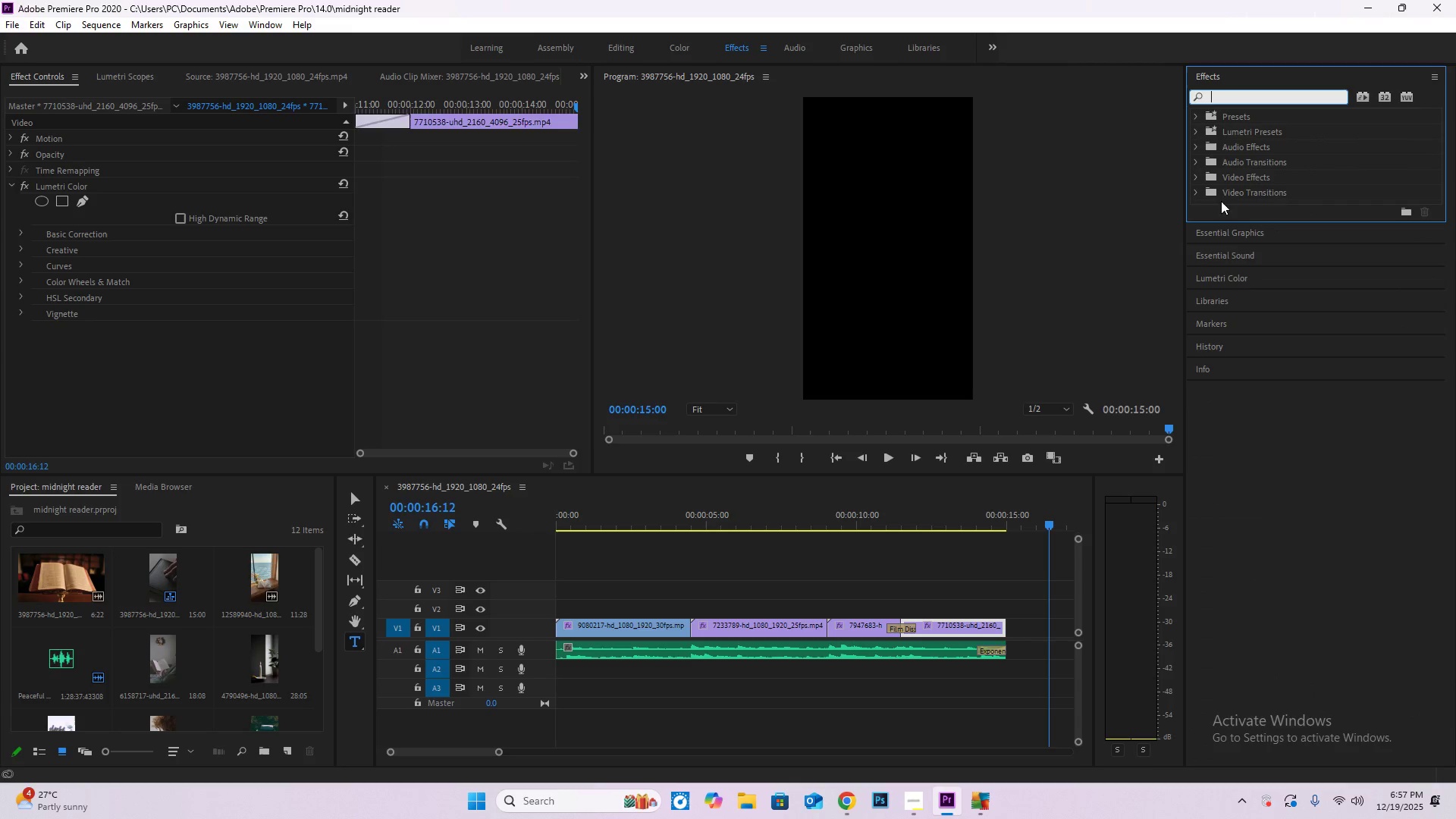 
scroll: coordinate [1304, 344], scroll_direction: down, amount: 5.0
 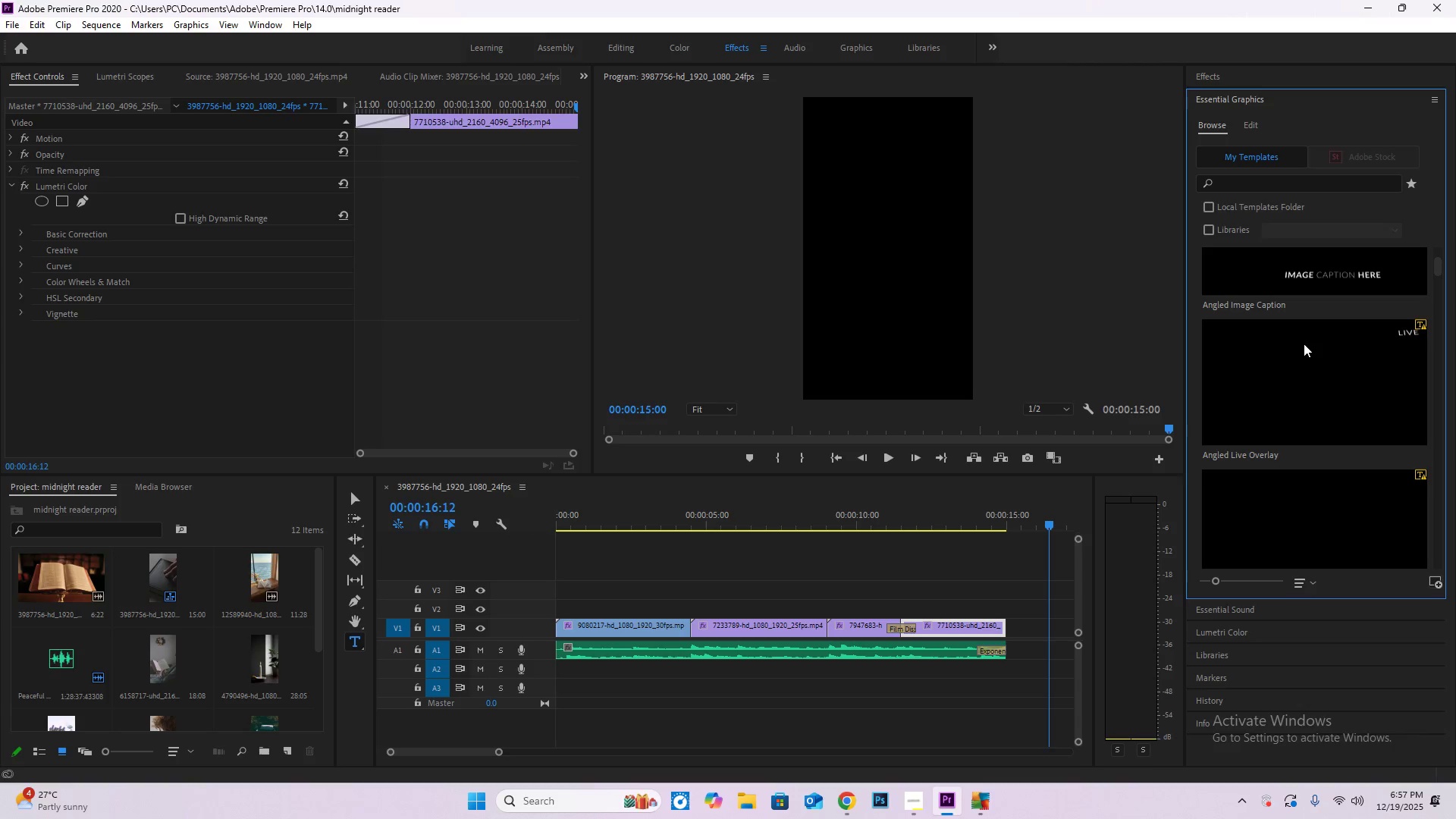 
scroll: coordinate [1304, 344], scroll_direction: up, amount: 1.0
 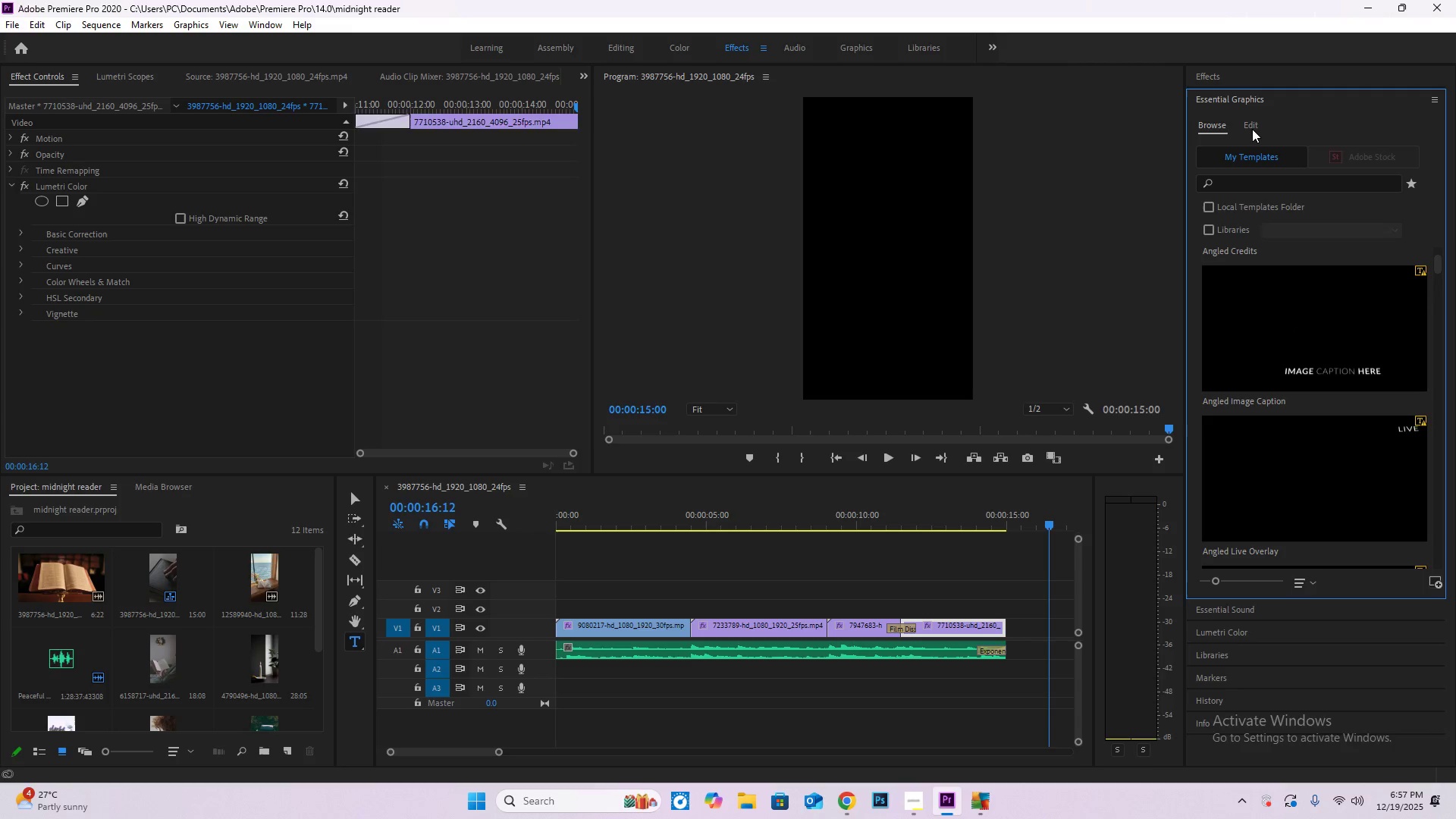 
scroll: coordinate [1304, 422], scroll_direction: down, amount: 20.0
 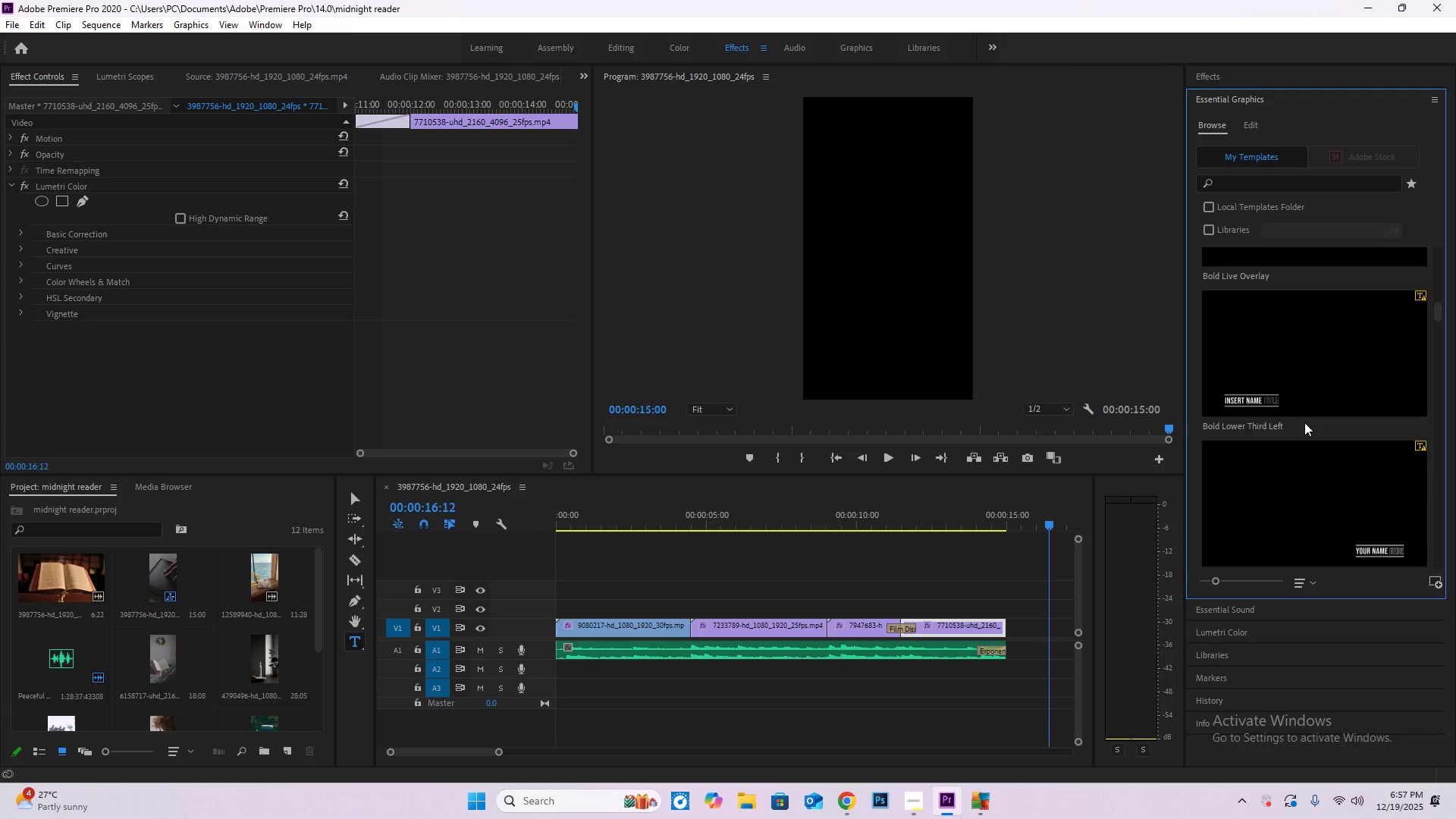 
scroll: coordinate [1335, 441], scroll_direction: down, amount: 18.0
 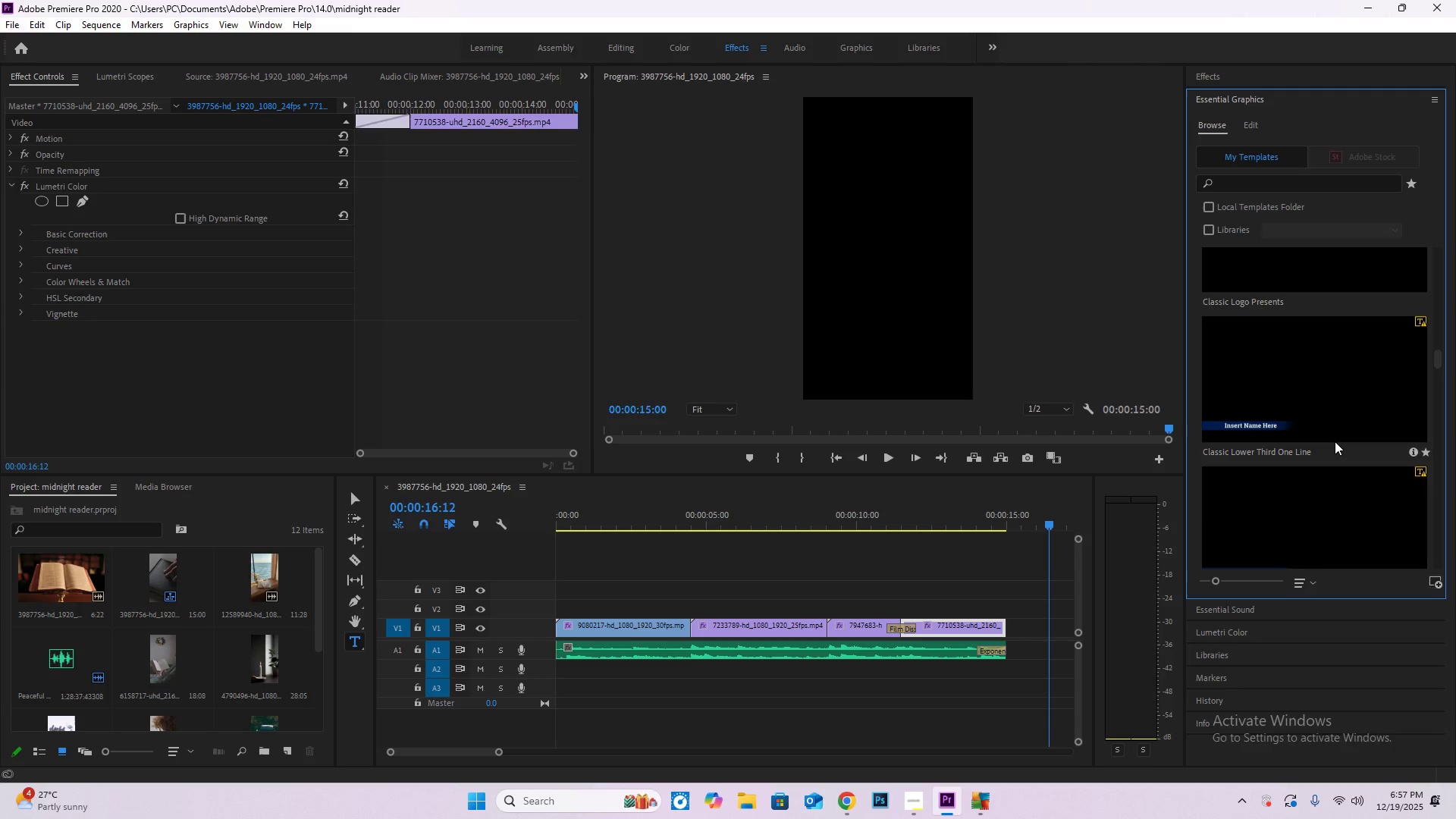 
scroll: coordinate [1335, 441], scroll_direction: up, amount: 2.0
 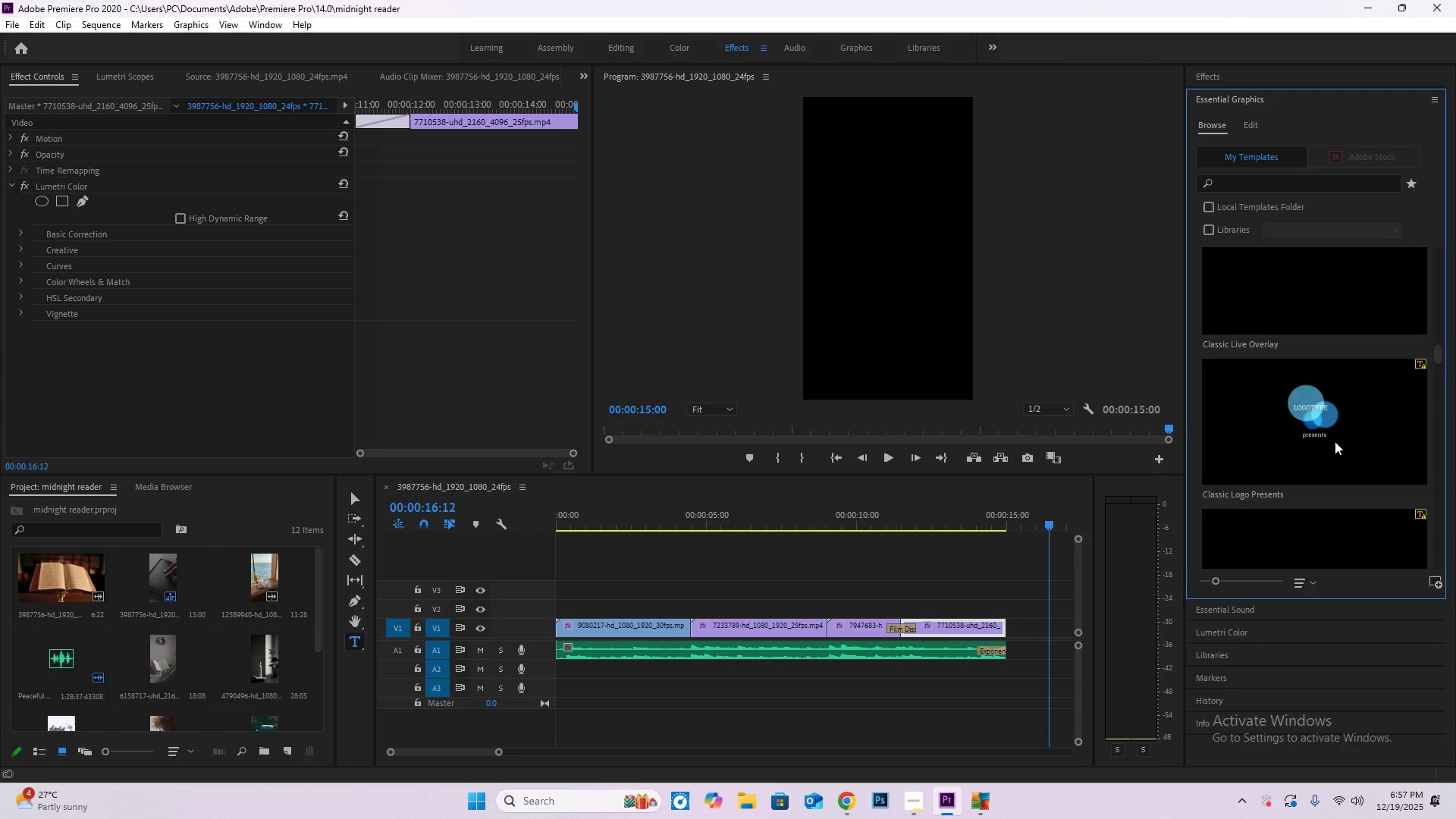 
scroll: coordinate [1333, 444], scroll_direction: down, amount: 13.0
 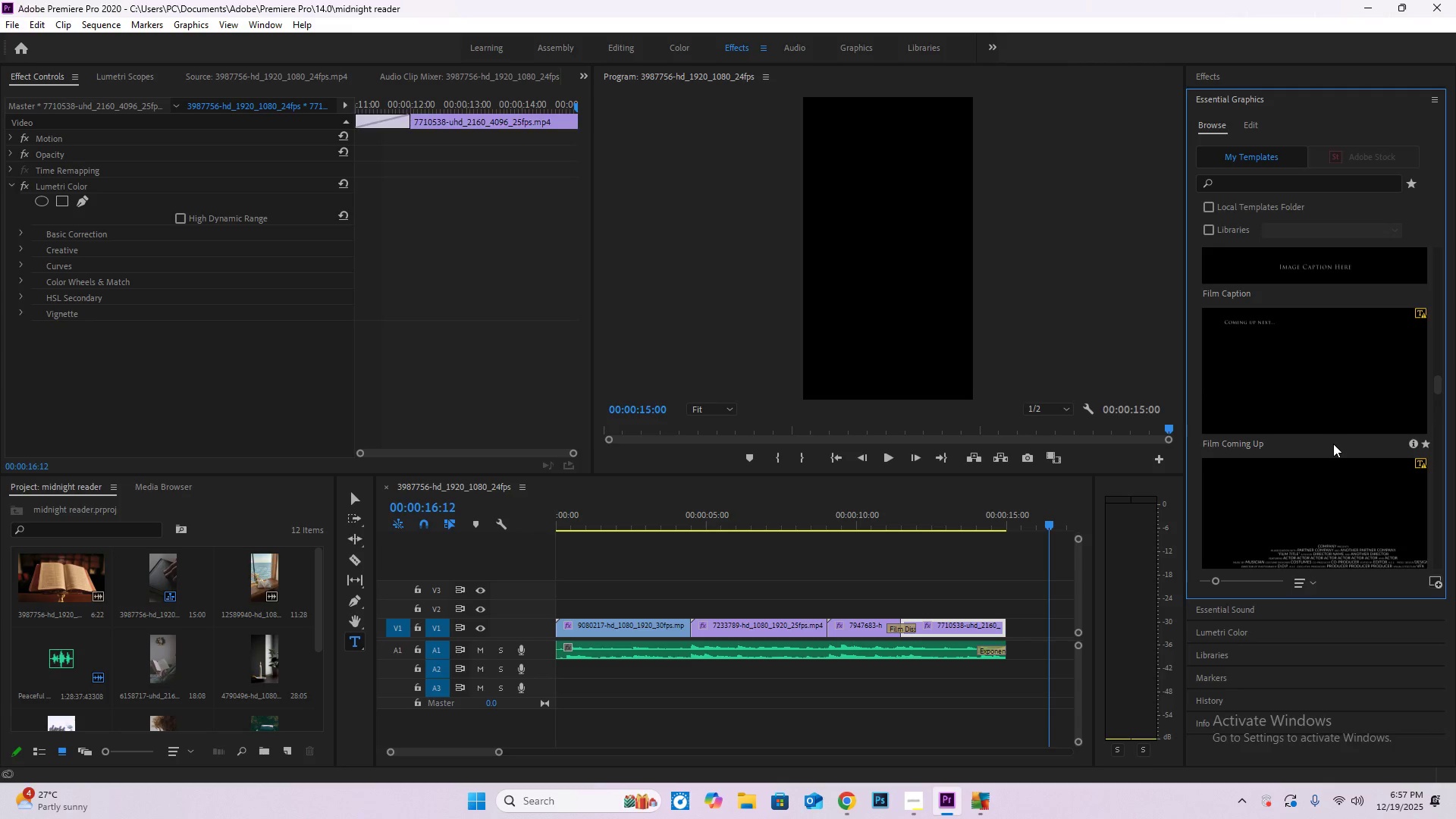 
scroll: coordinate [1333, 444], scroll_direction: up, amount: 1.0
 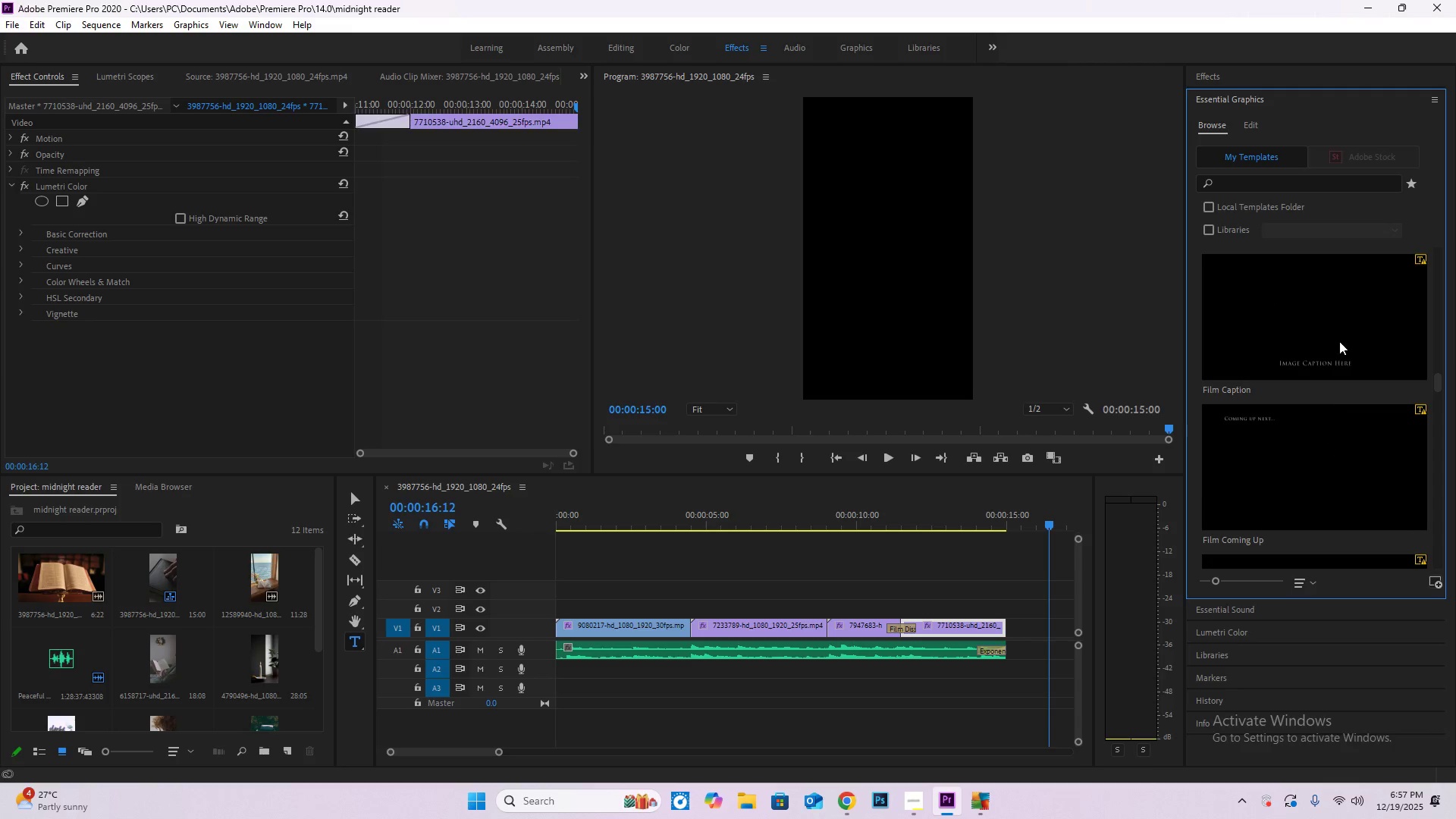 
left_click([1335, 335])
 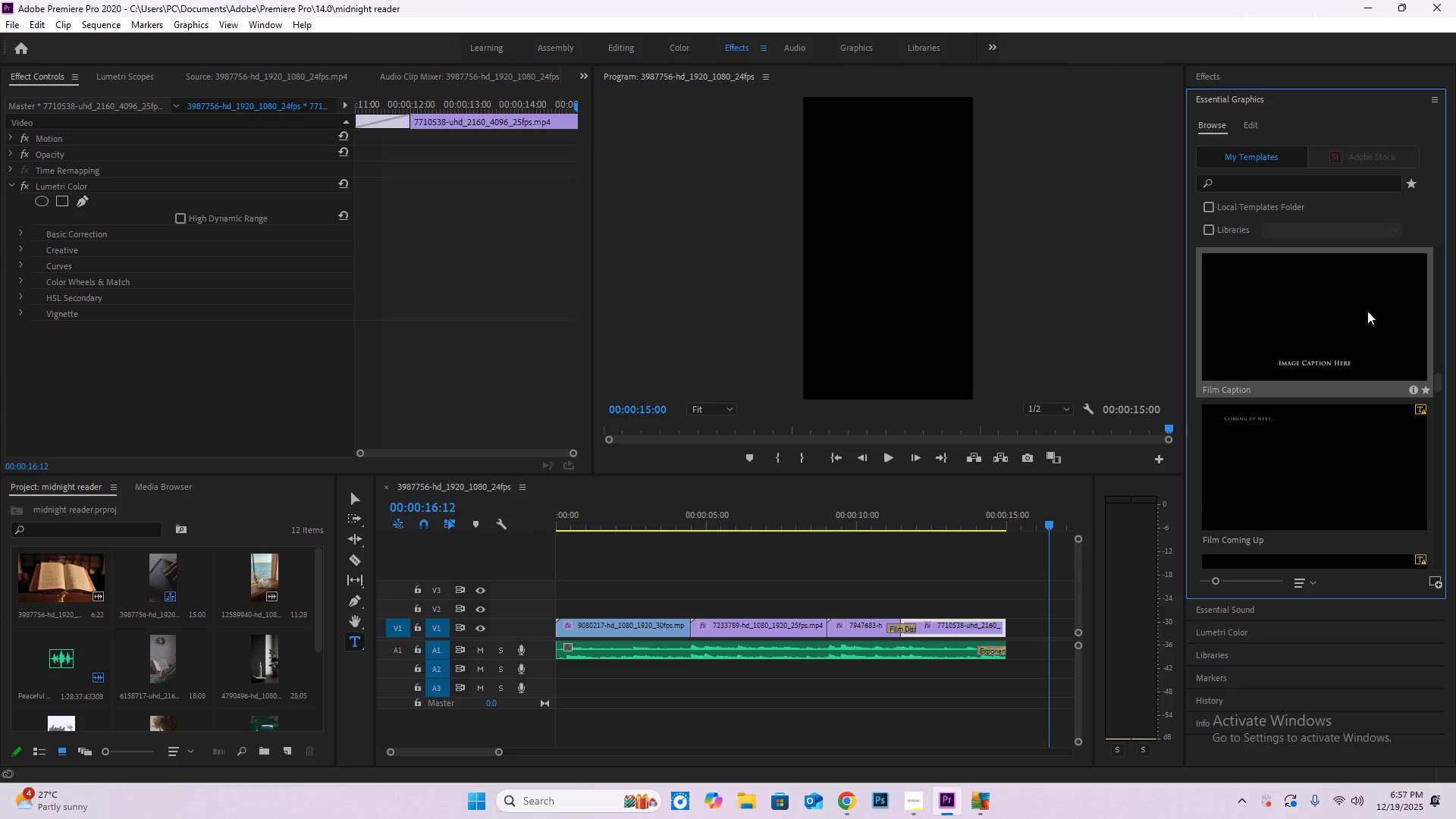 
left_click_drag(start_coordinate=[1366, 312], to_coordinate=[554, 616])
 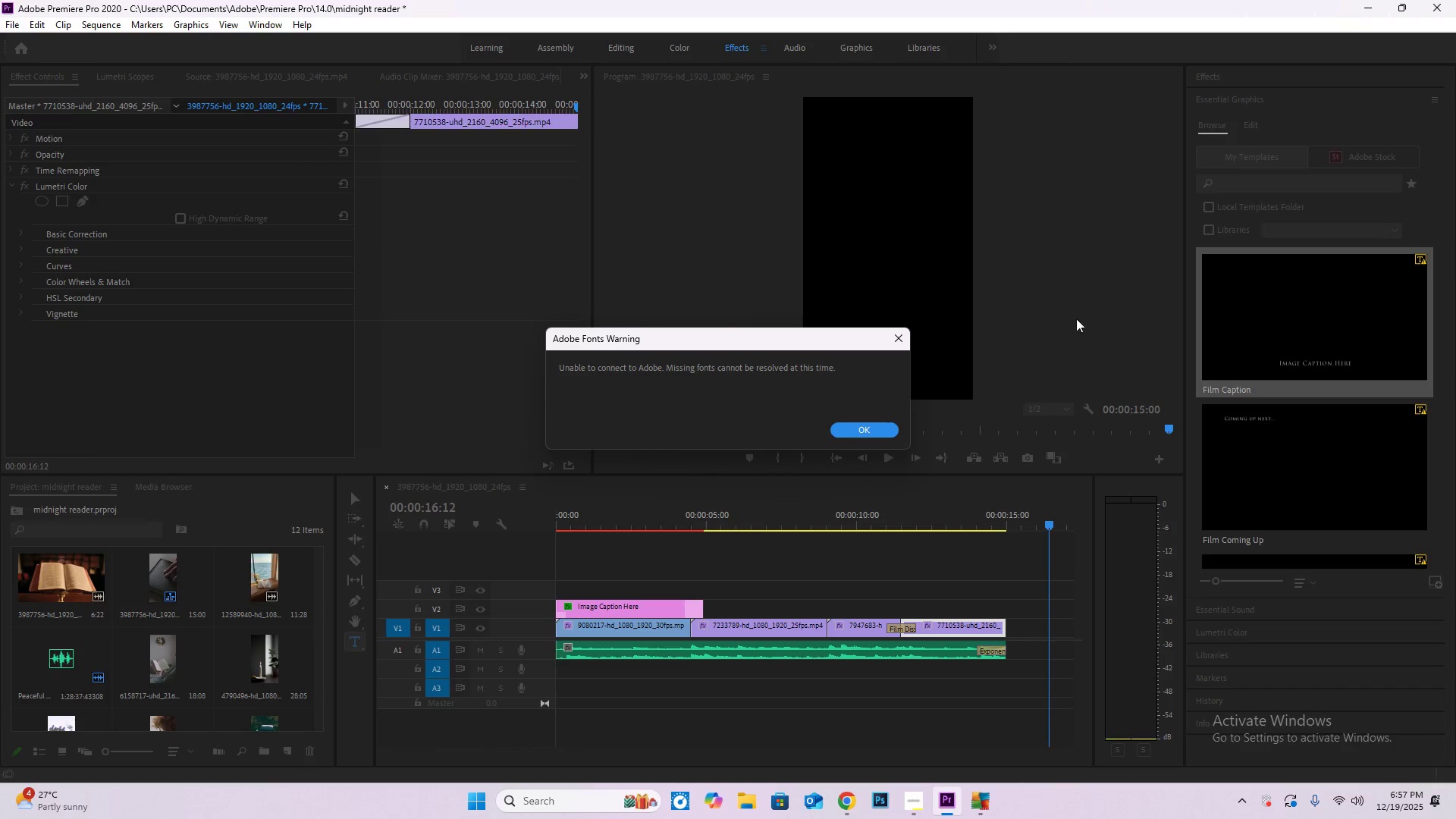 
left_click([861, 428])
 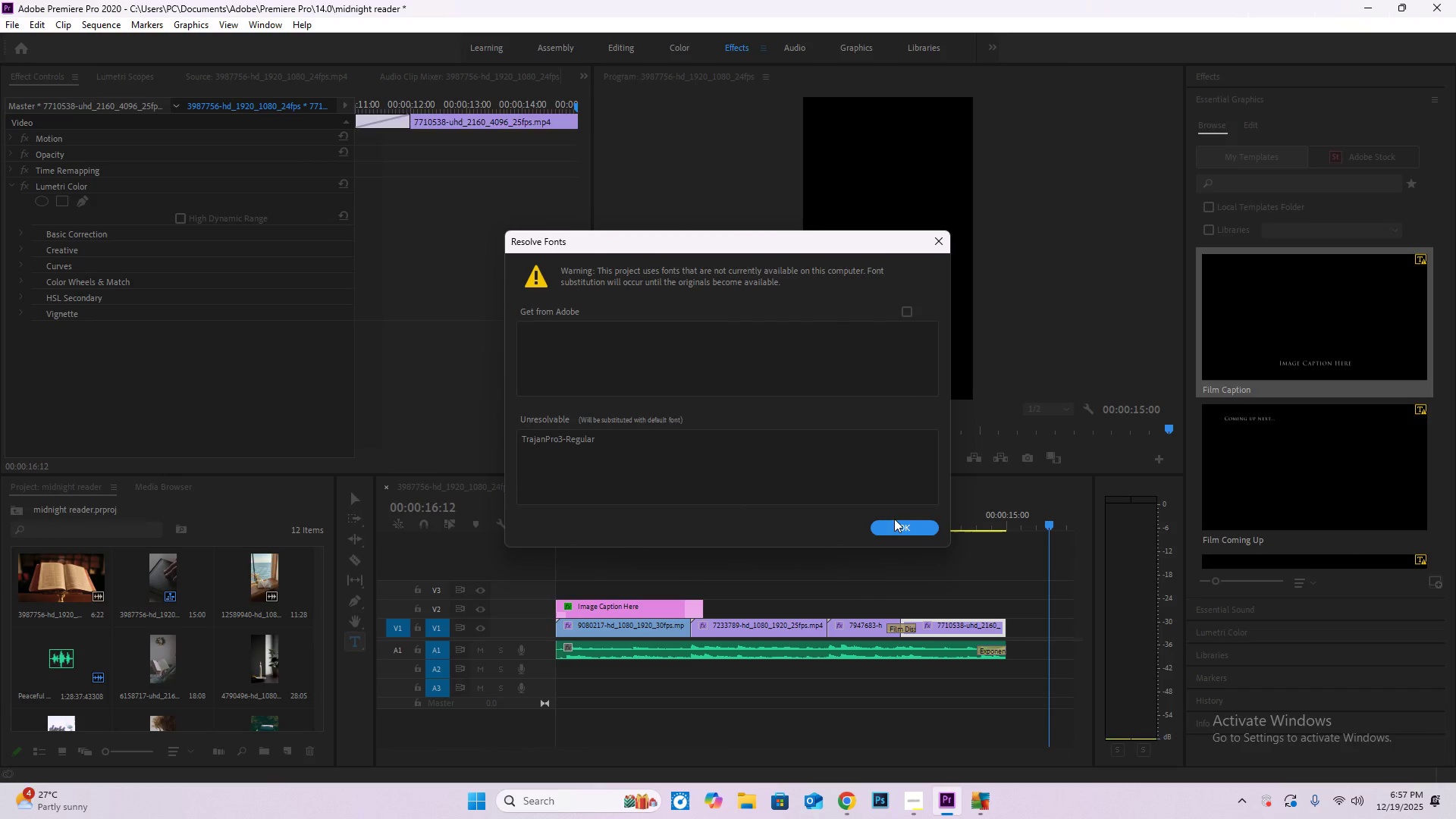 
double_click([895, 529])
 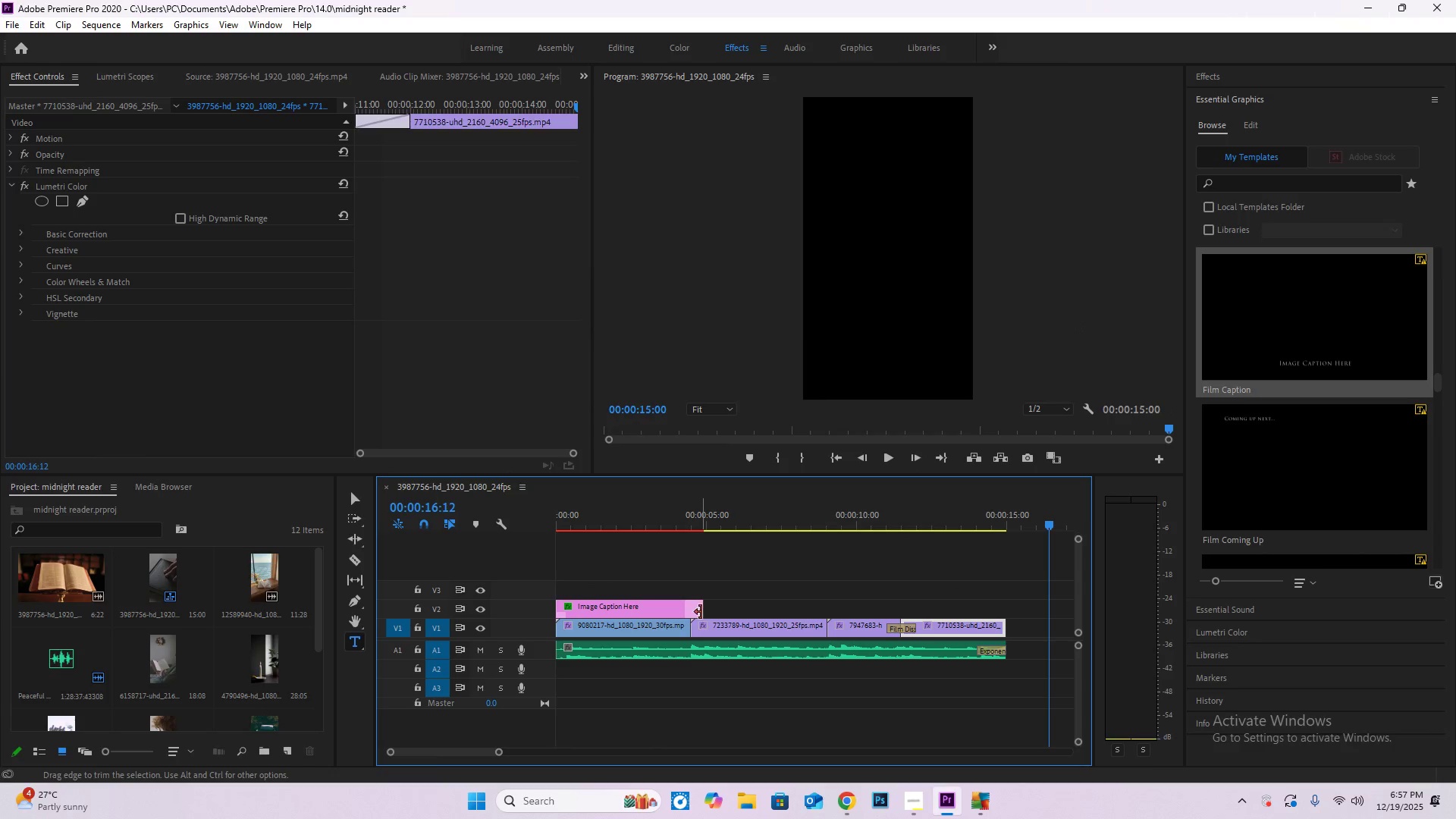 
left_click_drag(start_coordinate=[701, 610], to_coordinate=[686, 610])
 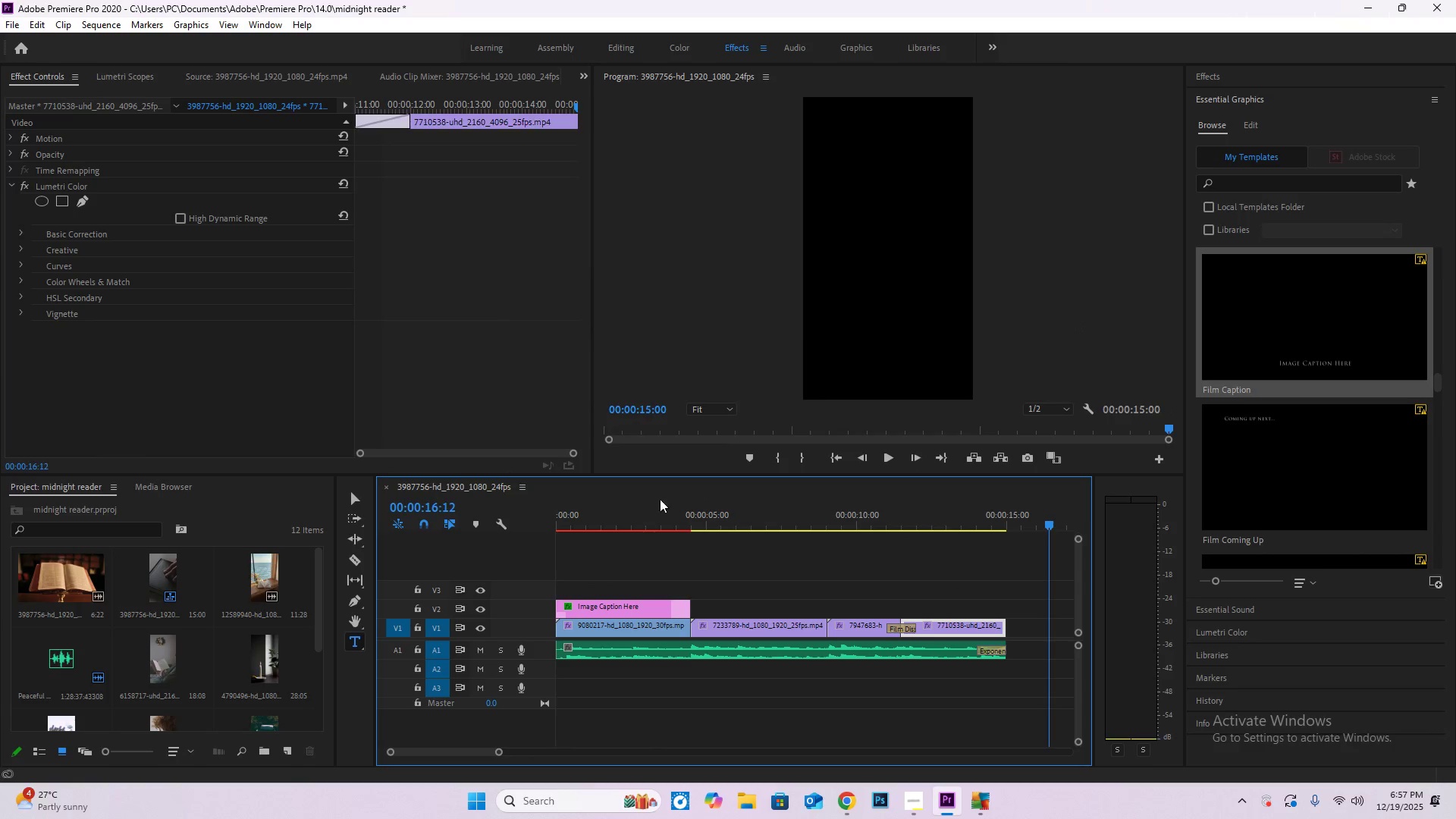 
left_click_drag(start_coordinate=[655, 500], to_coordinate=[586, 493])
 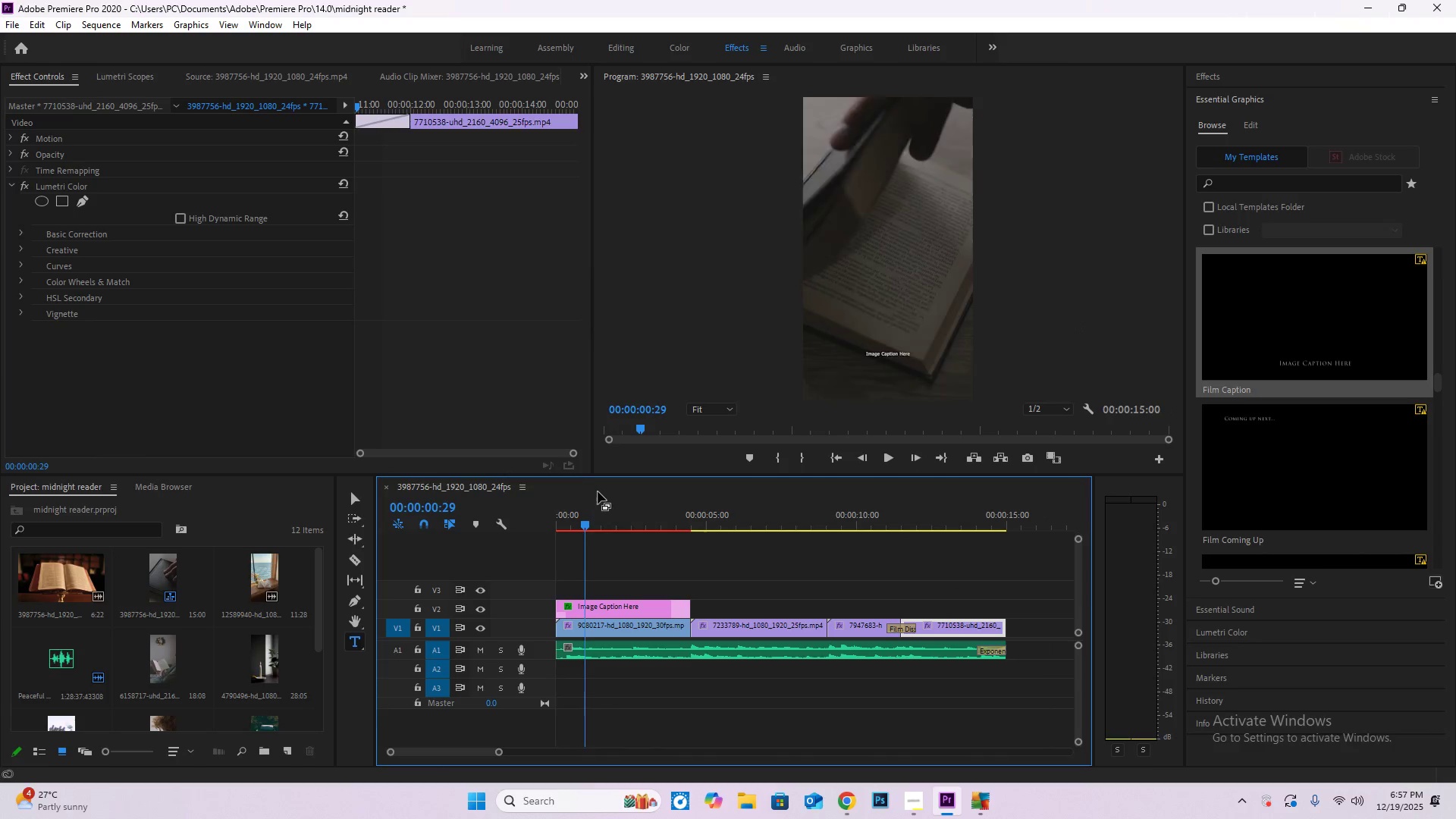 
left_click_drag(start_coordinate=[594, 489], to_coordinate=[590, 497])
 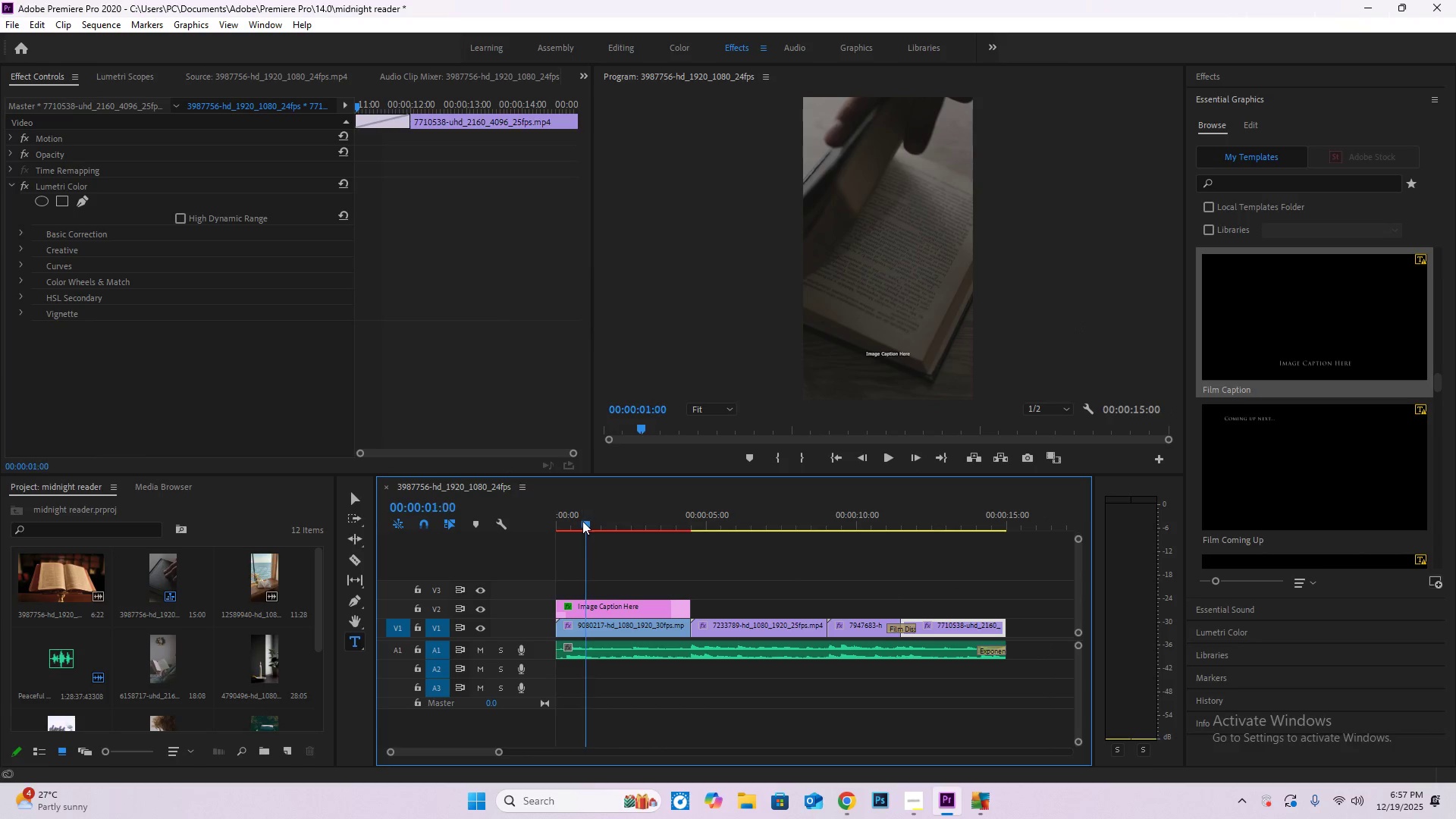 
left_click_drag(start_coordinate=[582, 521], to_coordinate=[628, 542])
 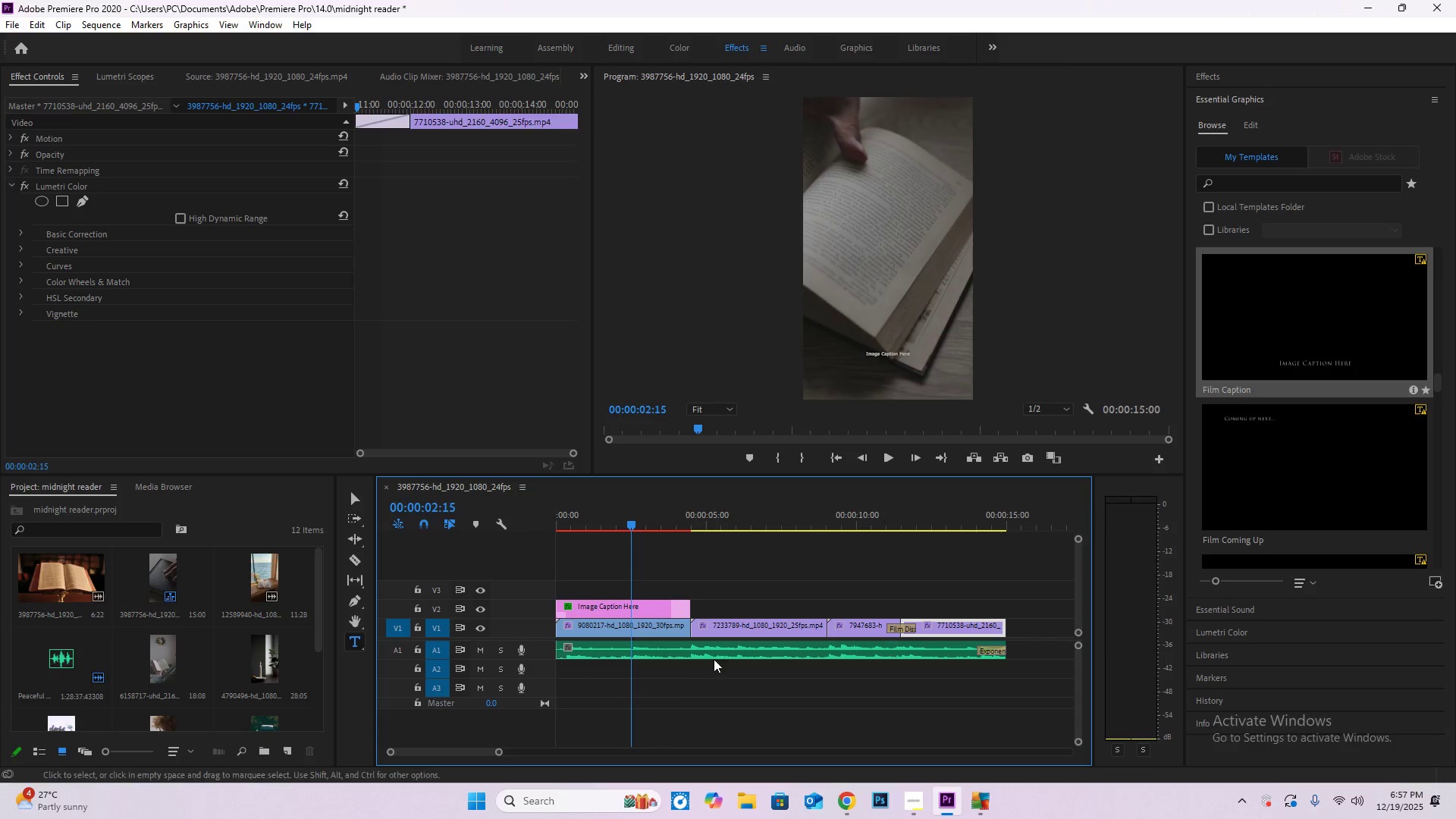 
left_click([634, 604])
 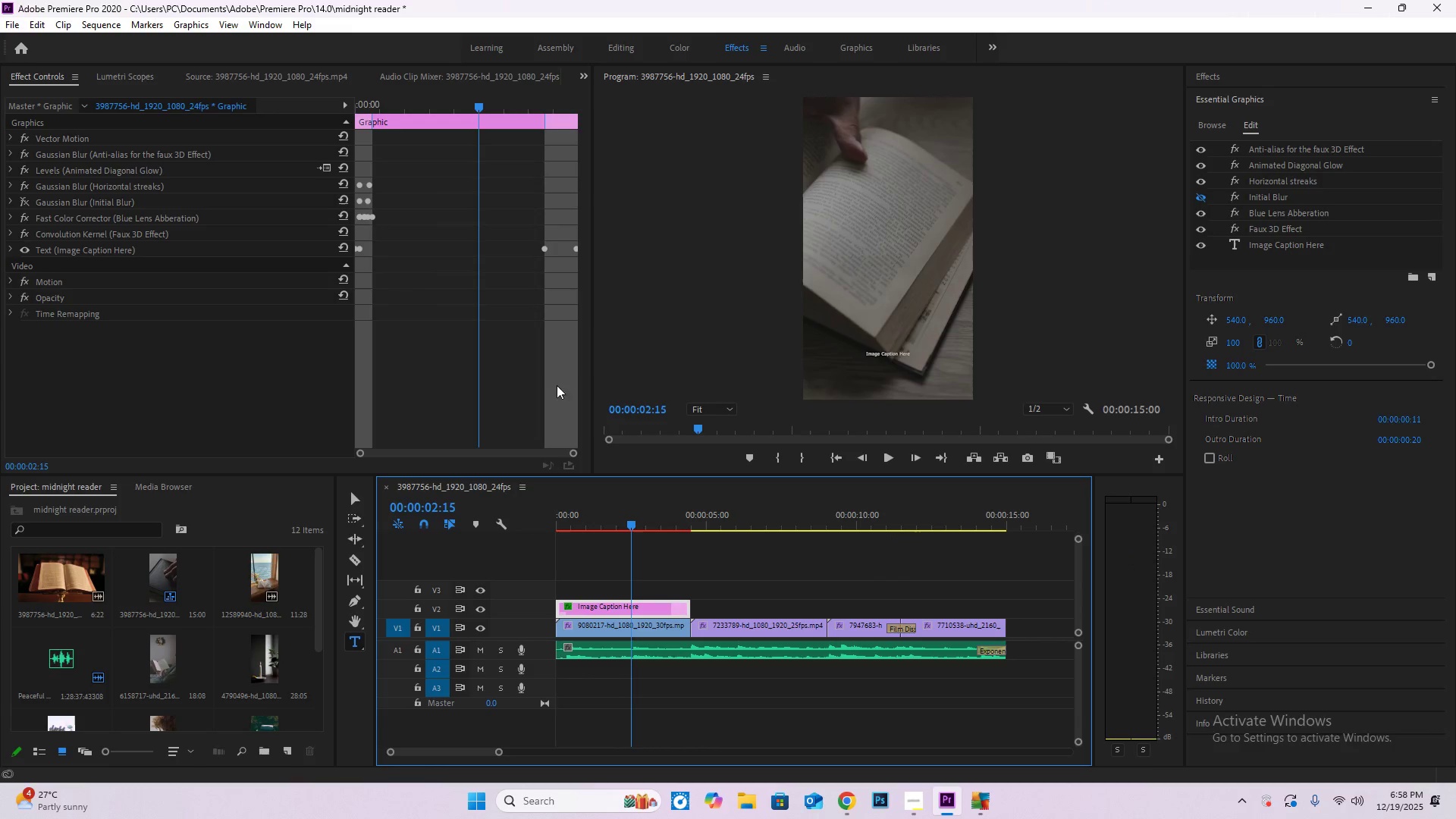 
key(Backspace)
 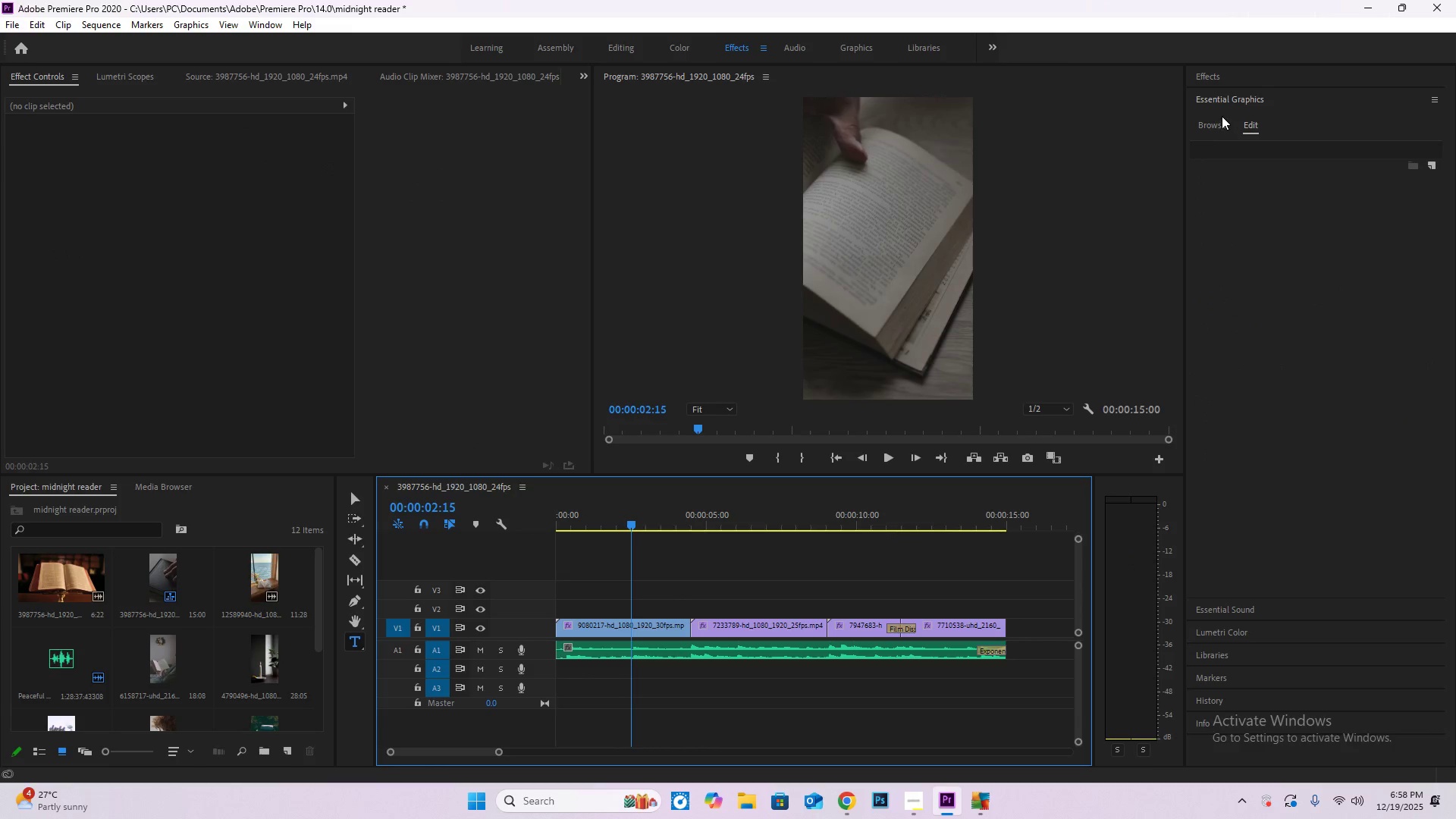 
left_click([1212, 126])
 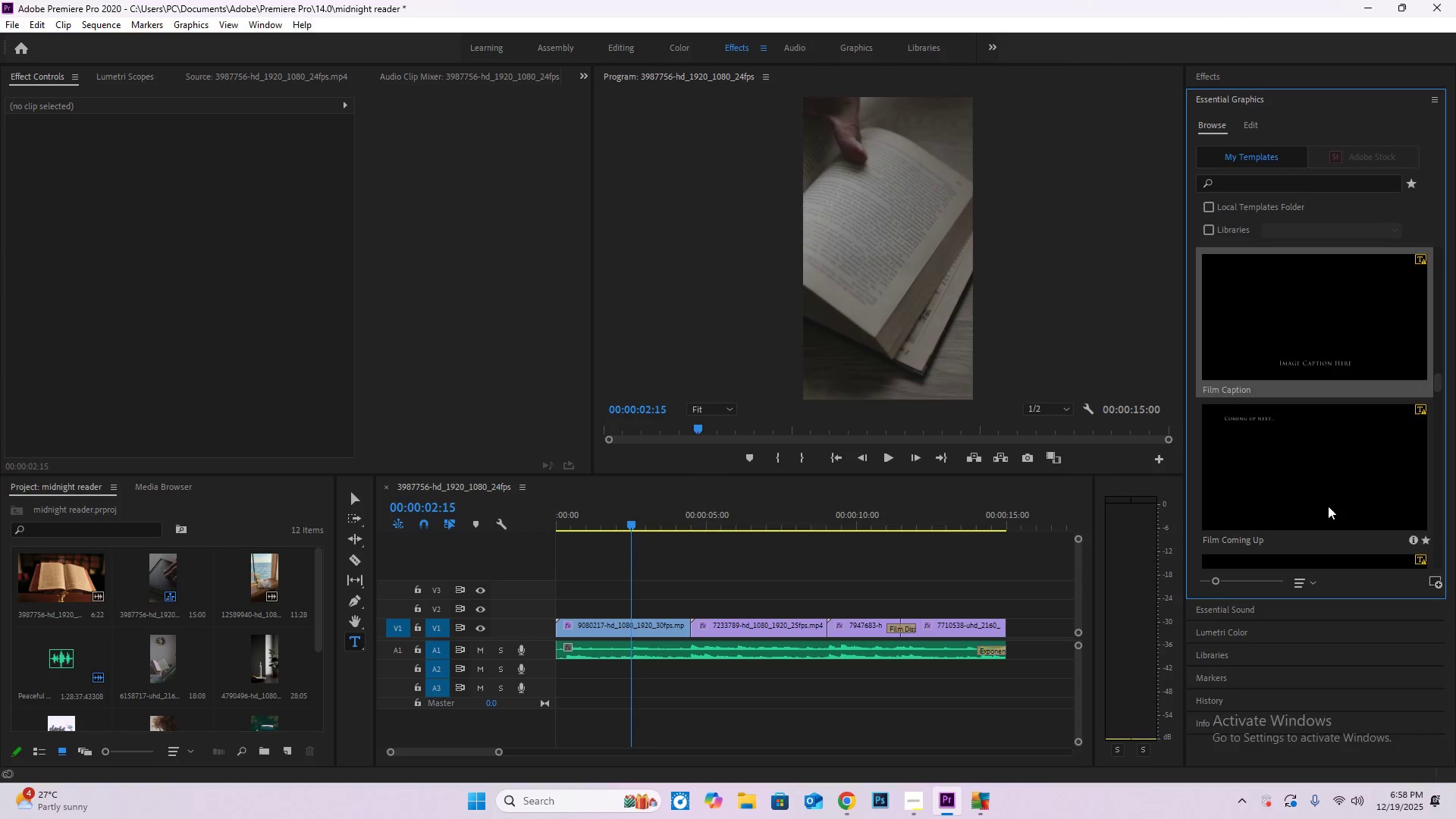 
scroll: coordinate [1309, 482], scroll_direction: up, amount: 2.0
 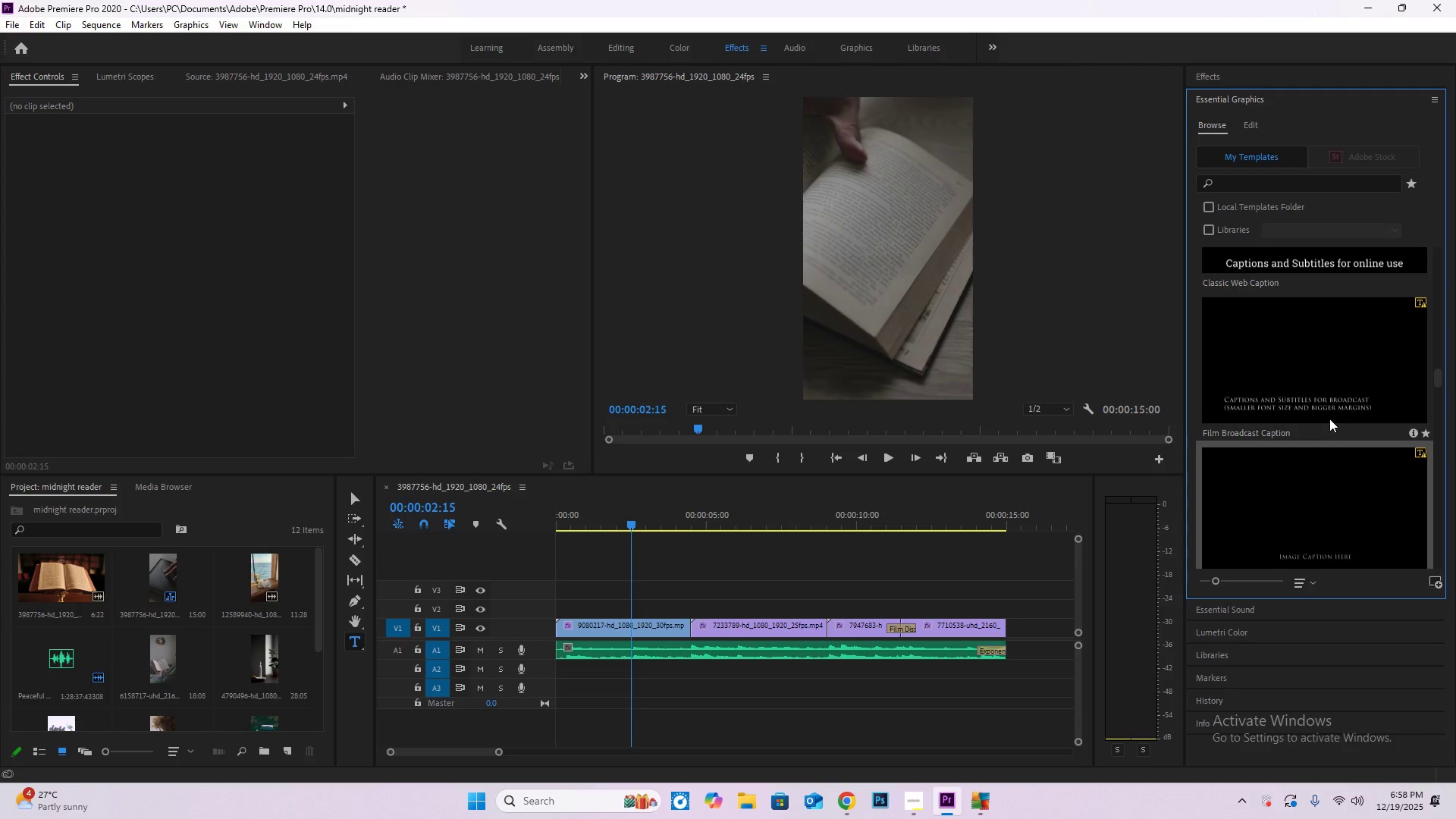 
scroll: coordinate [1328, 423], scroll_direction: down, amount: 2.0
 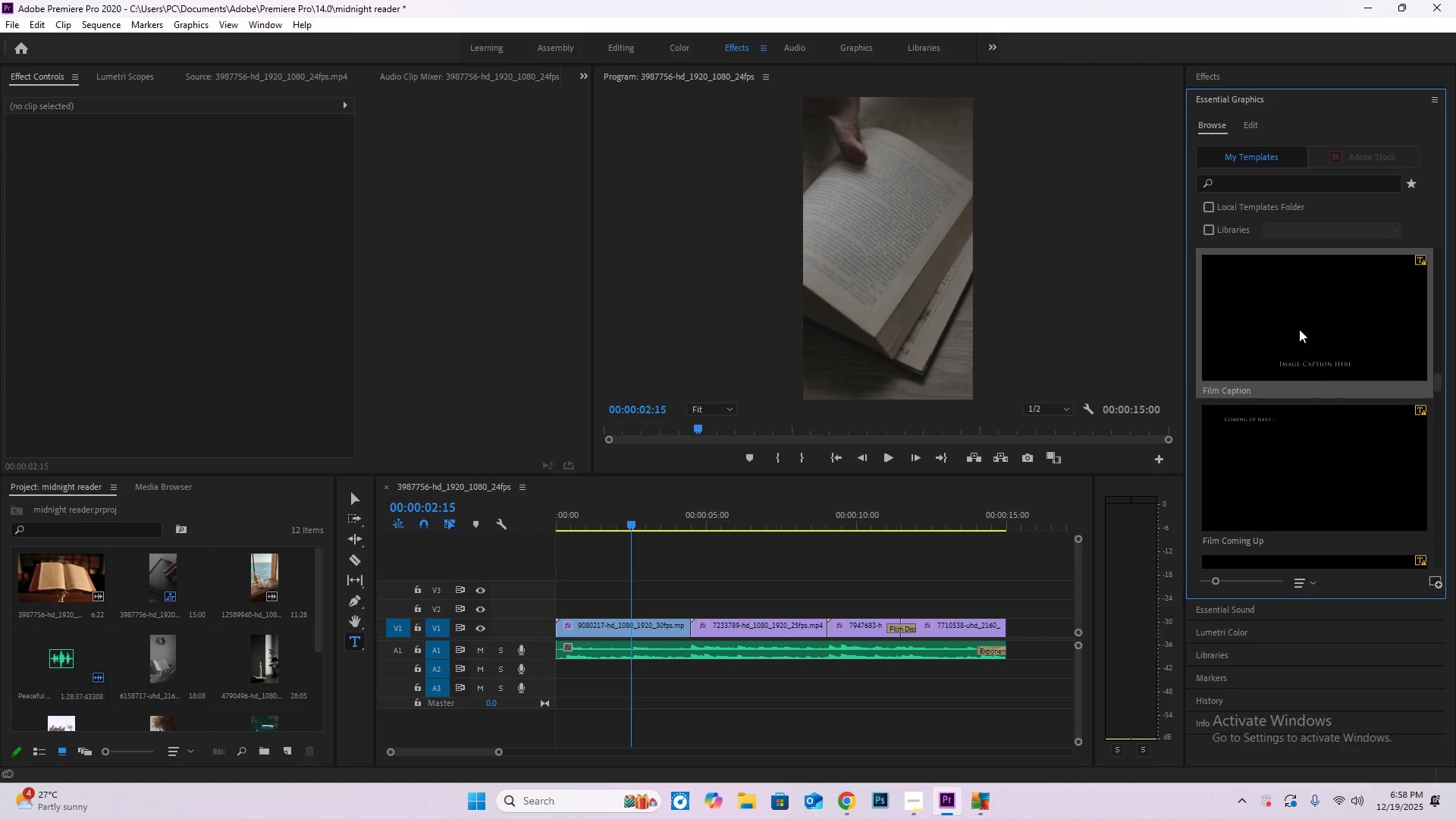 
left_click([1299, 329])
 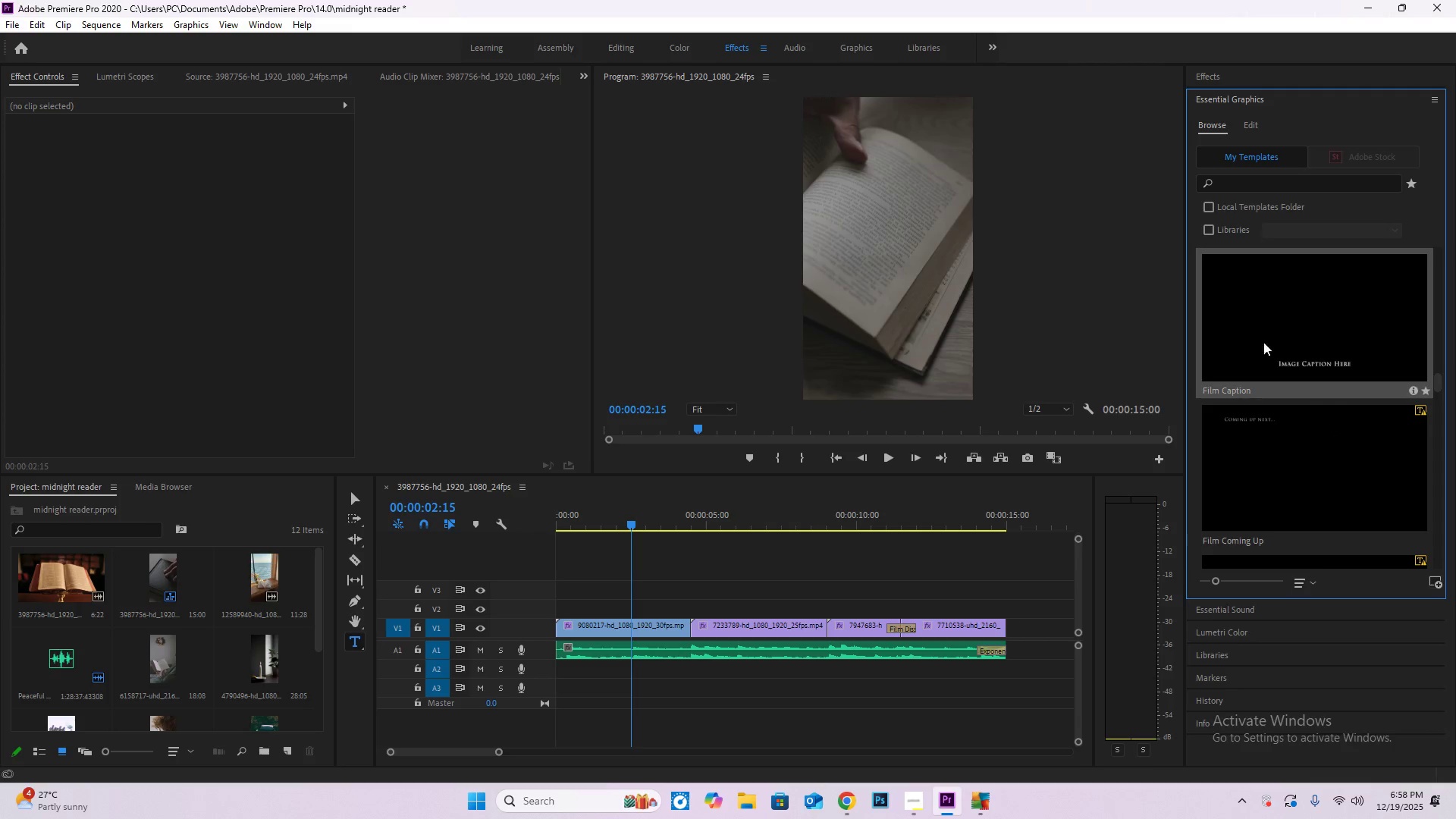 
left_click_drag(start_coordinate=[1272, 344], to_coordinate=[1305, 345])
 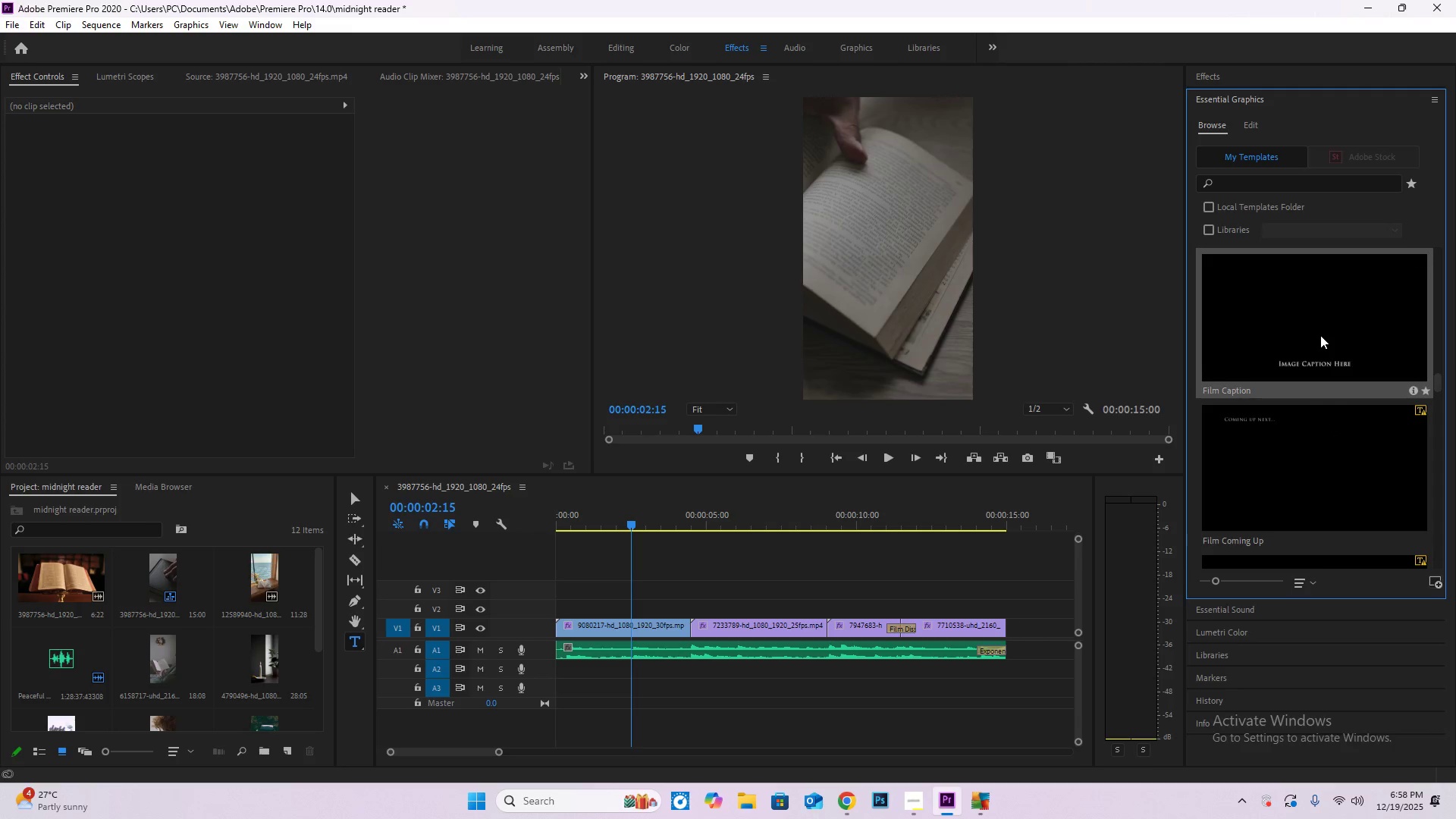 
scroll: coordinate [1332, 405], scroll_direction: down, amount: 5.0
 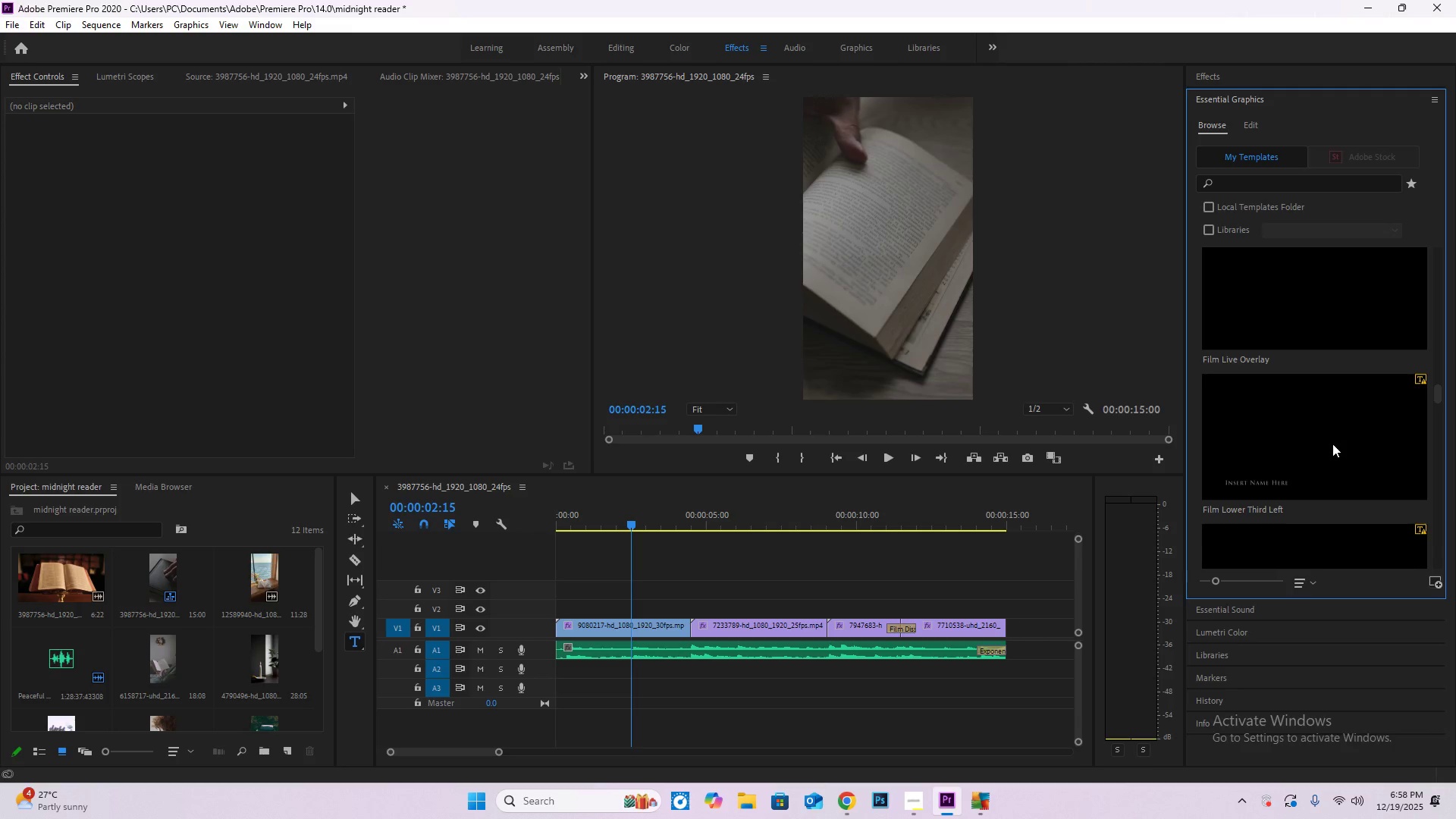 
left_click([1332, 444])
 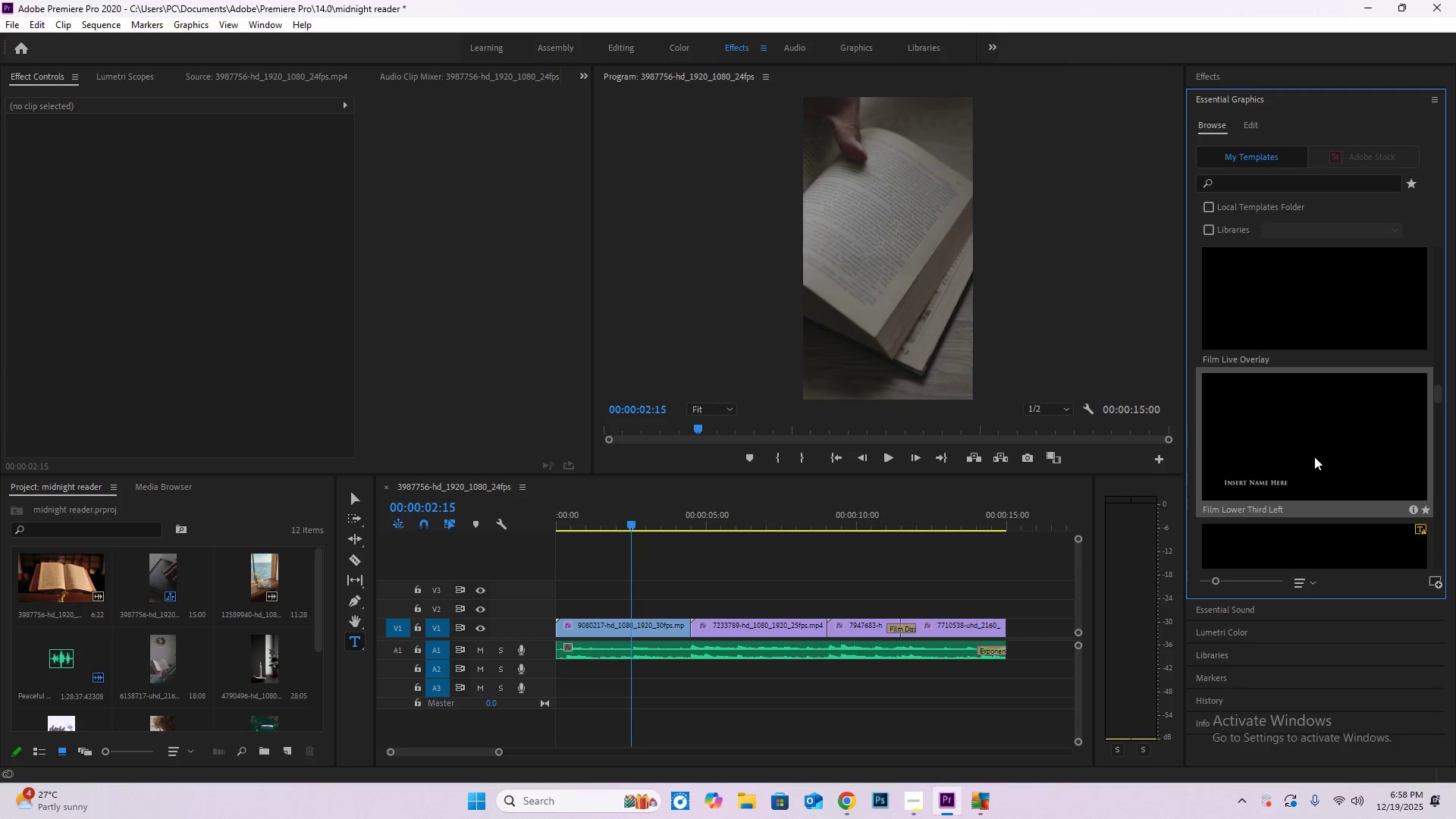 
scroll: coordinate [1360, 499], scroll_direction: down, amount: 73.0
 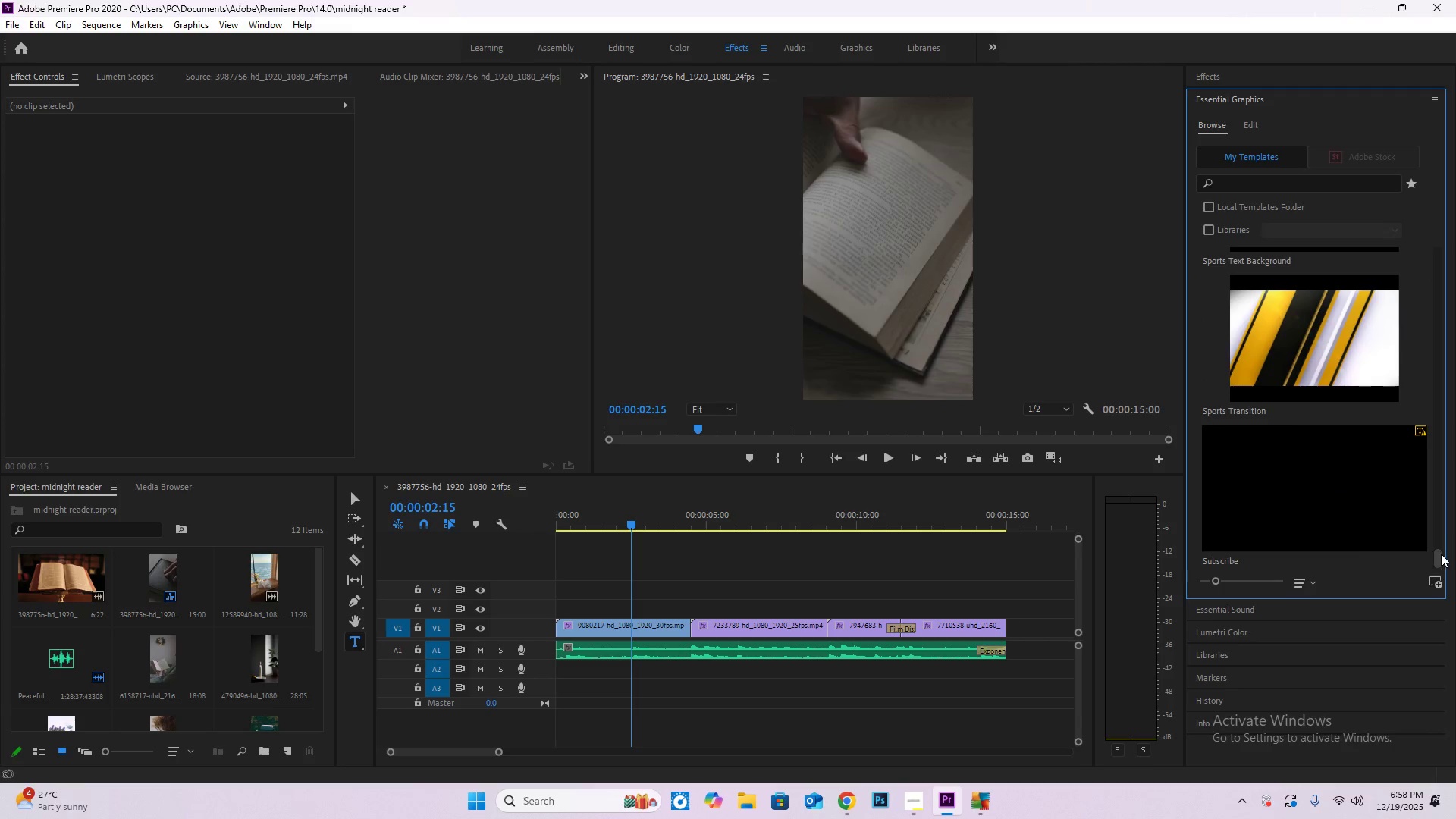 
left_click_drag(start_coordinate=[1442, 556], to_coordinate=[1442, 296])
 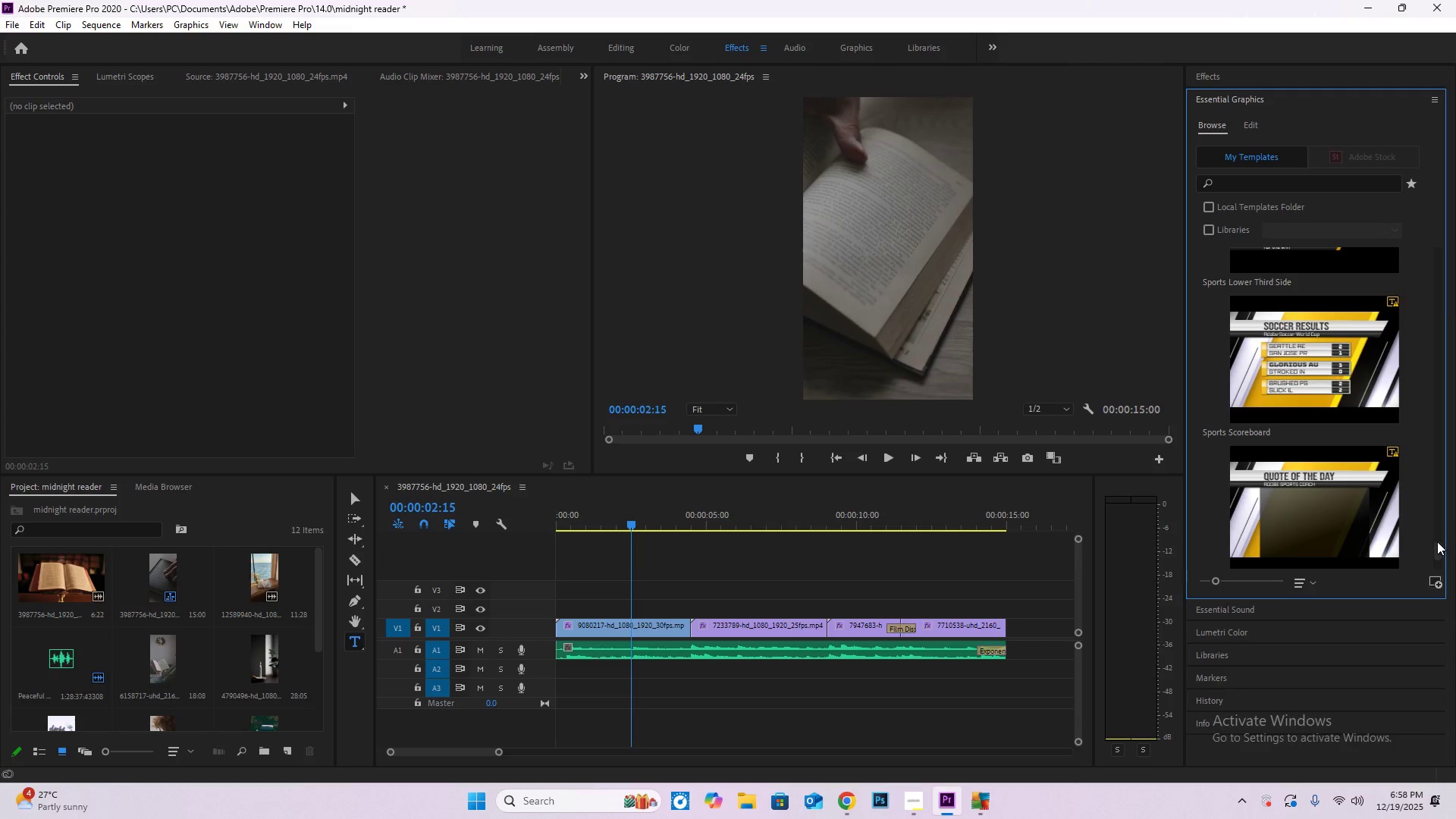 
left_click_drag(start_coordinate=[1436, 547], to_coordinate=[1438, 249])
 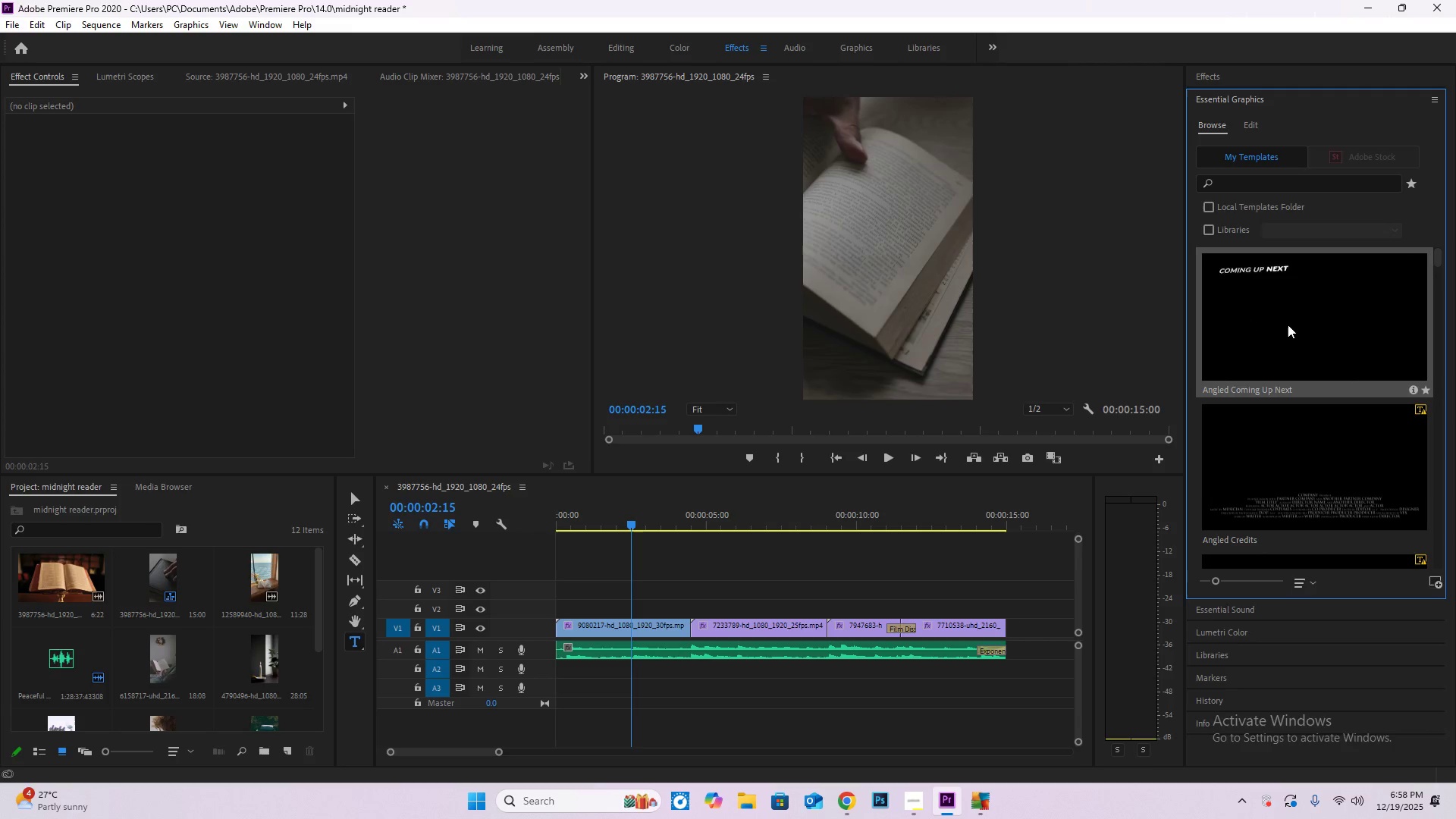 
scroll: coordinate [1324, 397], scroll_direction: down, amount: 2.0
 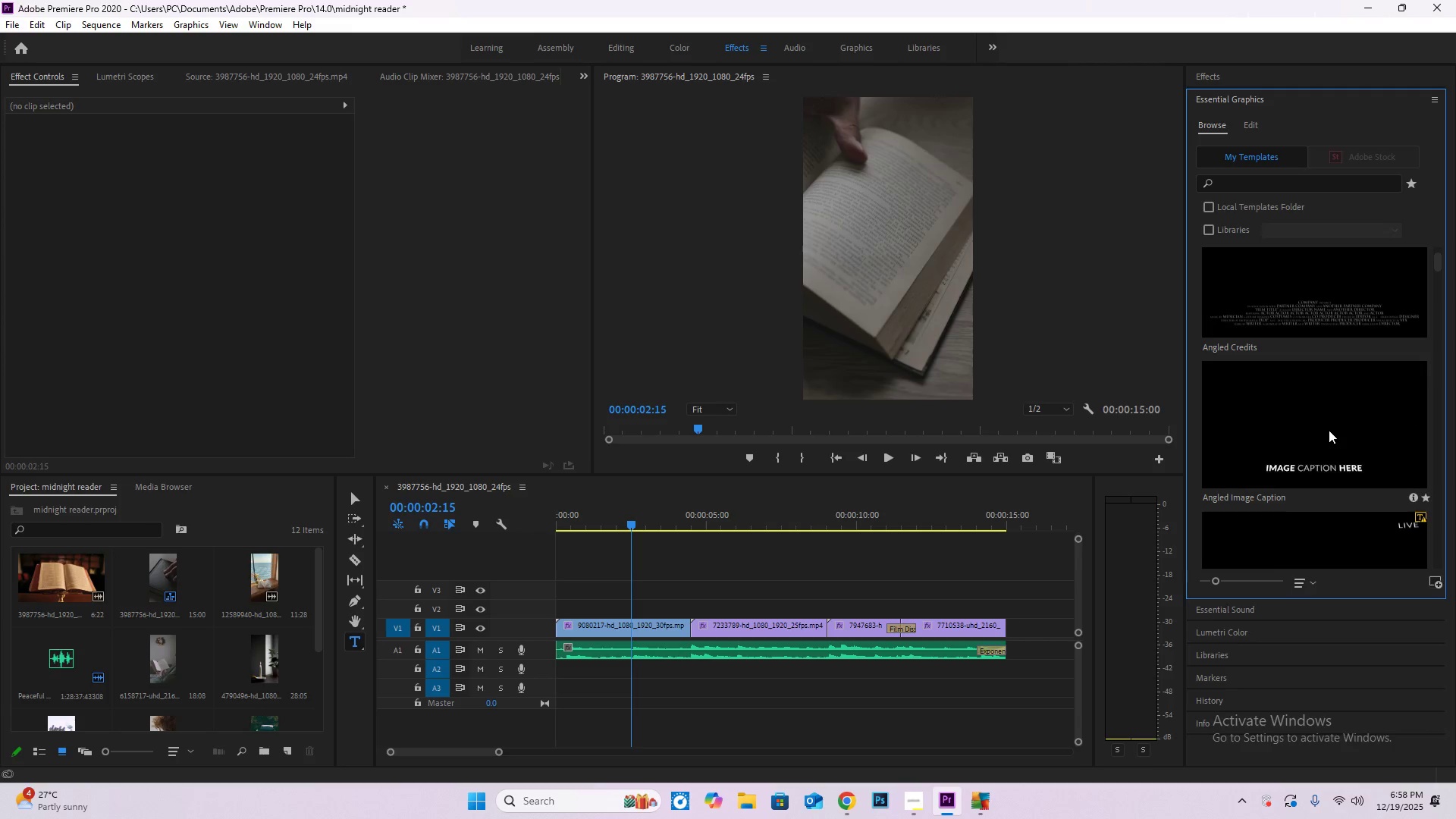 
left_click_drag(start_coordinate=[1329, 430], to_coordinate=[538, 609])
 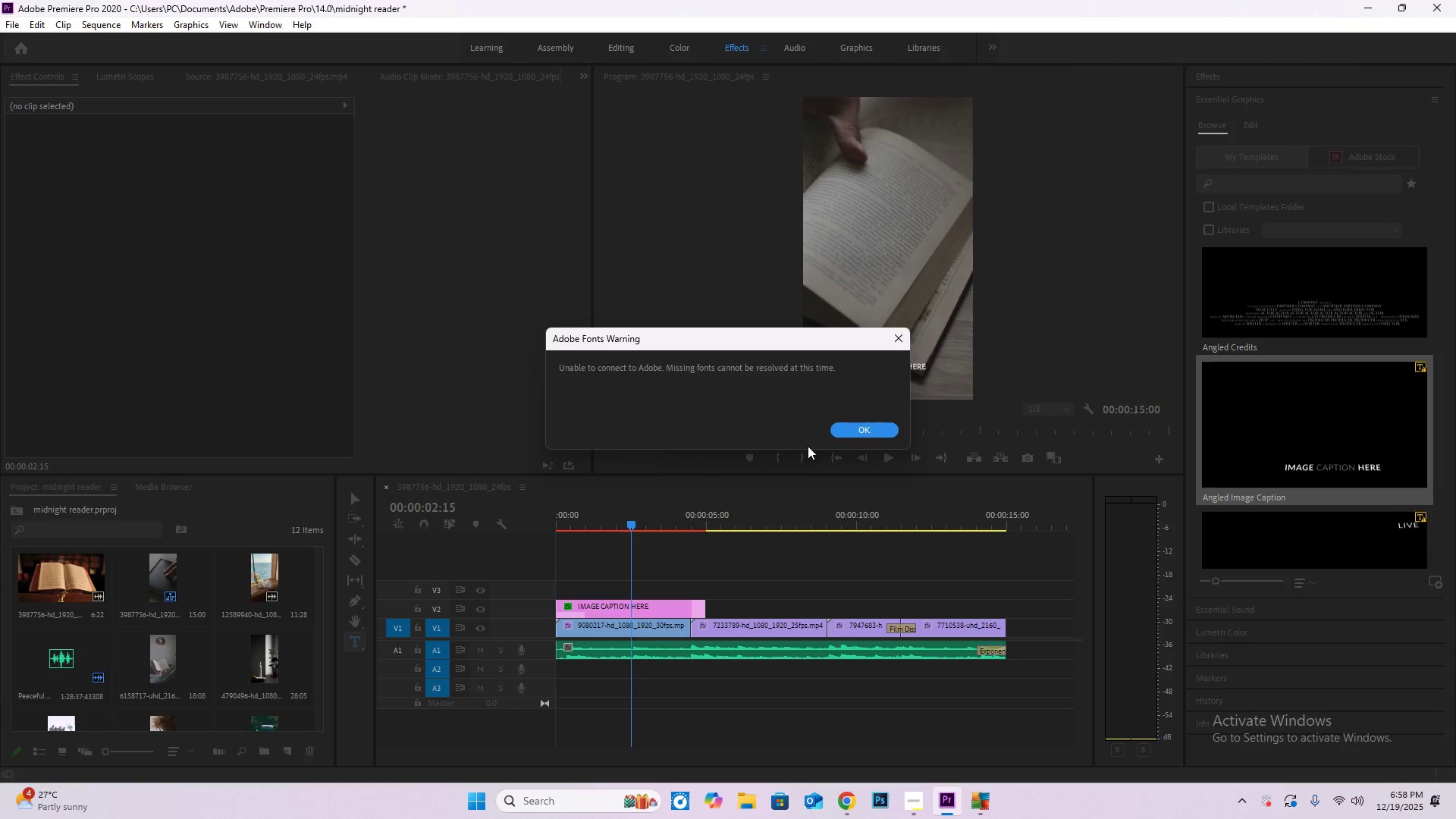 
left_click([887, 423])
 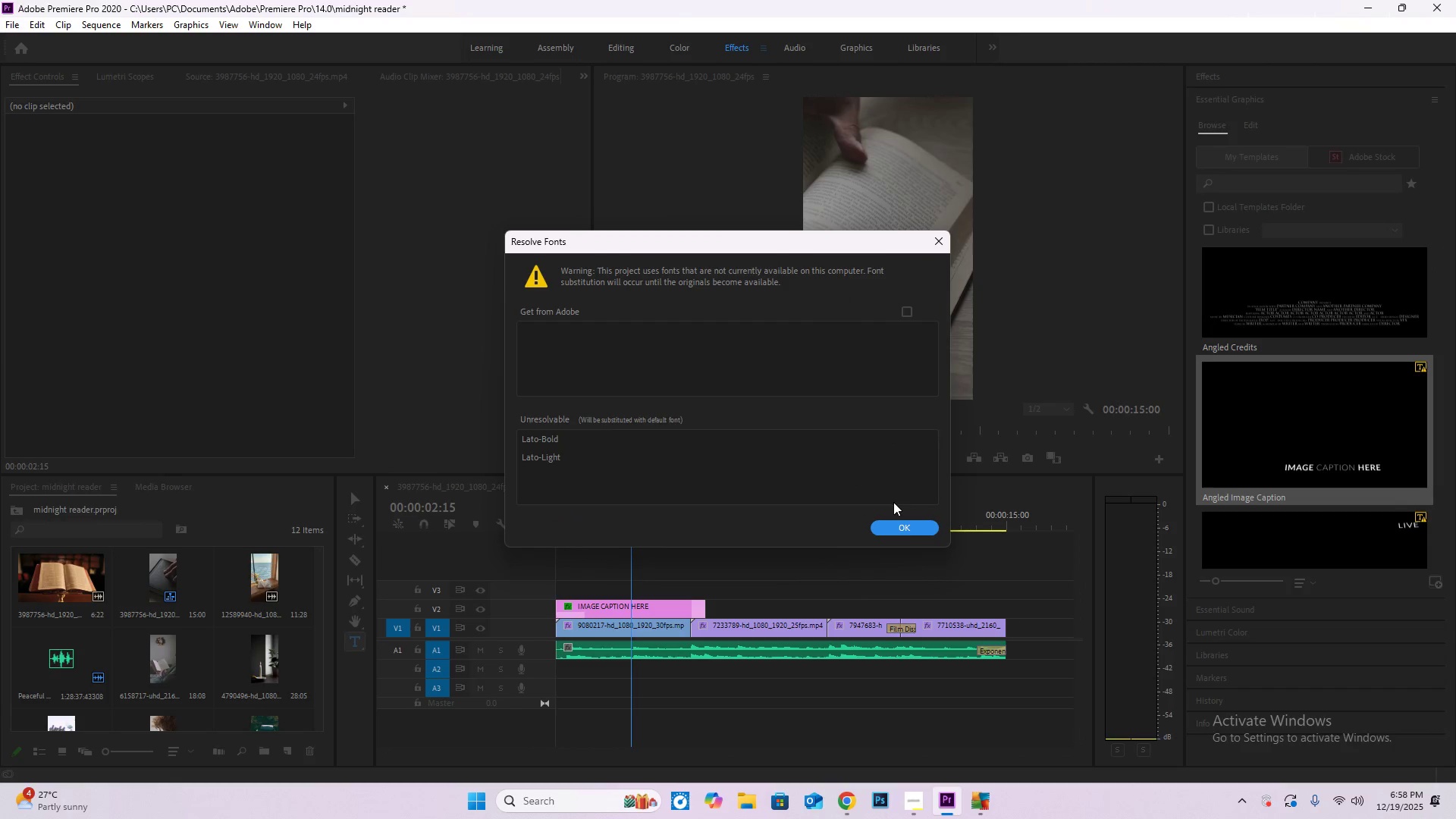 
left_click([908, 526])
 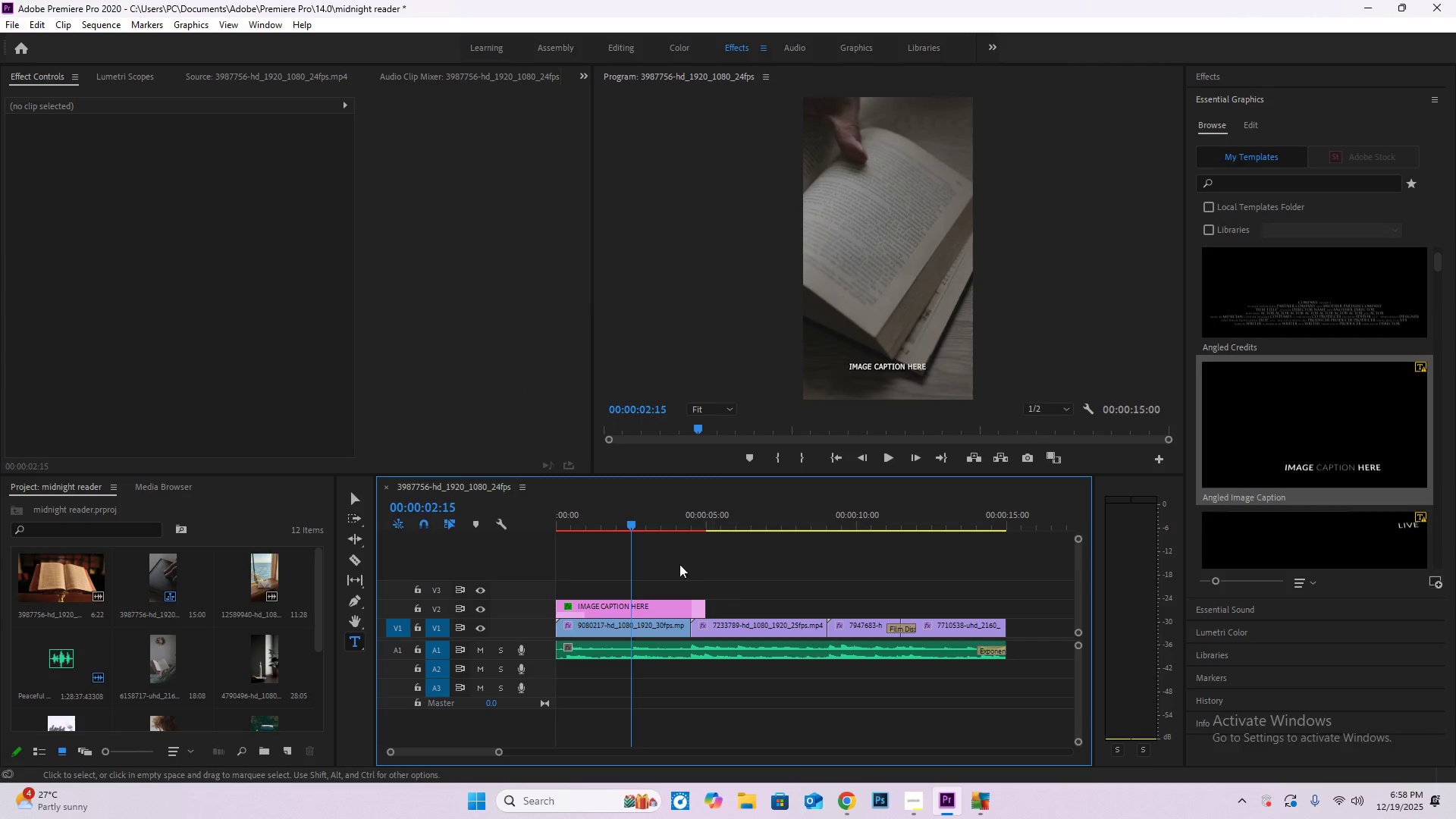 
left_click_drag(start_coordinate=[629, 530], to_coordinate=[573, 526])
 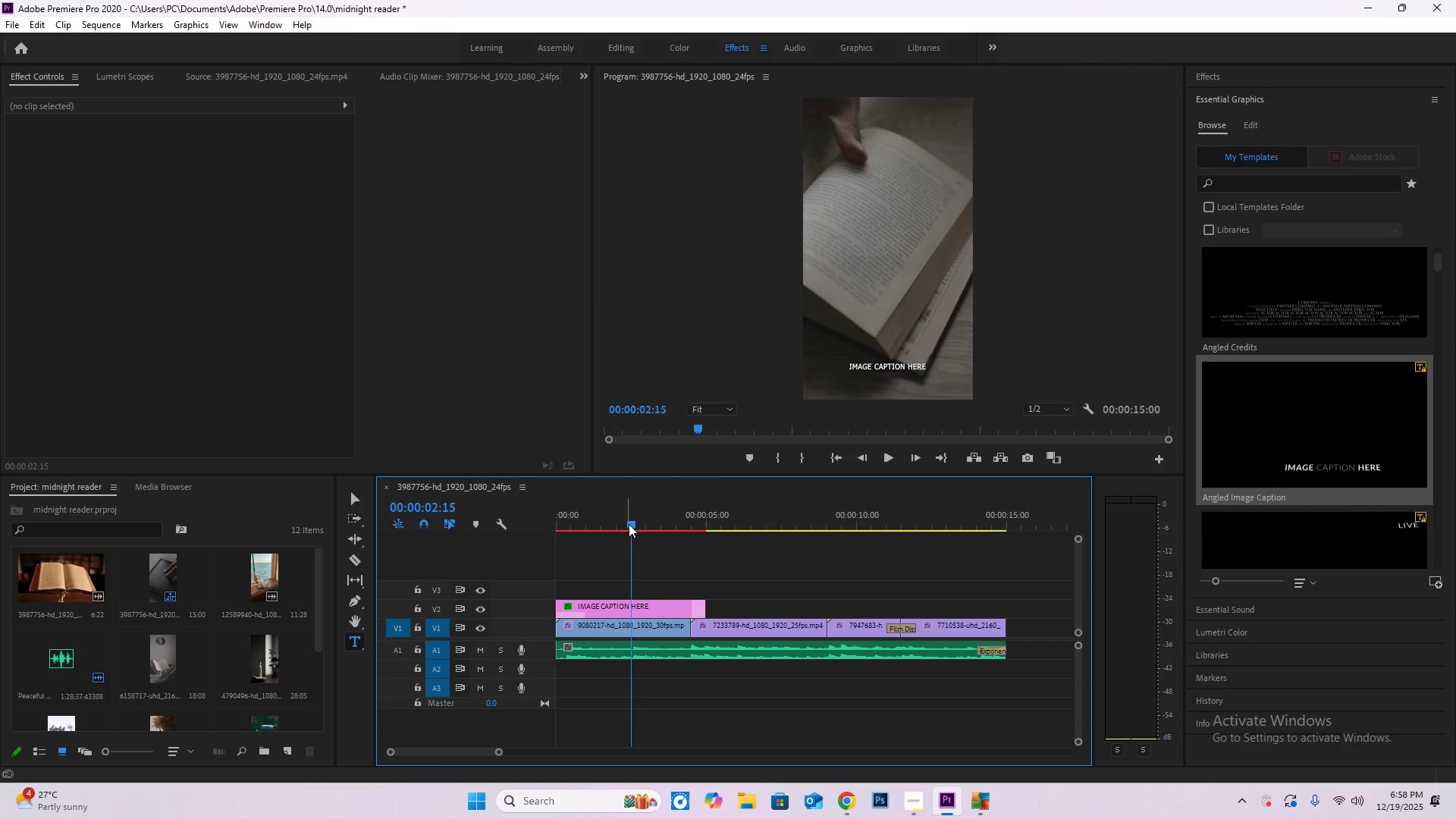 
left_click_drag(start_coordinate=[630, 524], to_coordinate=[551, 525])
 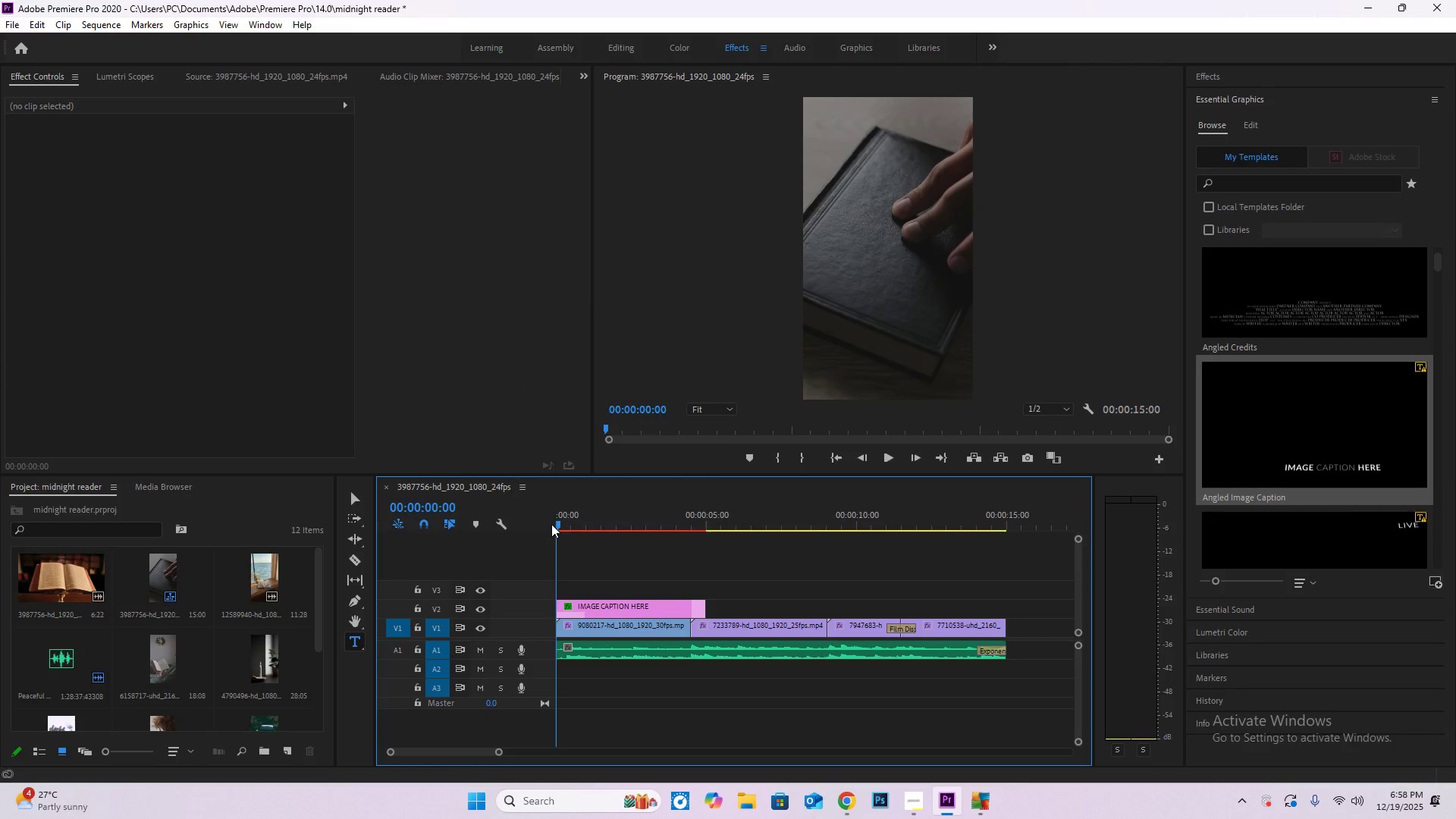 
key(Space)
 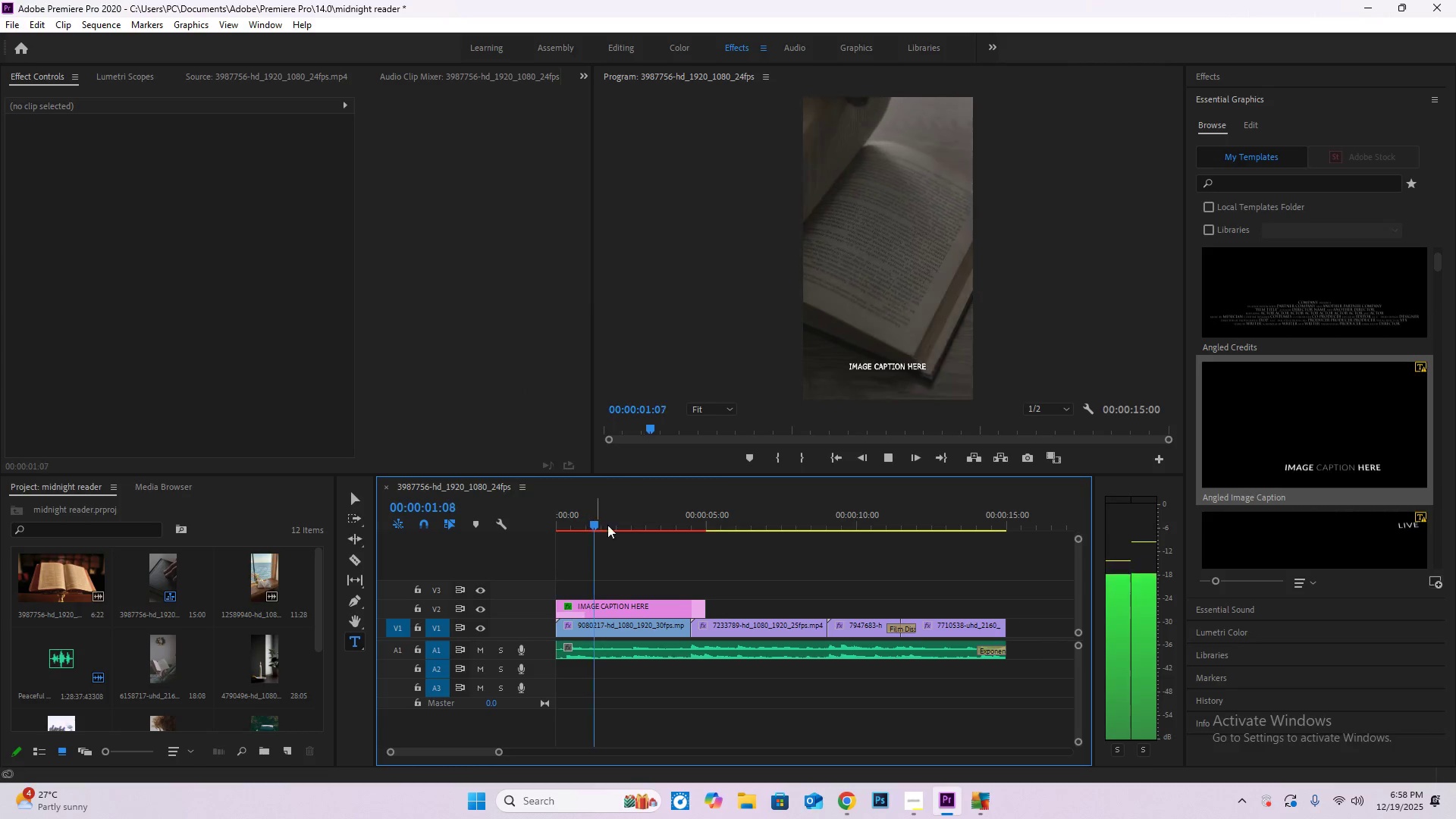 
key(Space)
 